 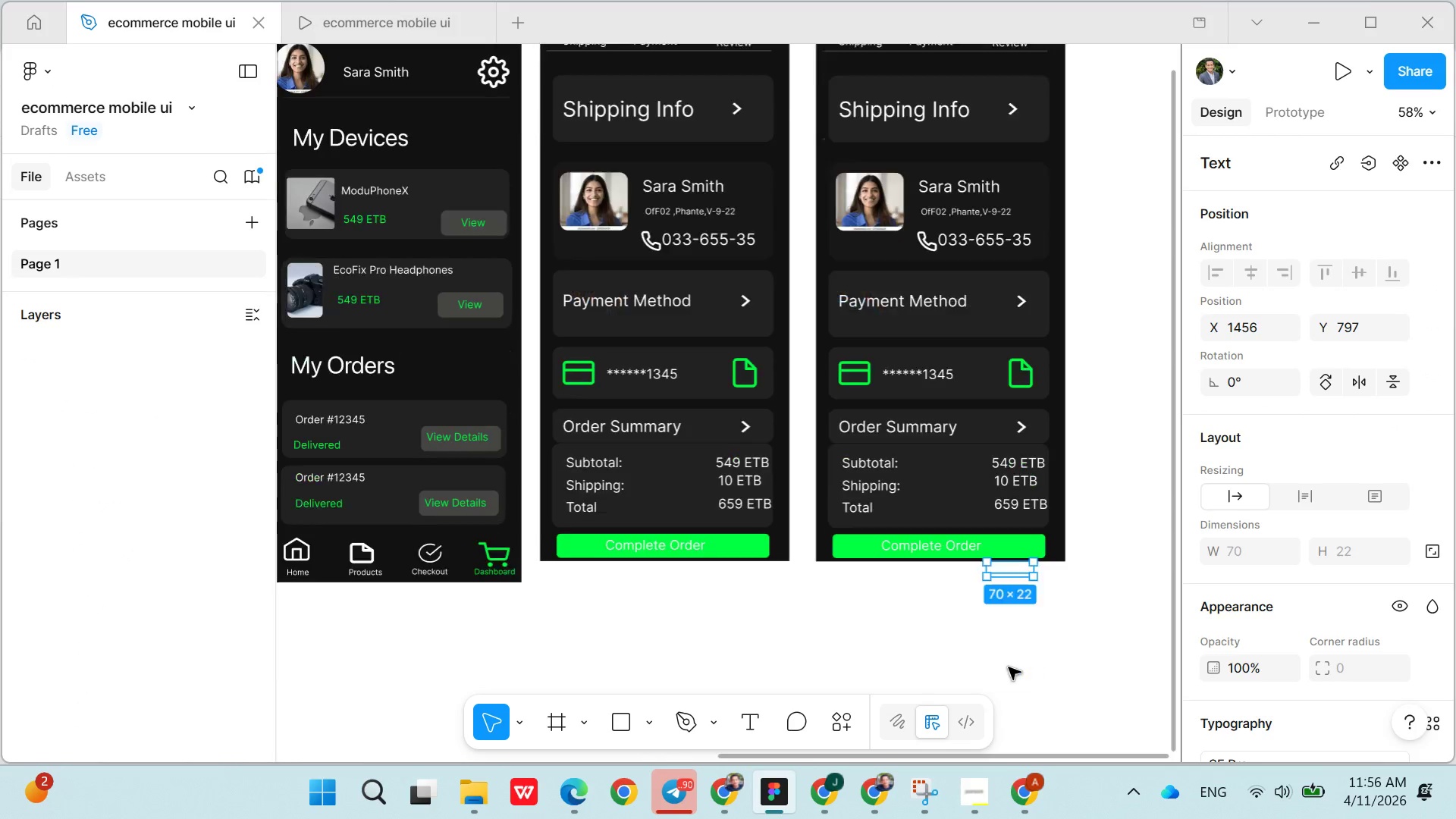 
left_click([959, 597])
 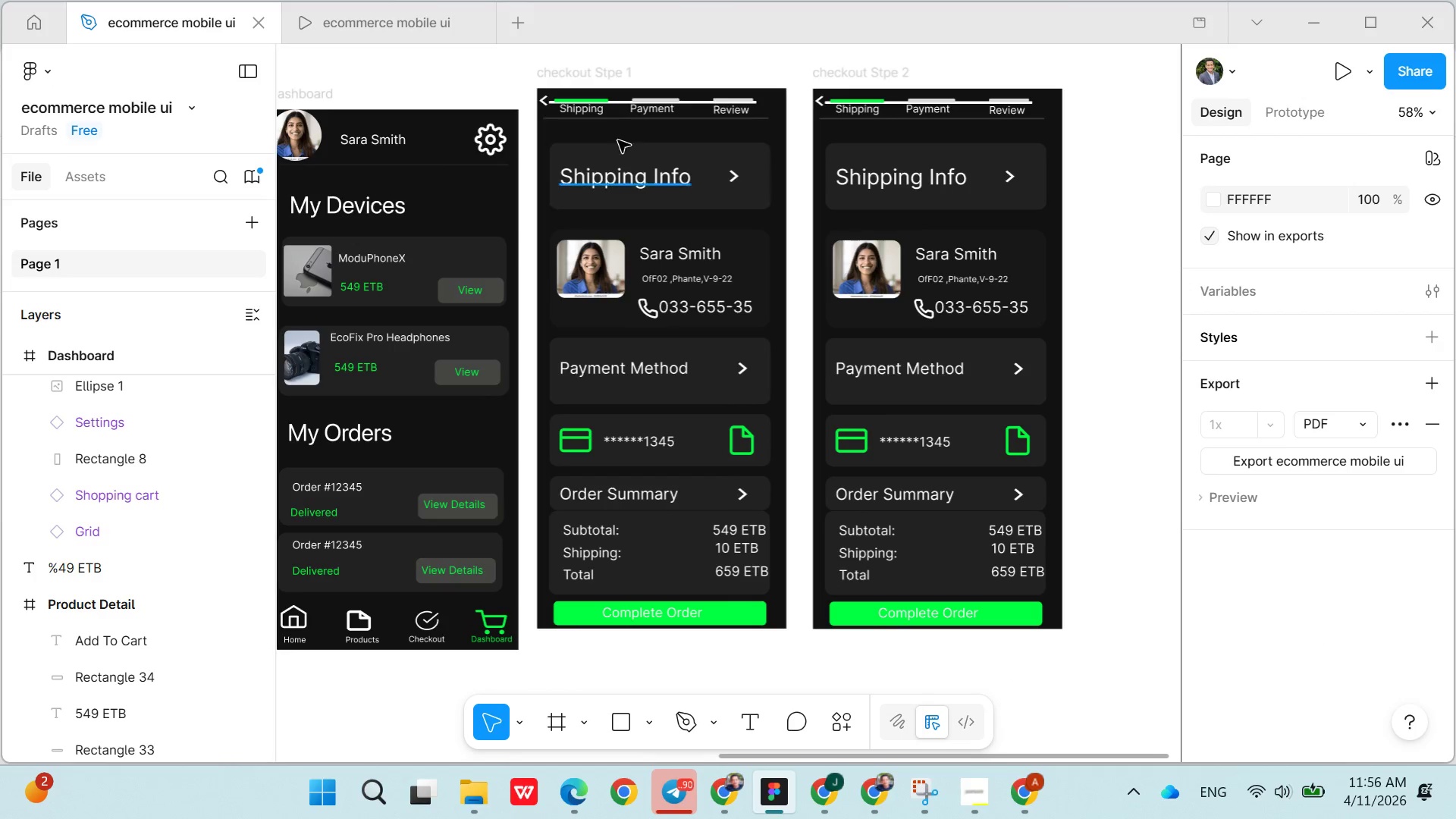 
left_click_drag(start_coordinate=[652, 69], to_coordinate=[655, 93])
 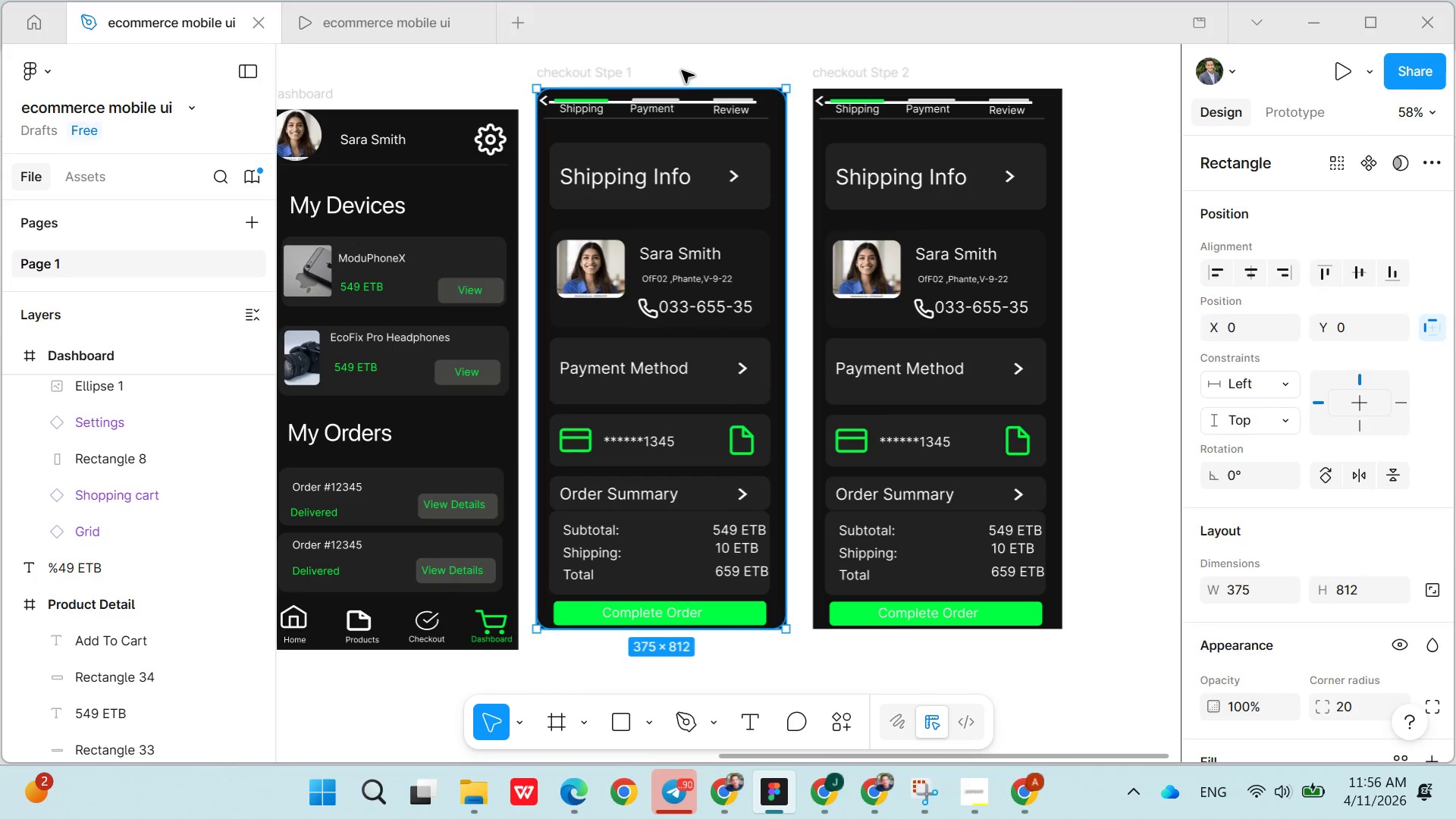 
left_click([682, 71])
 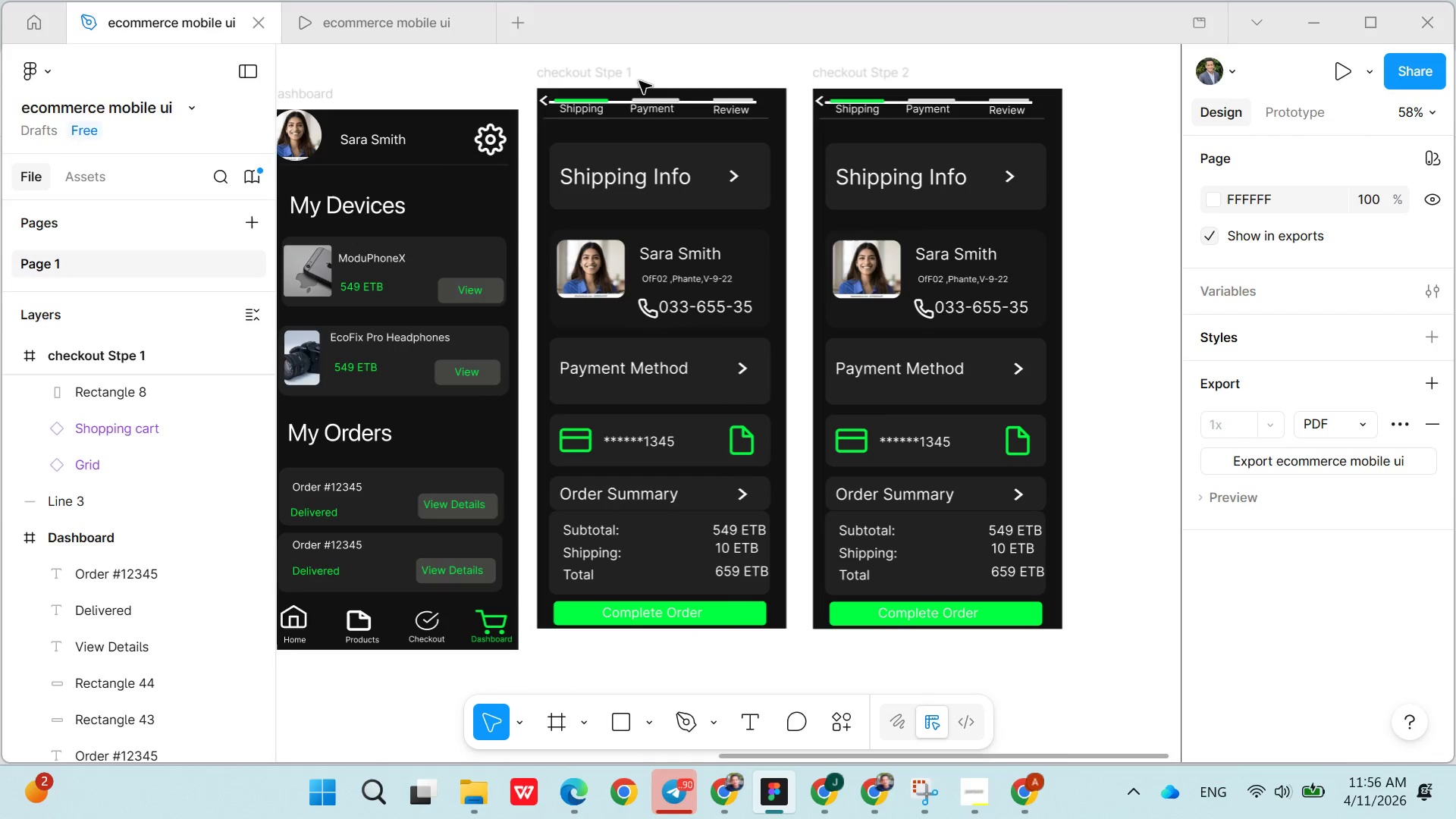 
left_click([620, 77])
 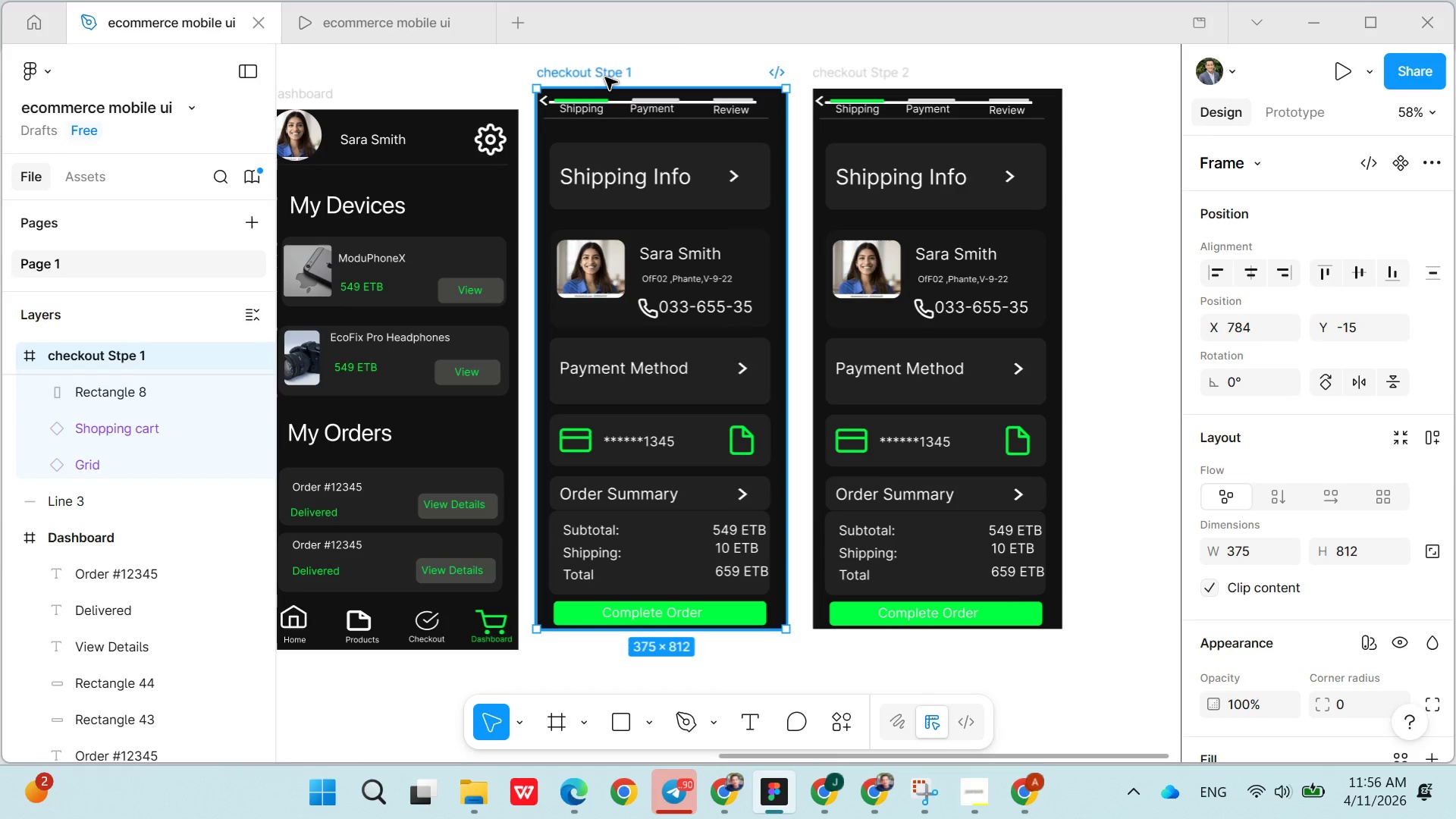 
left_click_drag(start_coordinate=[605, 77], to_coordinate=[607, 96])
 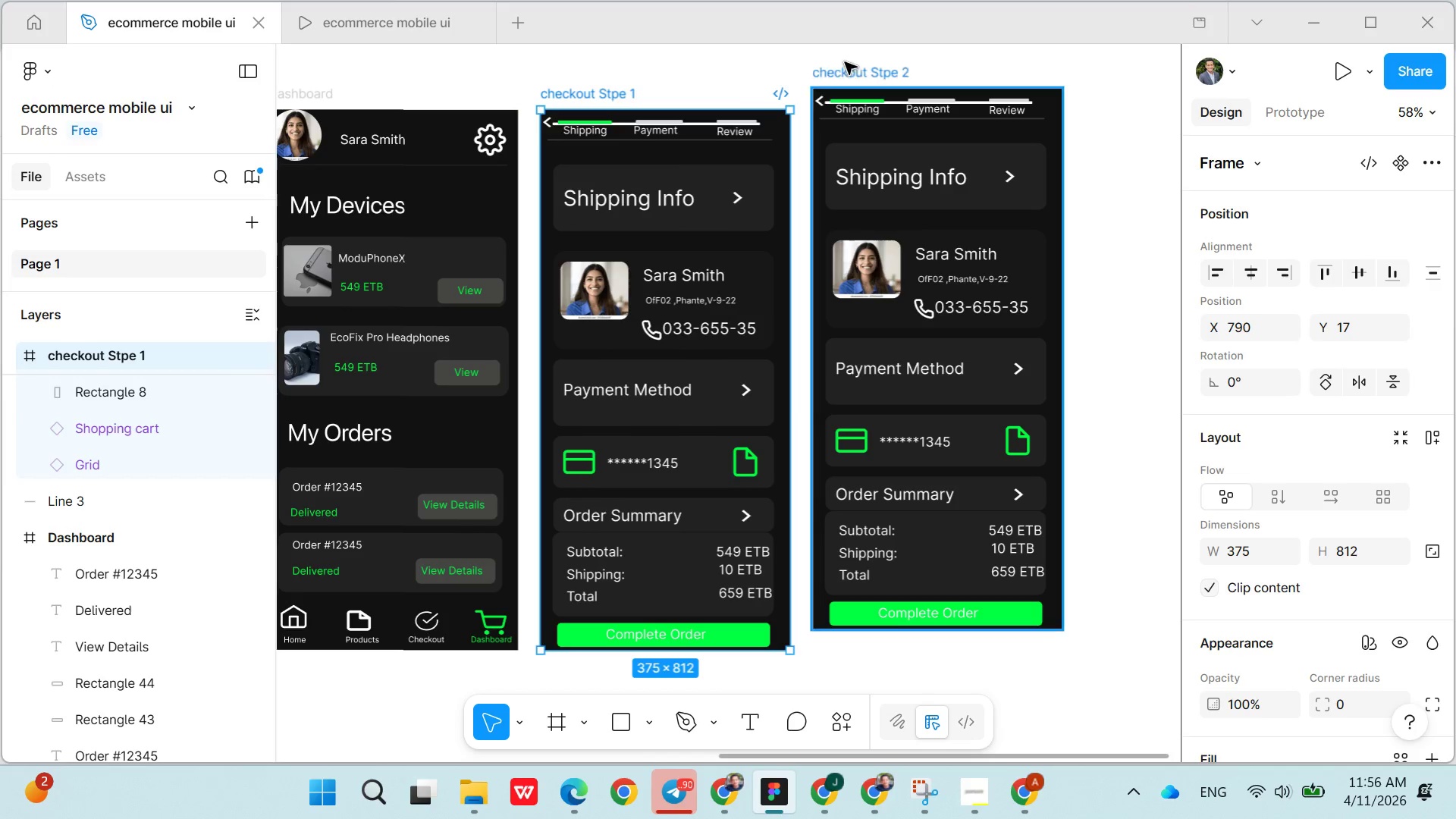 
left_click([844, 71])
 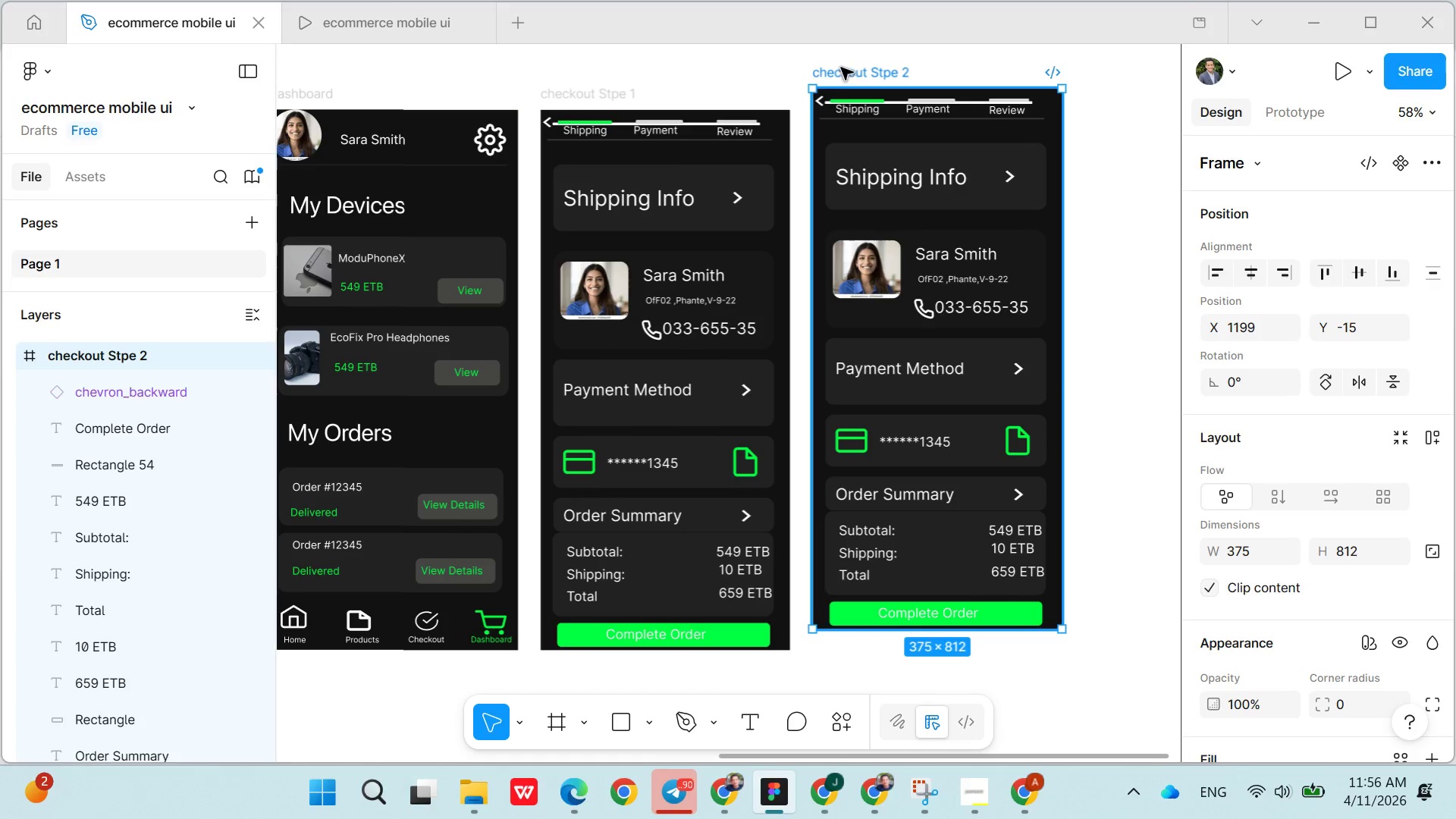 
left_click_drag(start_coordinate=[841, 67], to_coordinate=[841, 92])
 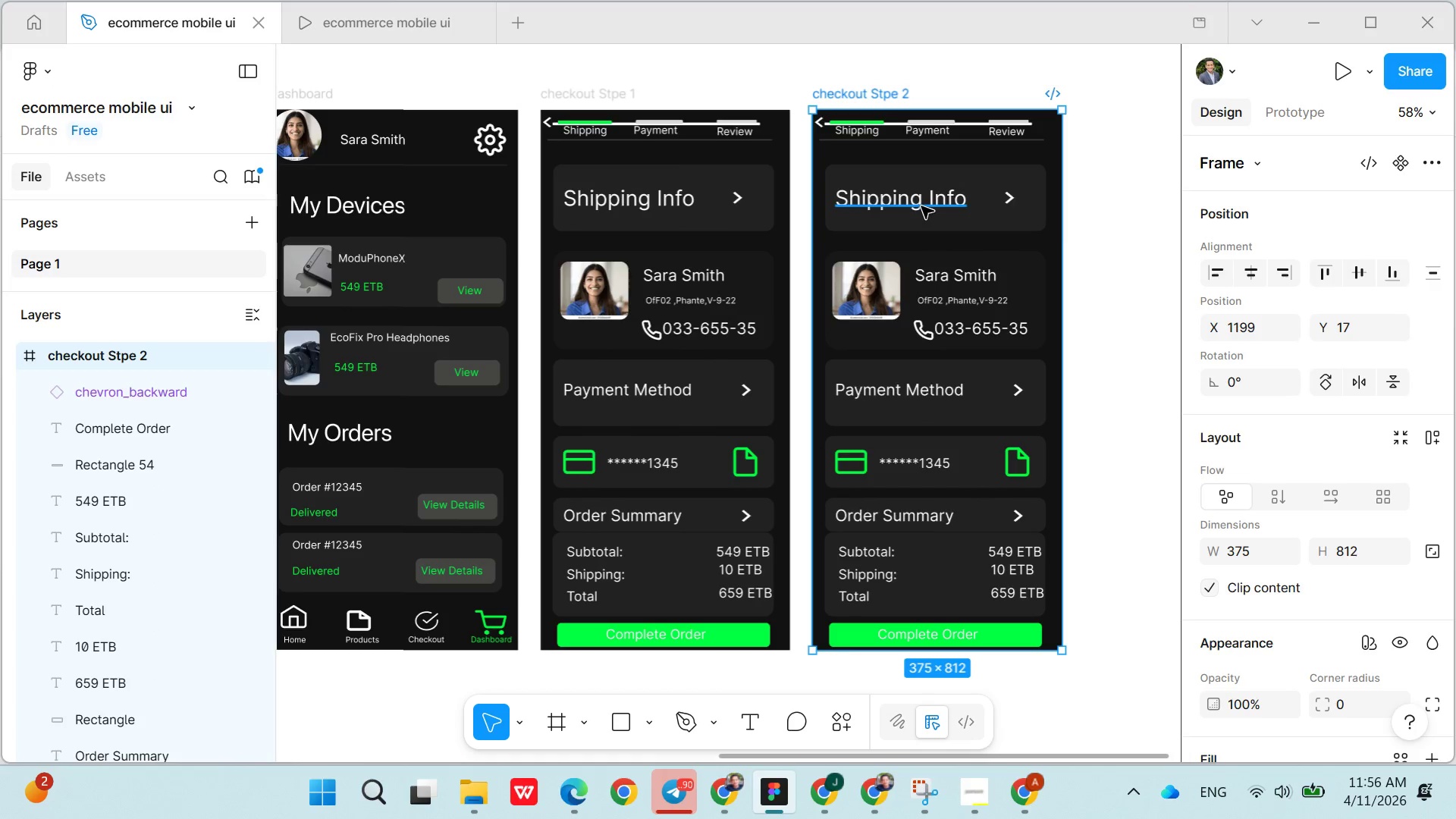 
double_click([921, 206])
 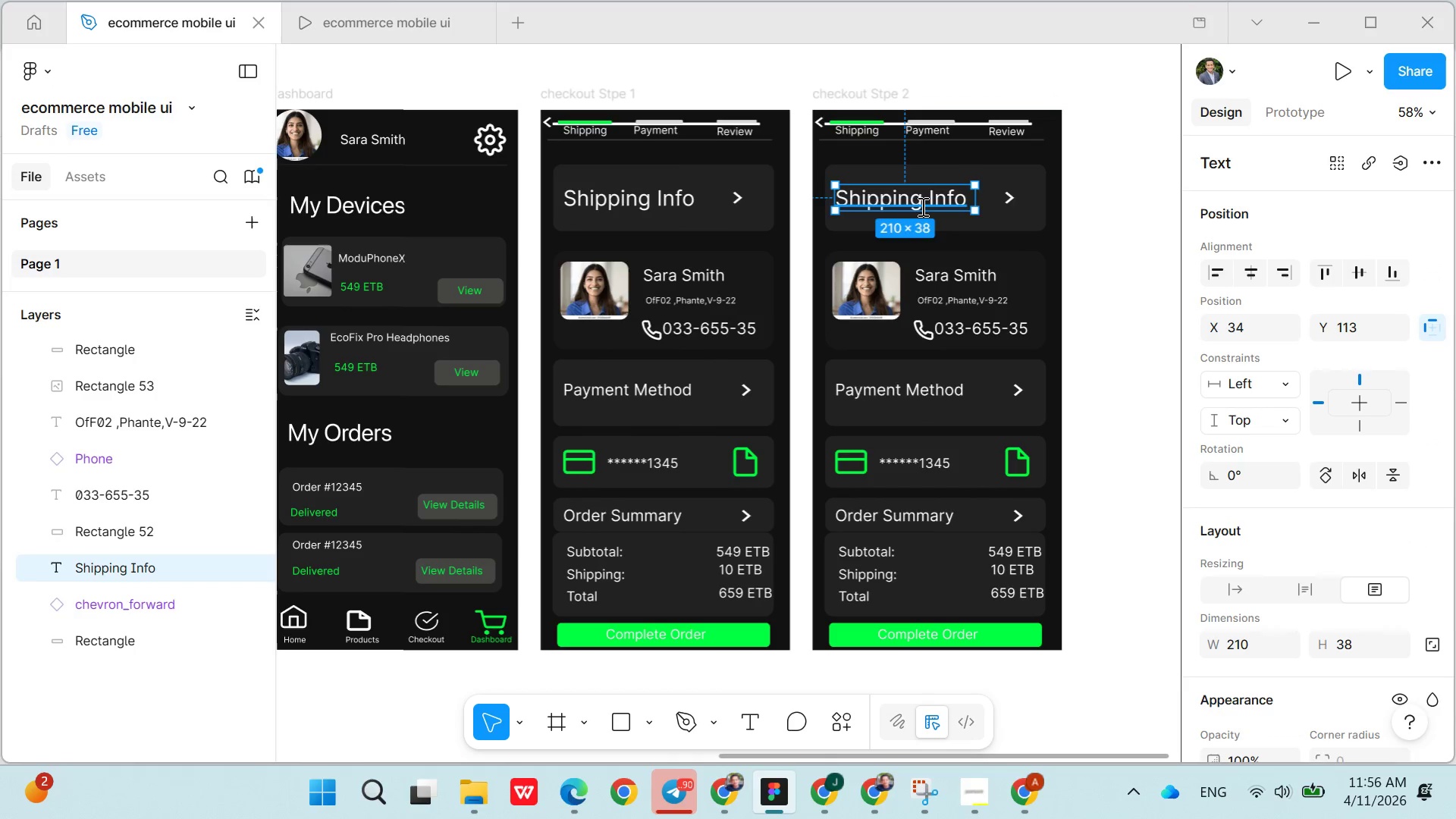 
triple_click([921, 206])
 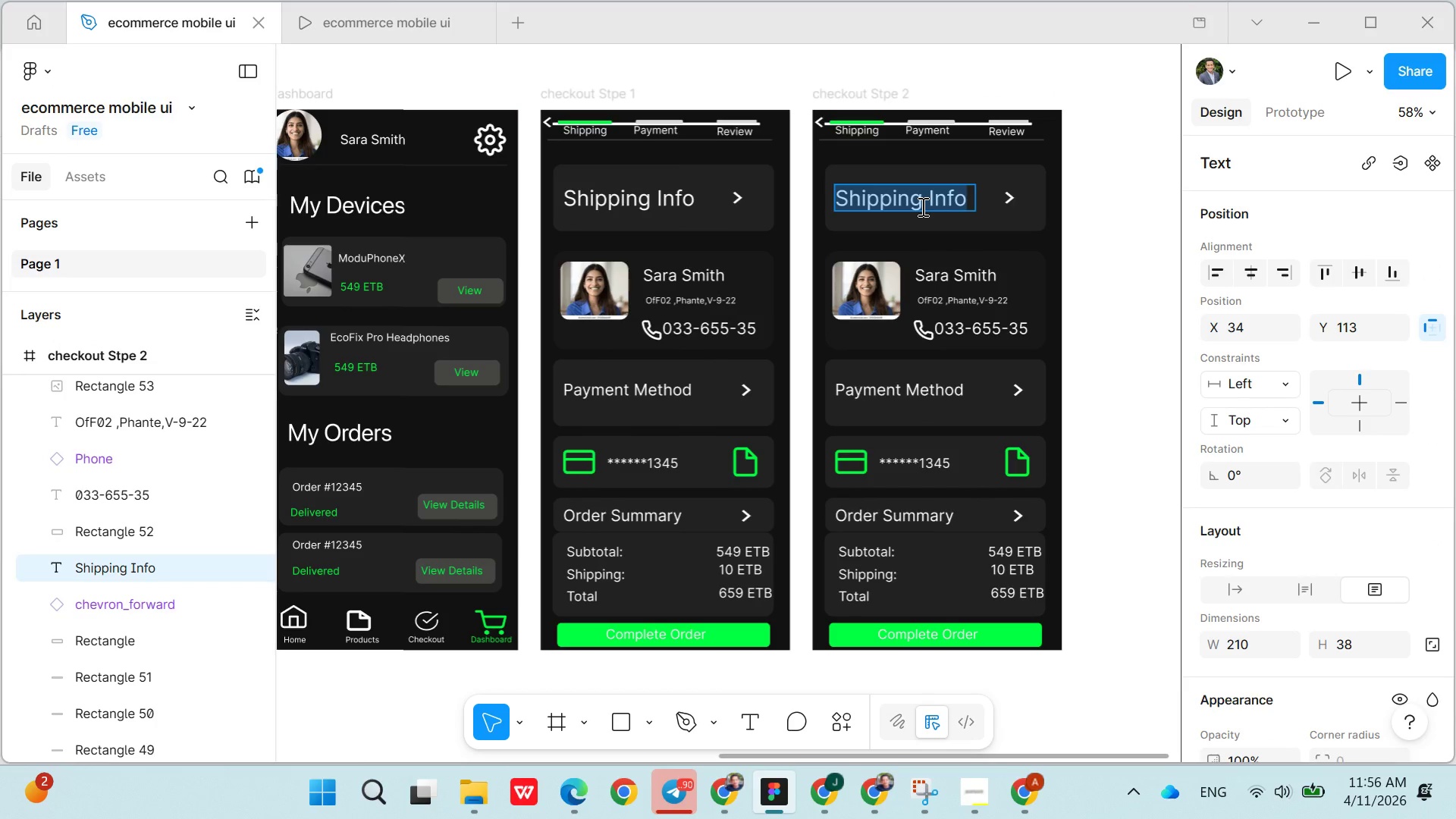 
type(Payment)
 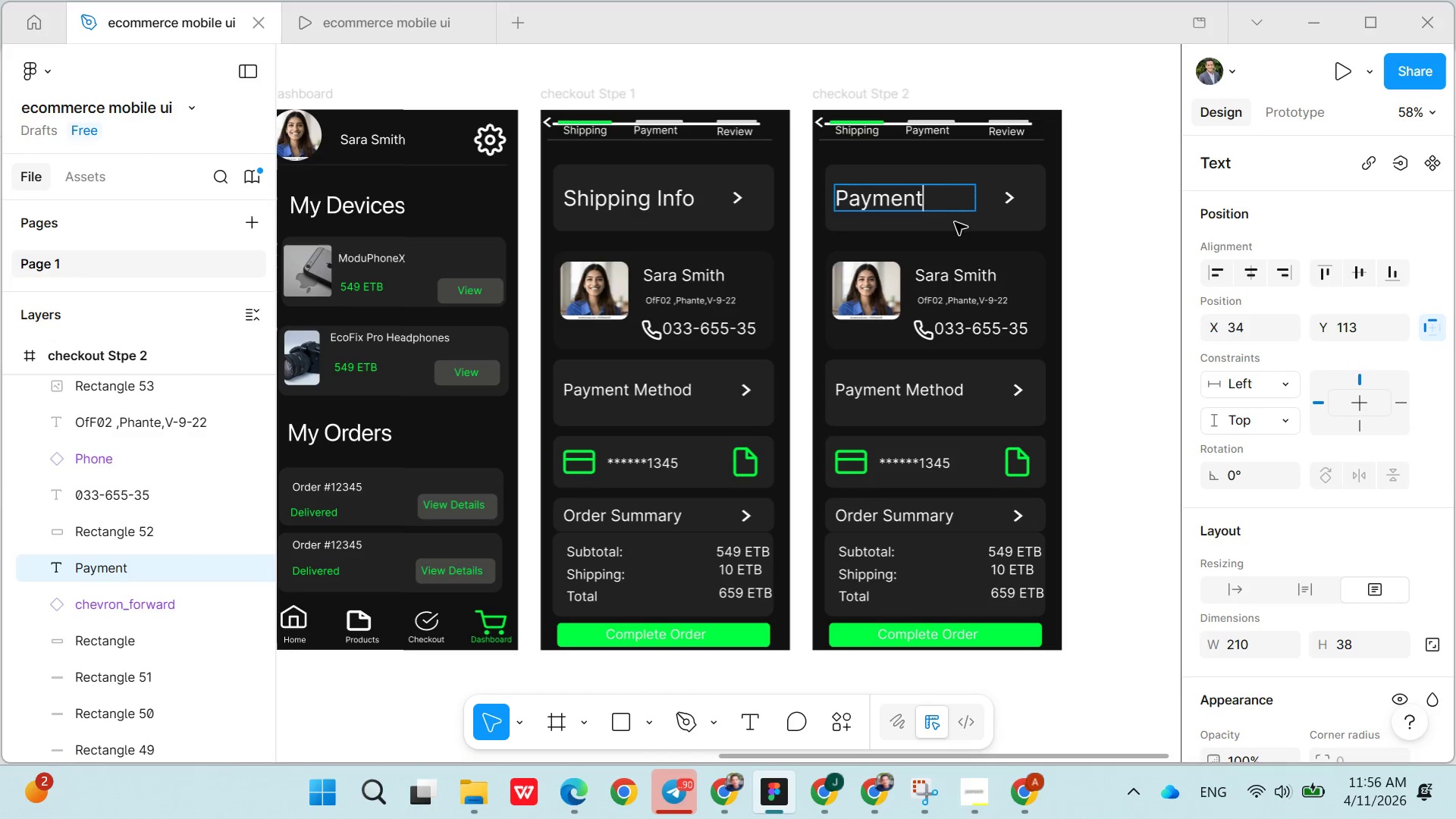 
left_click([968, 238])
 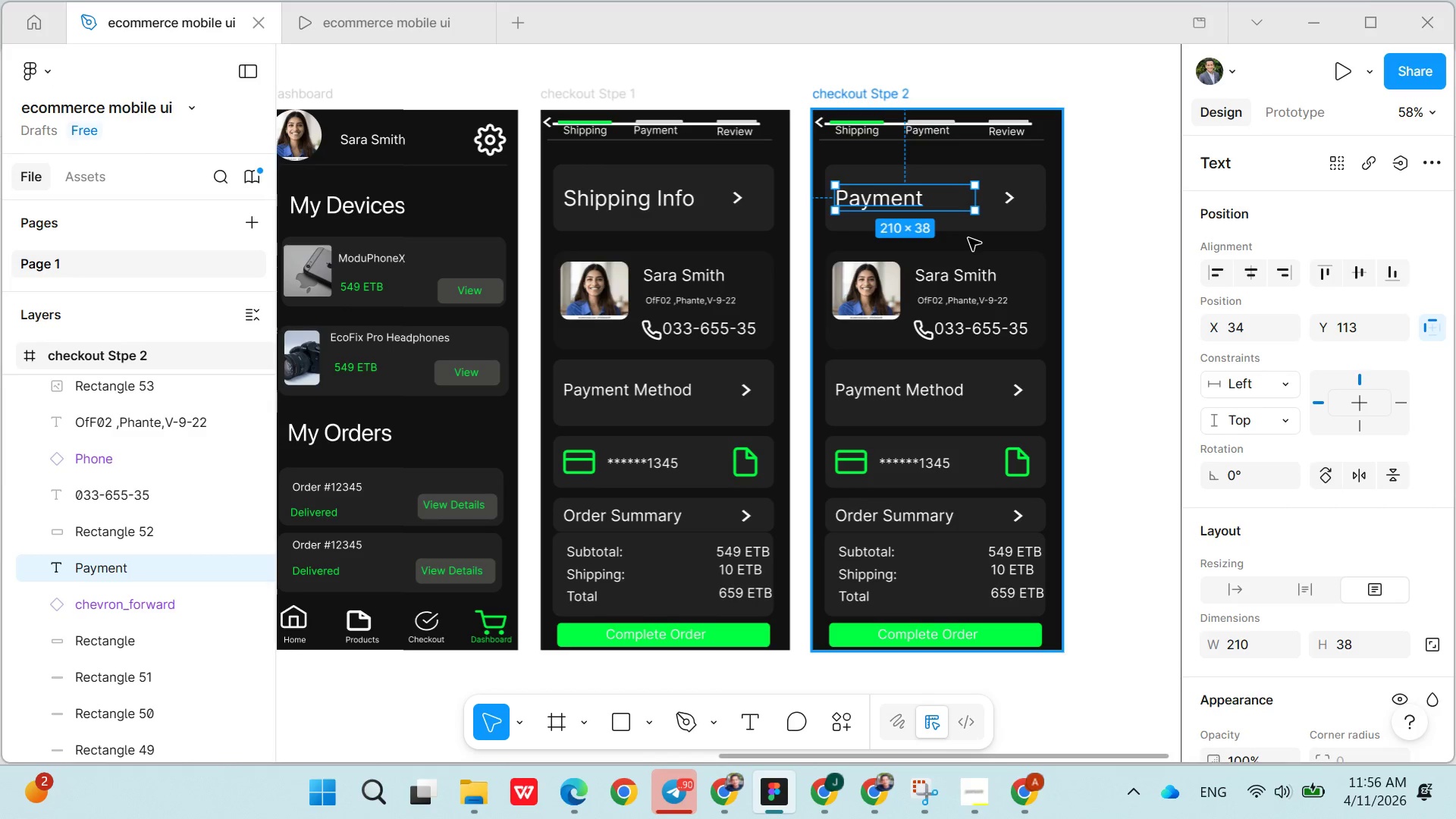 
left_click([968, 238])
 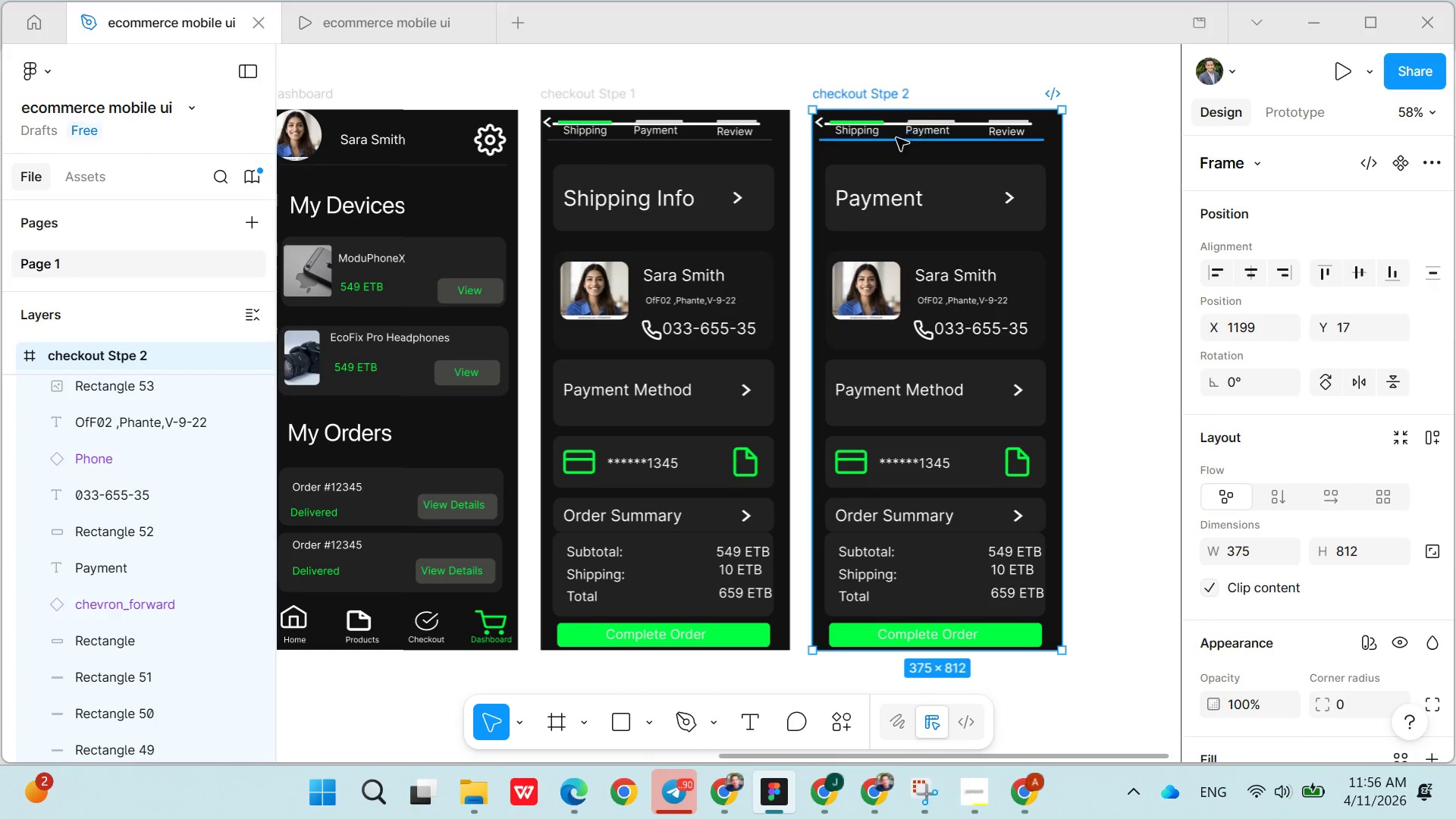 
left_click([872, 125])
 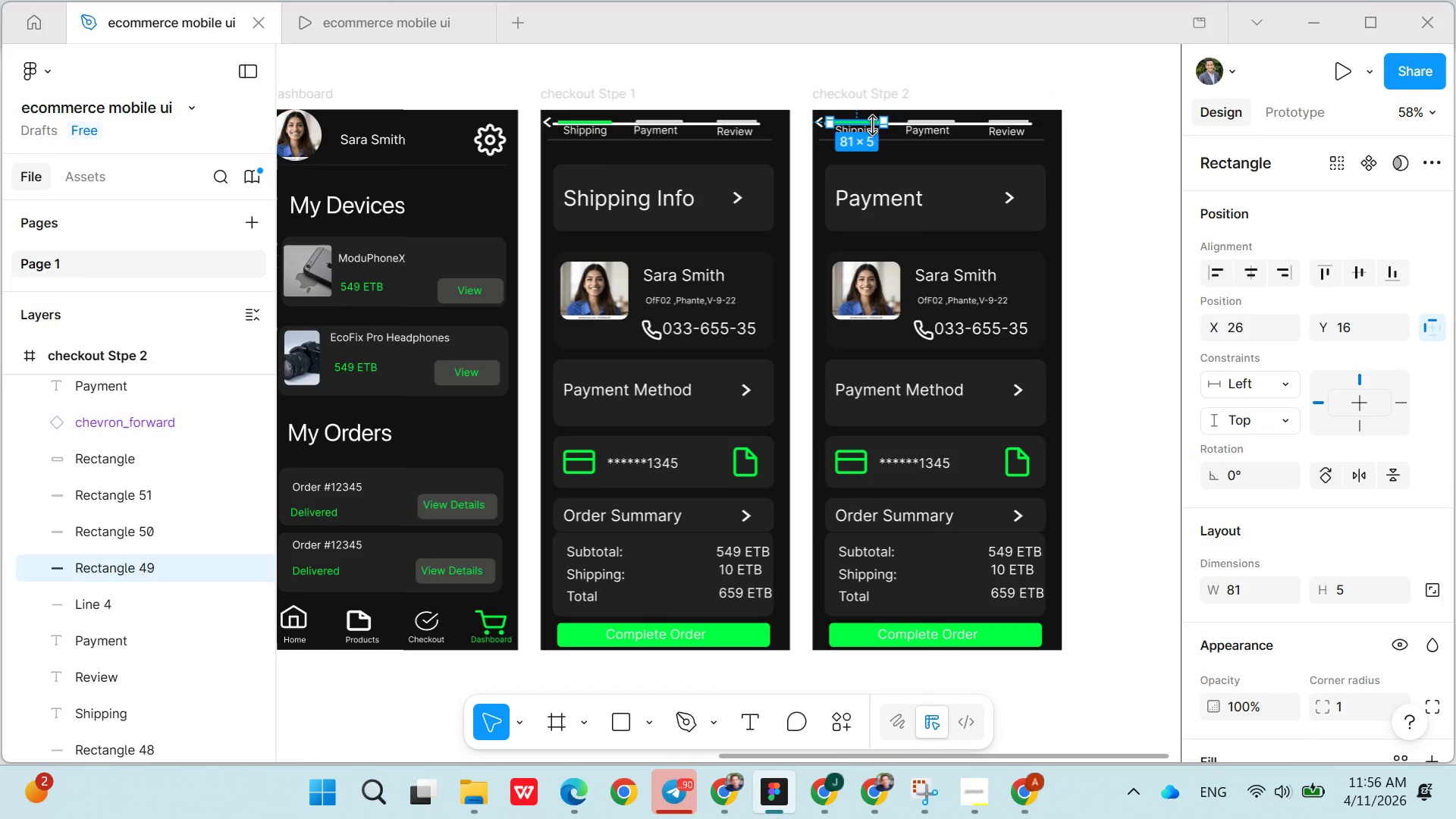 
key(Control+C)
 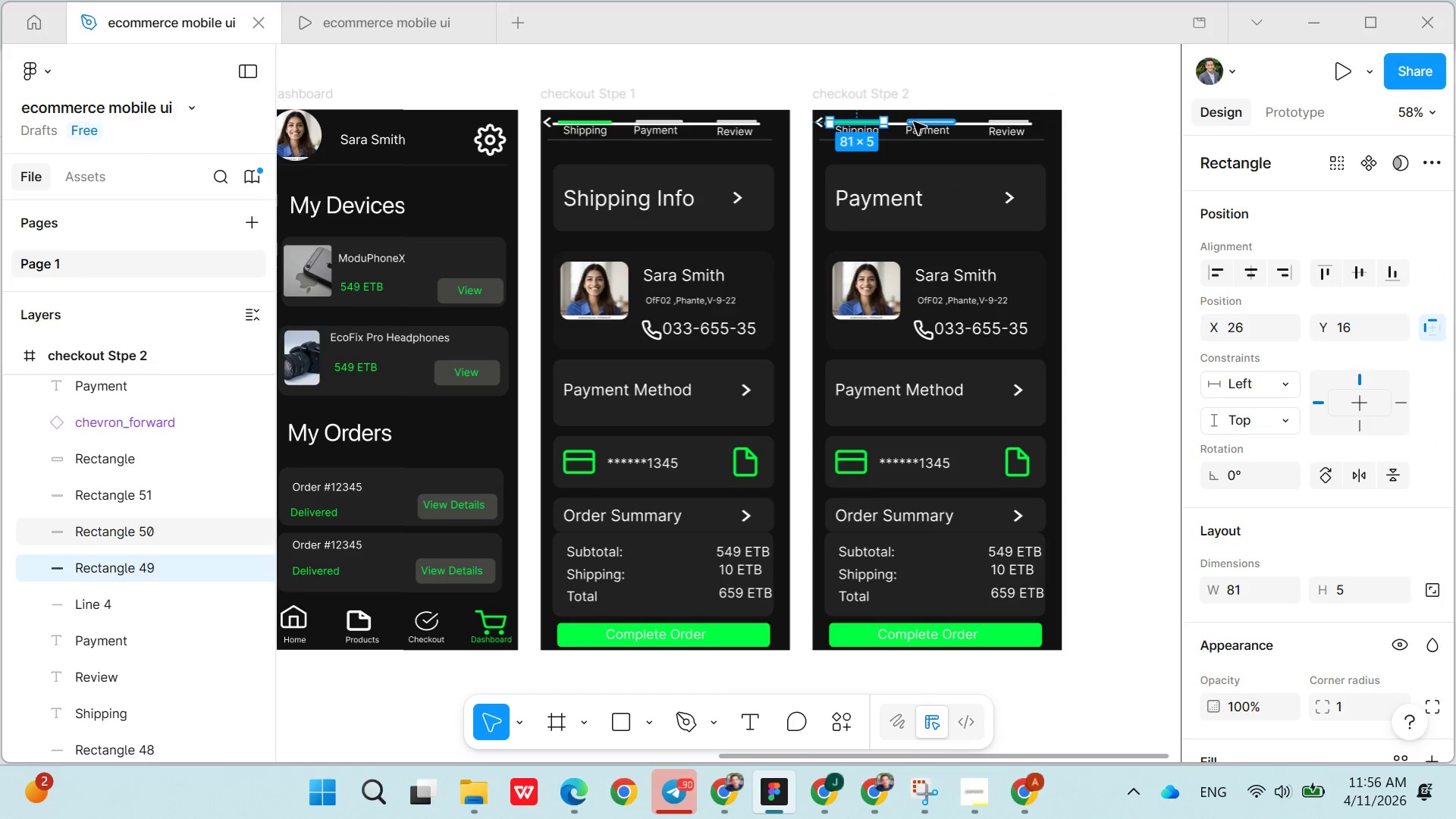 
left_click([914, 122])
 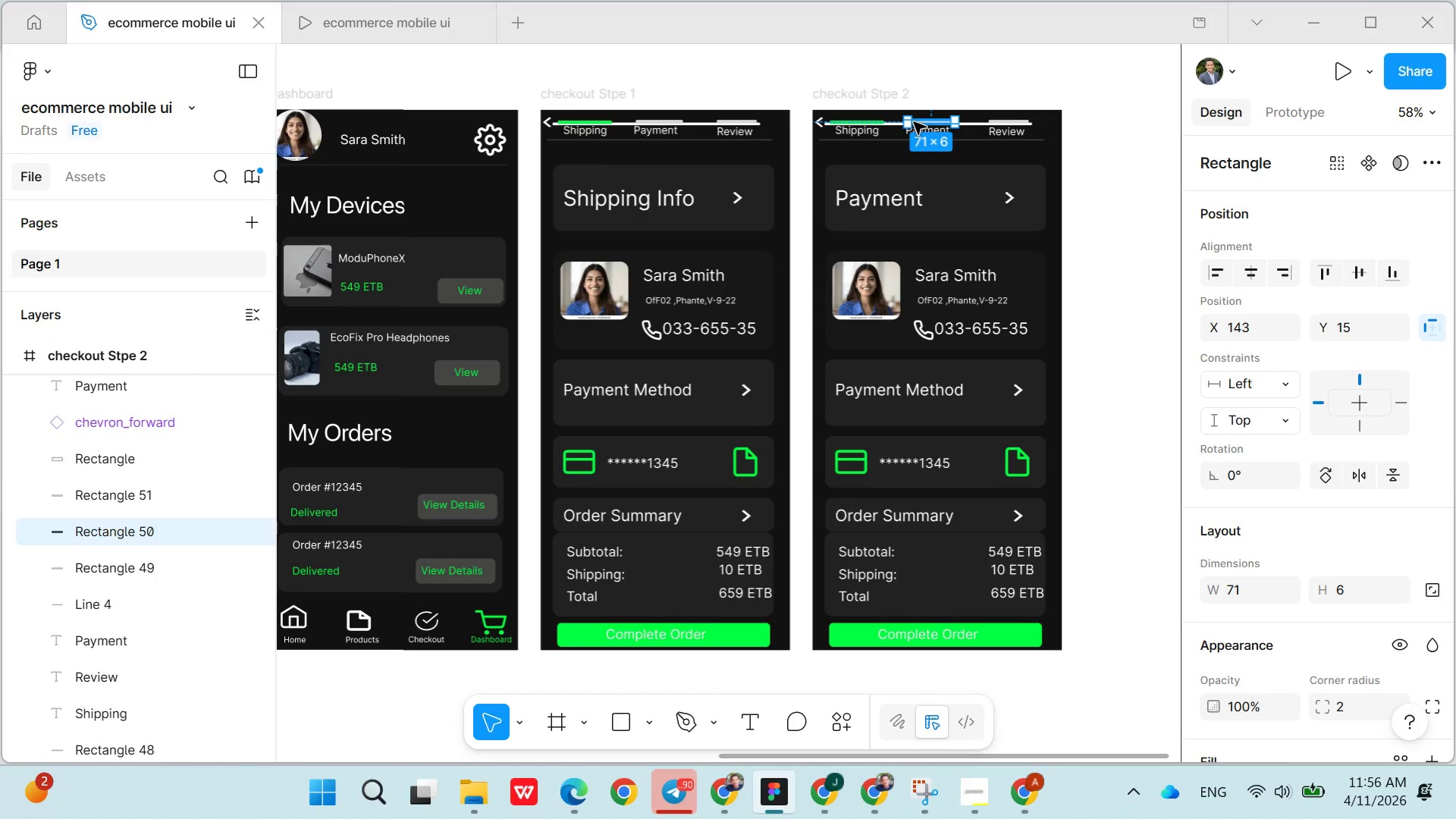 
key(Control+V)
 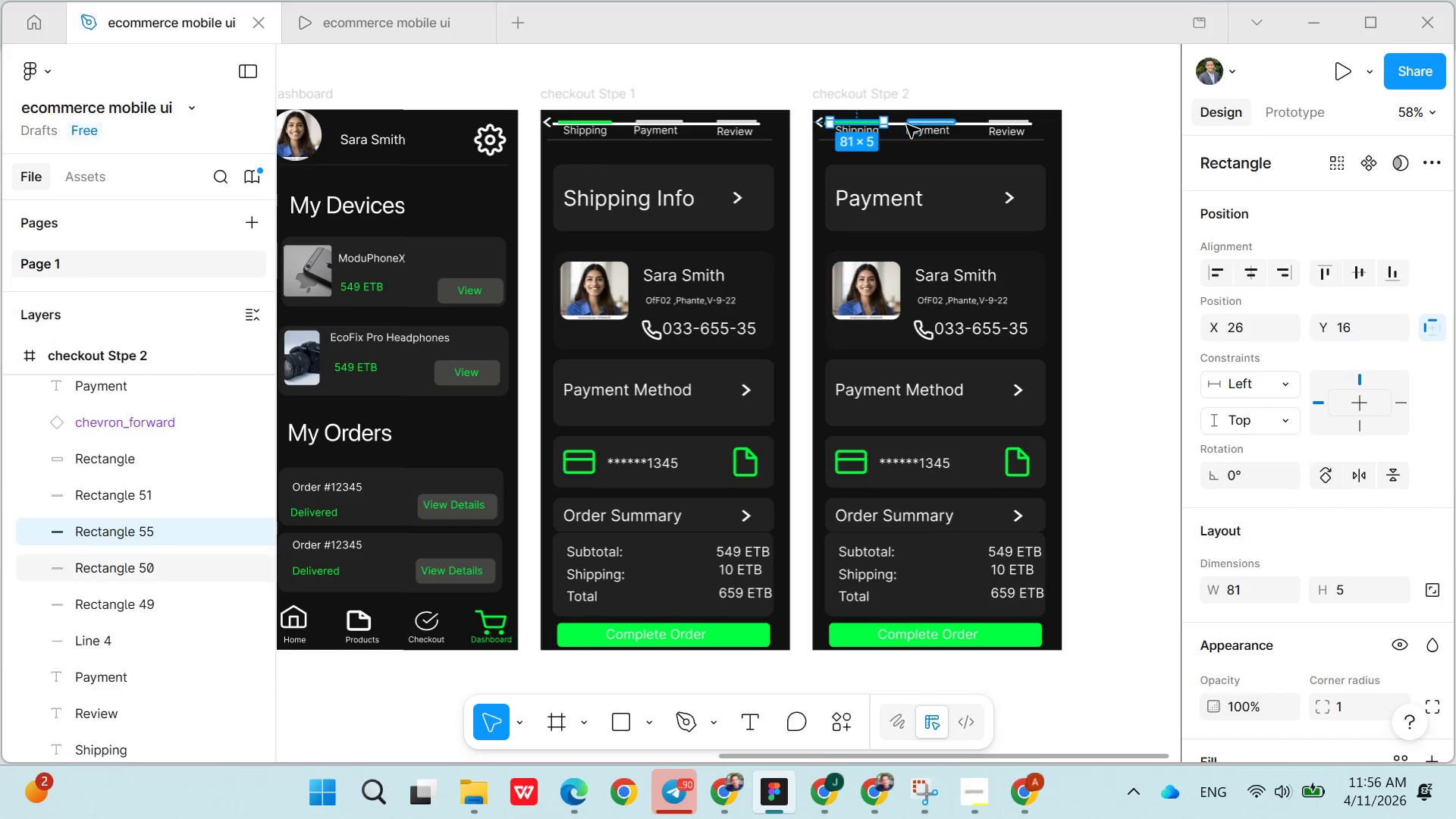 
left_click([922, 117])
 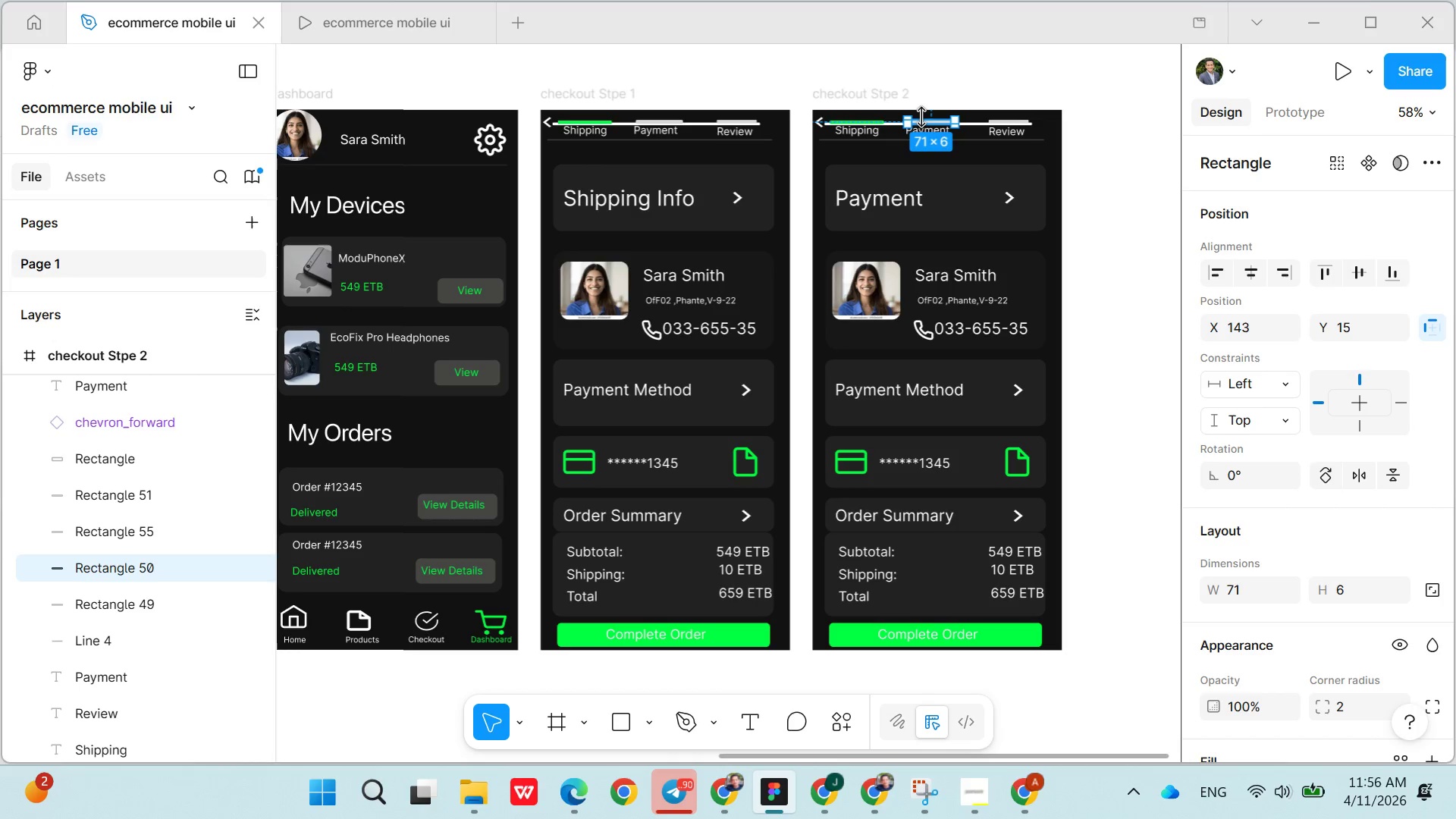 
key(Control+X)
 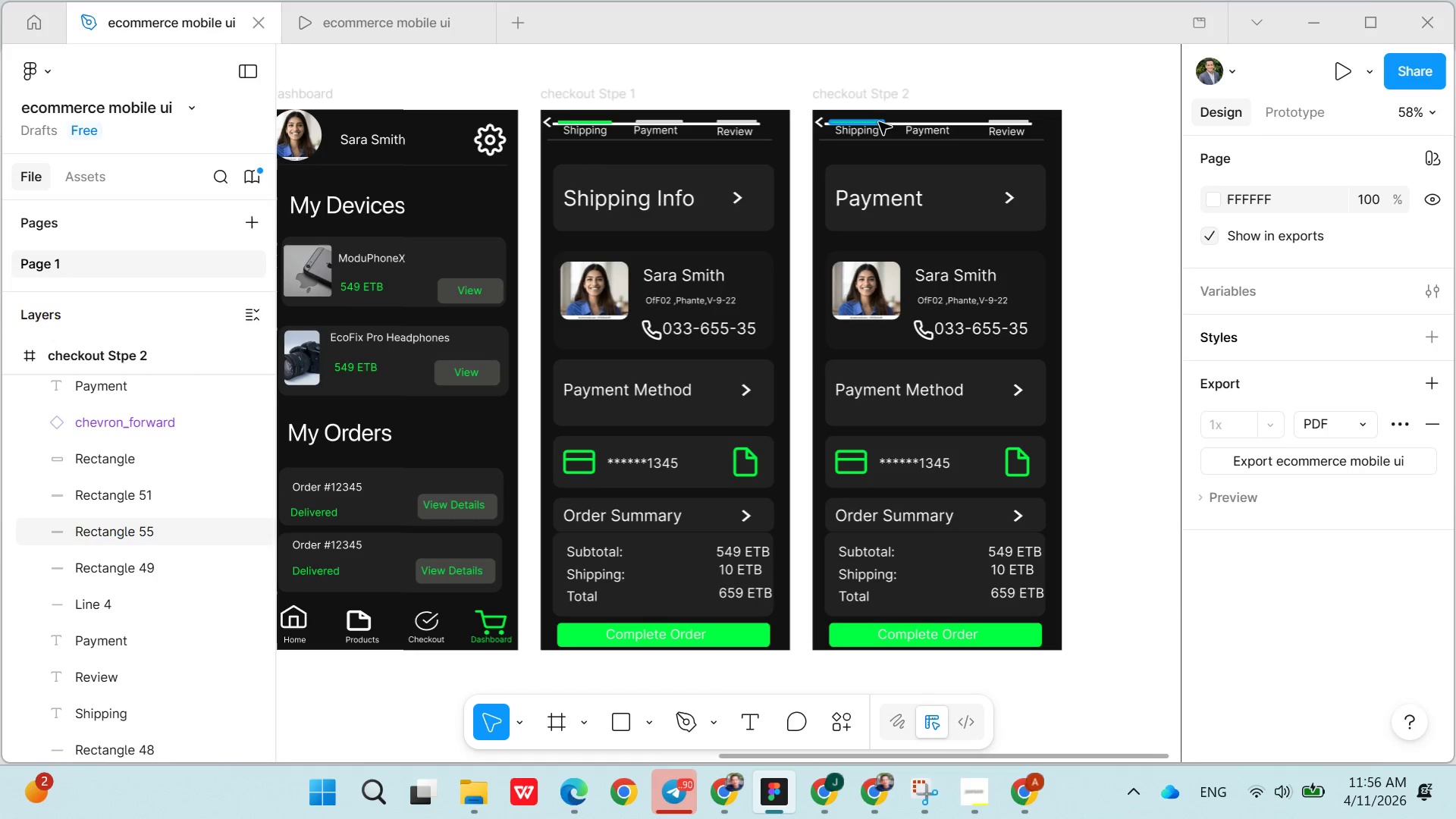 
left_click([869, 123])
 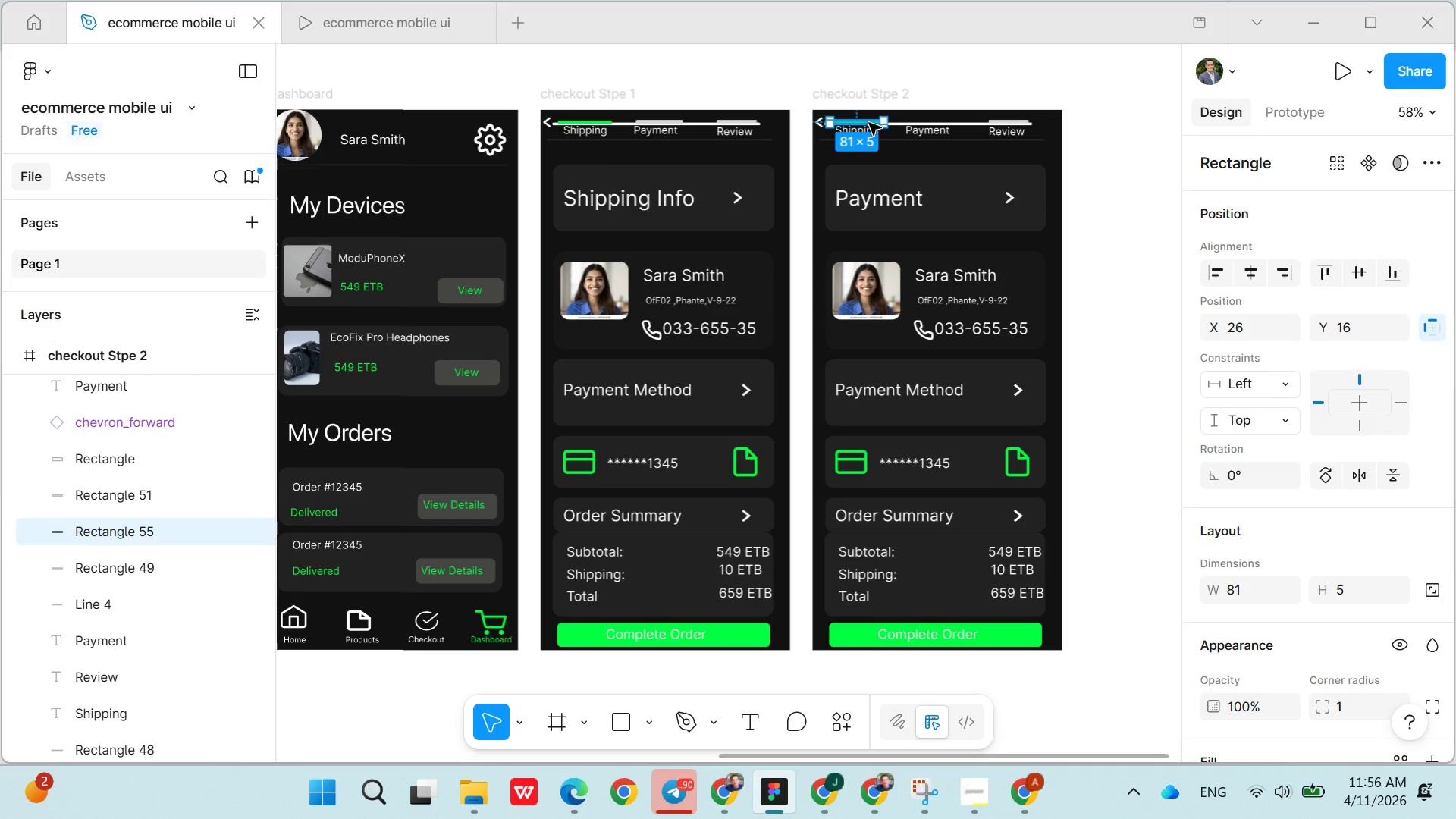 
left_click_drag(start_coordinate=[869, 123], to_coordinate=[938, 121])
 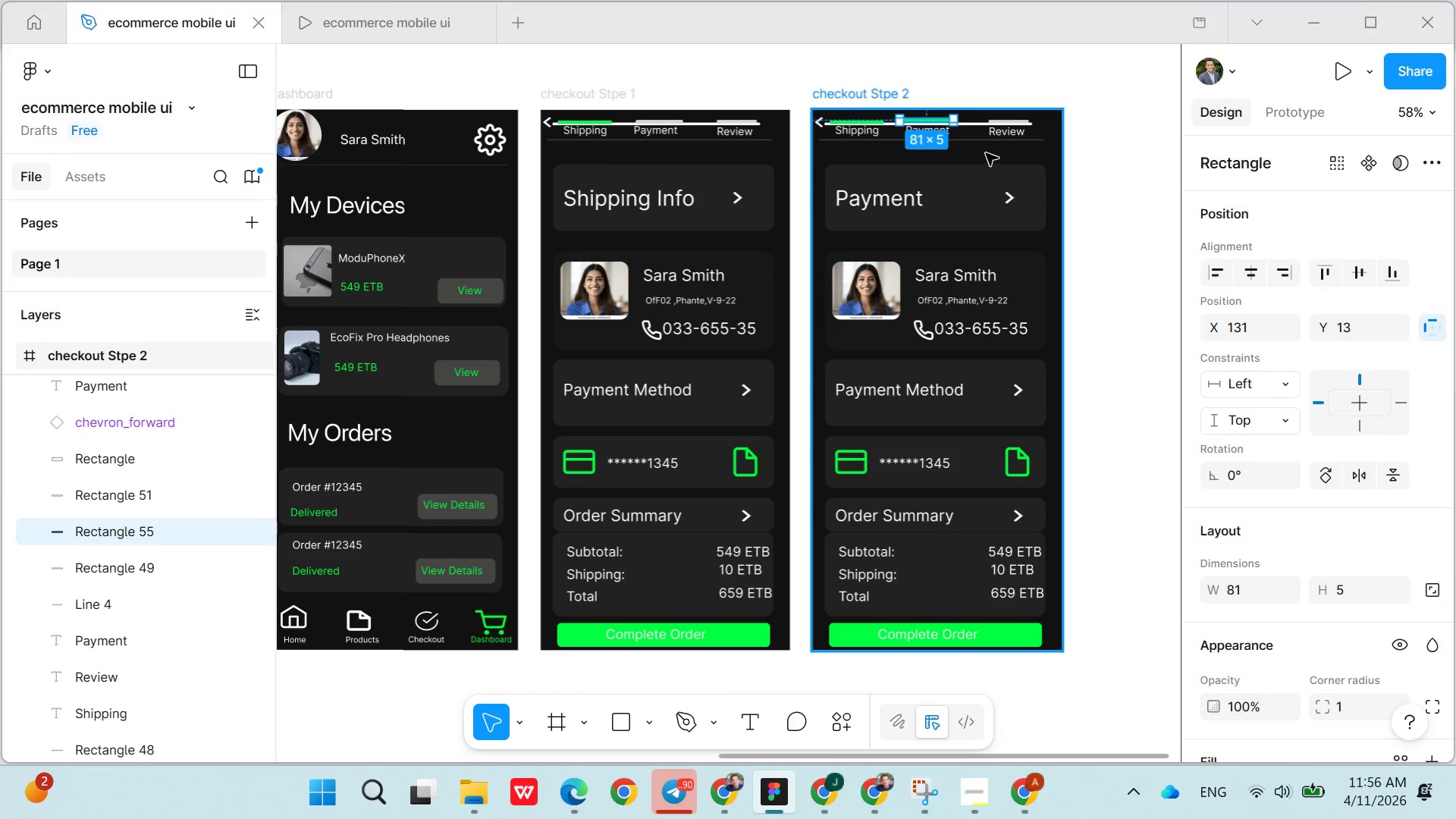 
left_click([986, 150])
 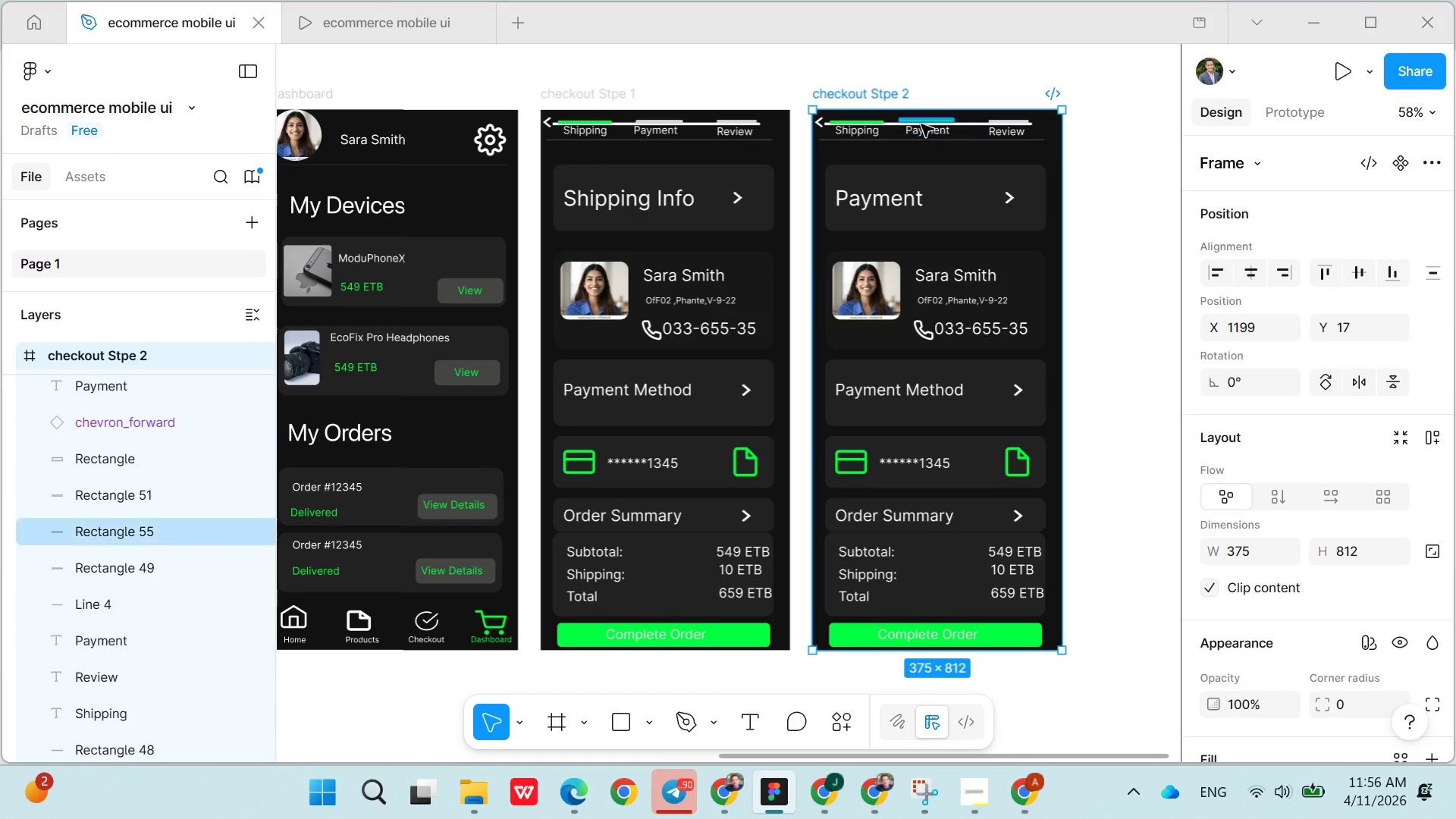 
left_click_drag(start_coordinate=[921, 121], to_coordinate=[920, 129])
 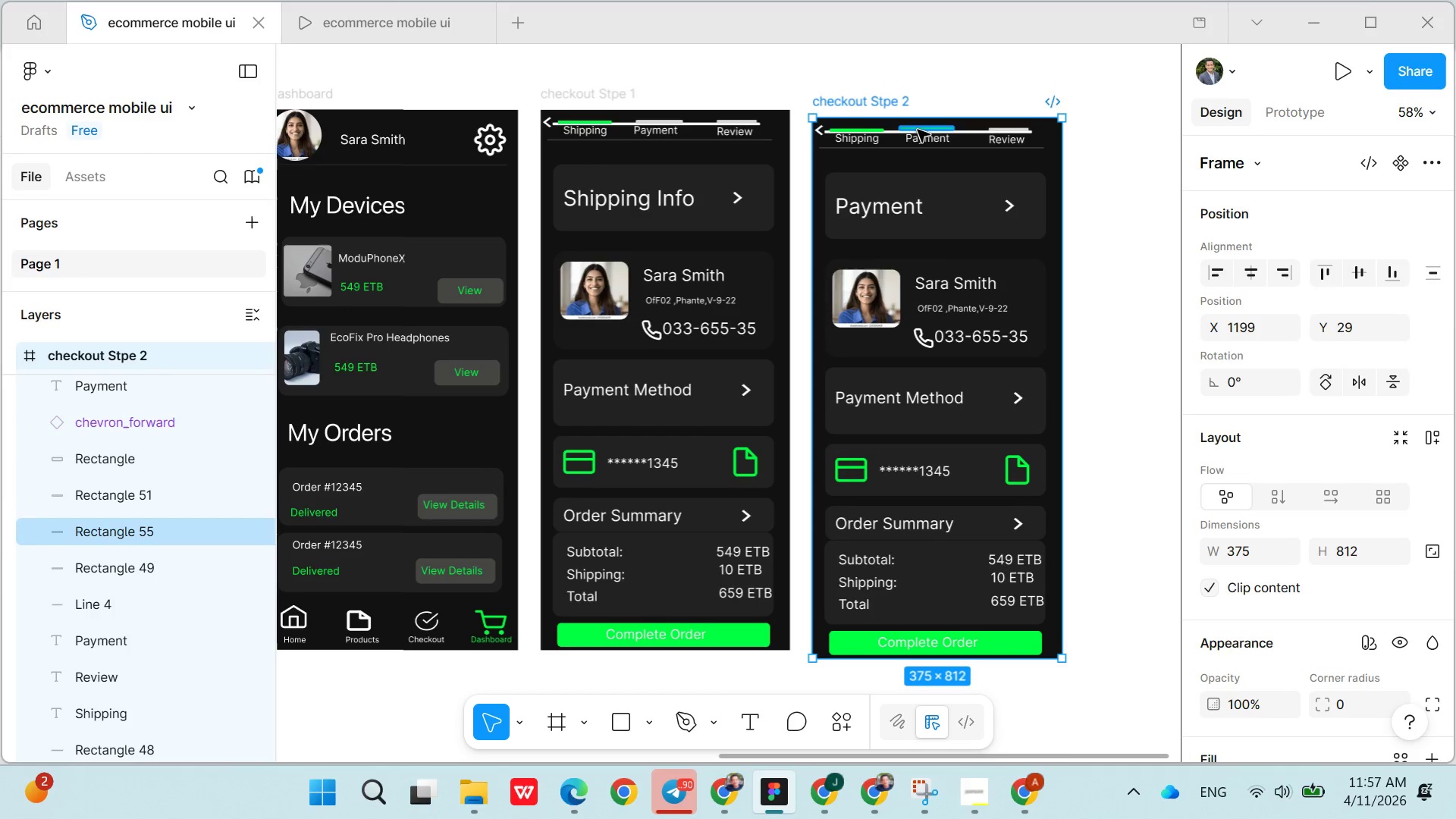 
left_click([918, 130])
 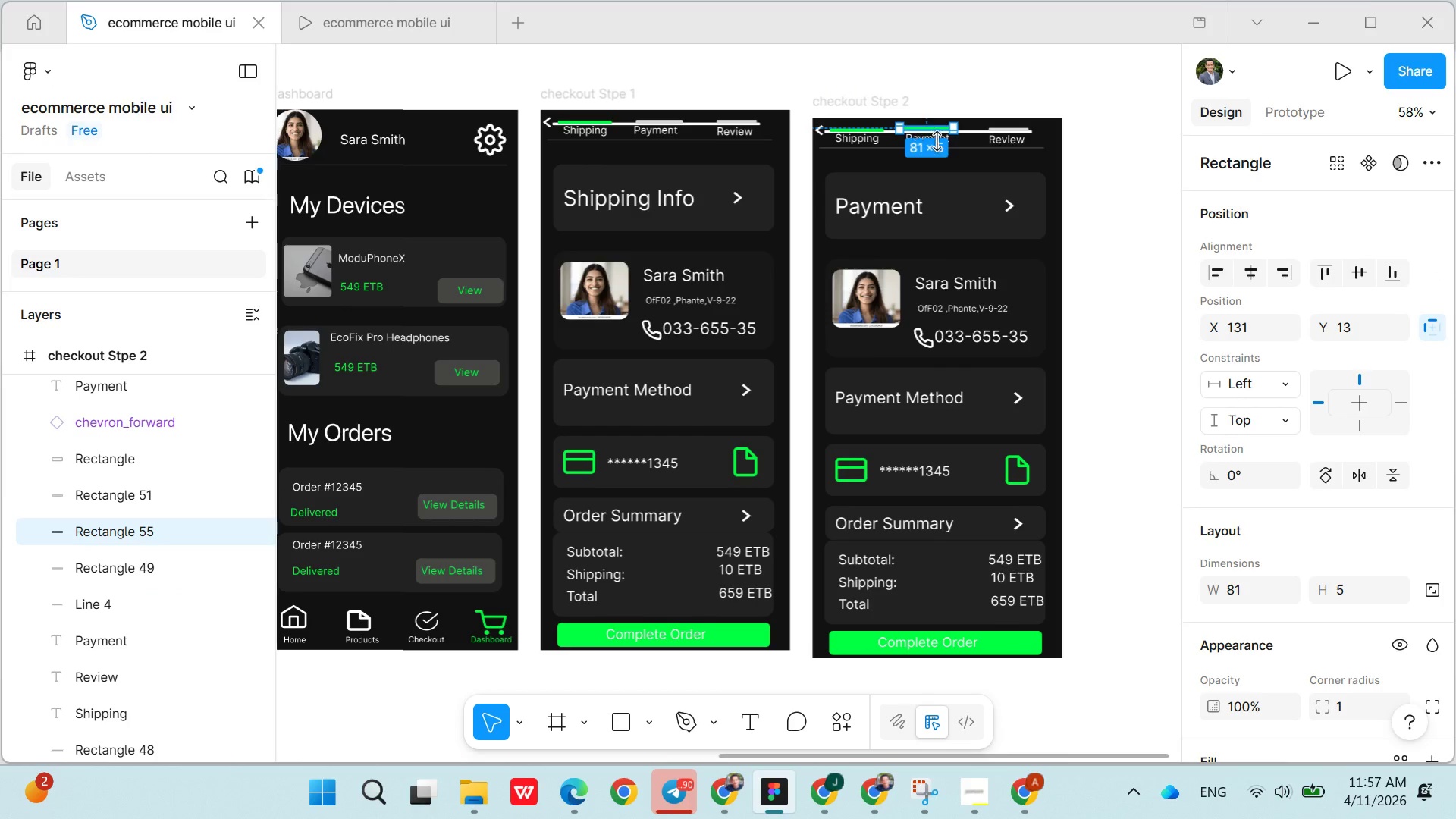 
left_click([1015, 157])
 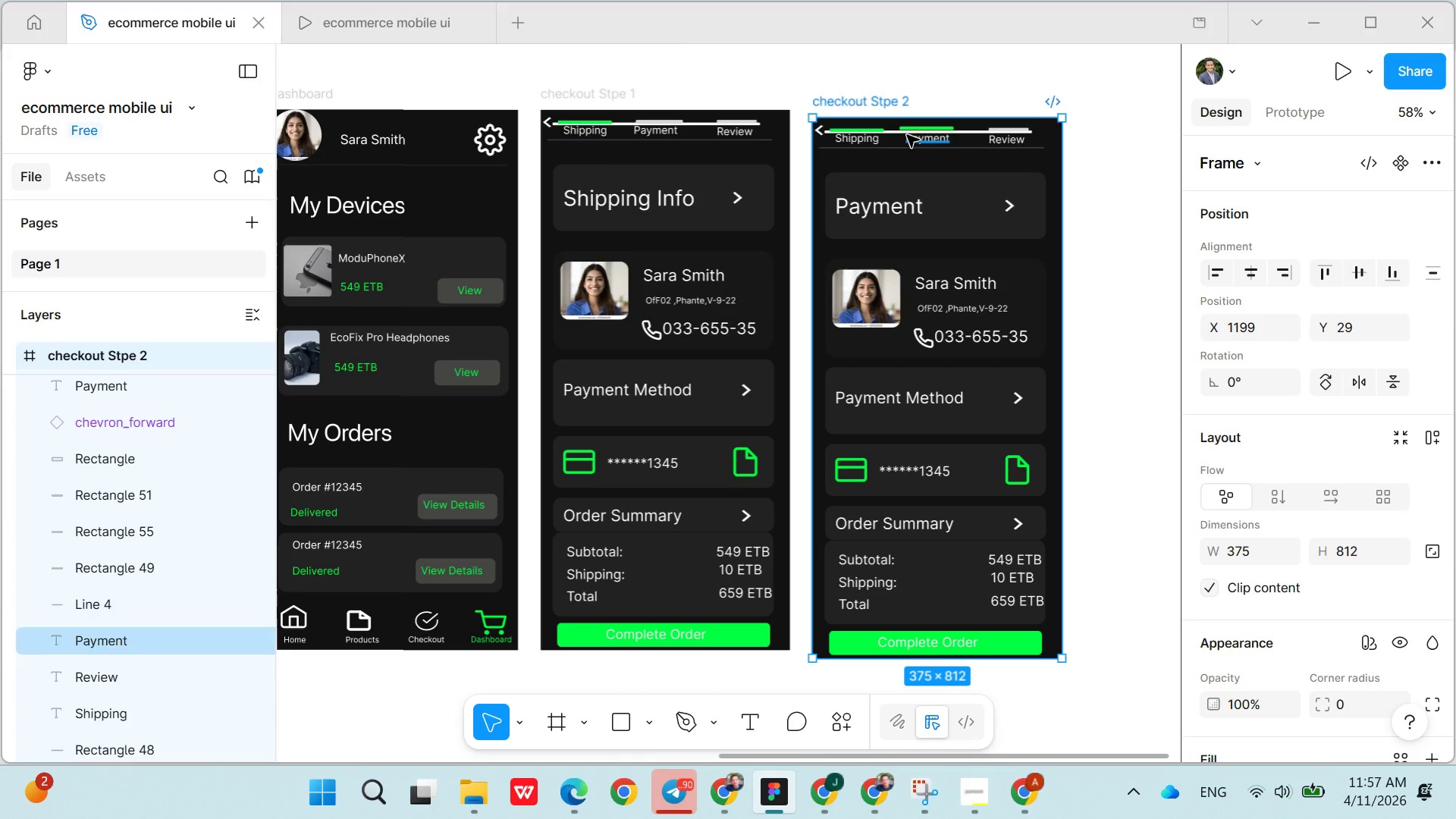 
left_click([912, 131])
 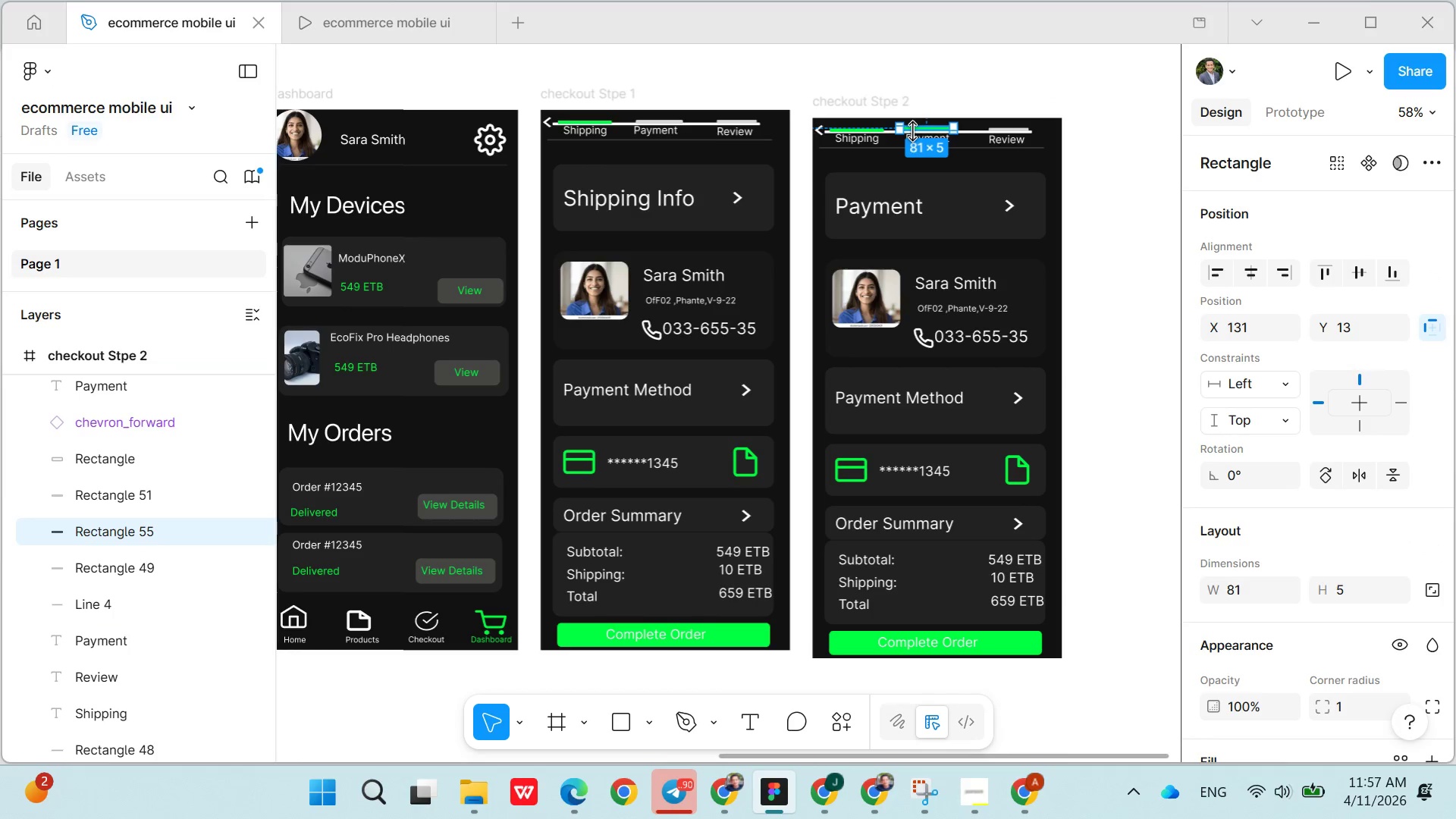 
left_click_drag(start_coordinate=[912, 131], to_coordinate=[955, 163])
 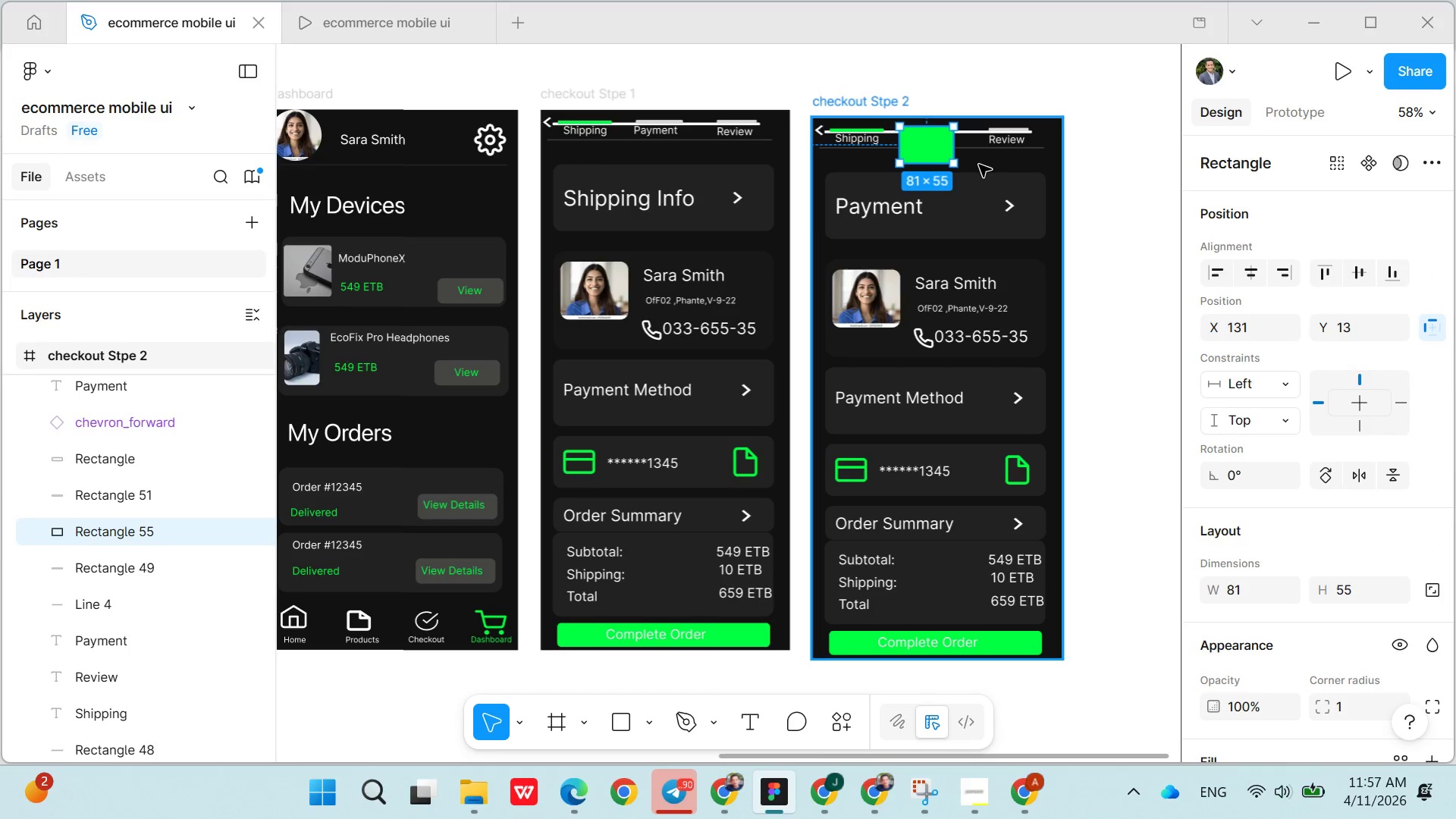 
key(Control+Z)
 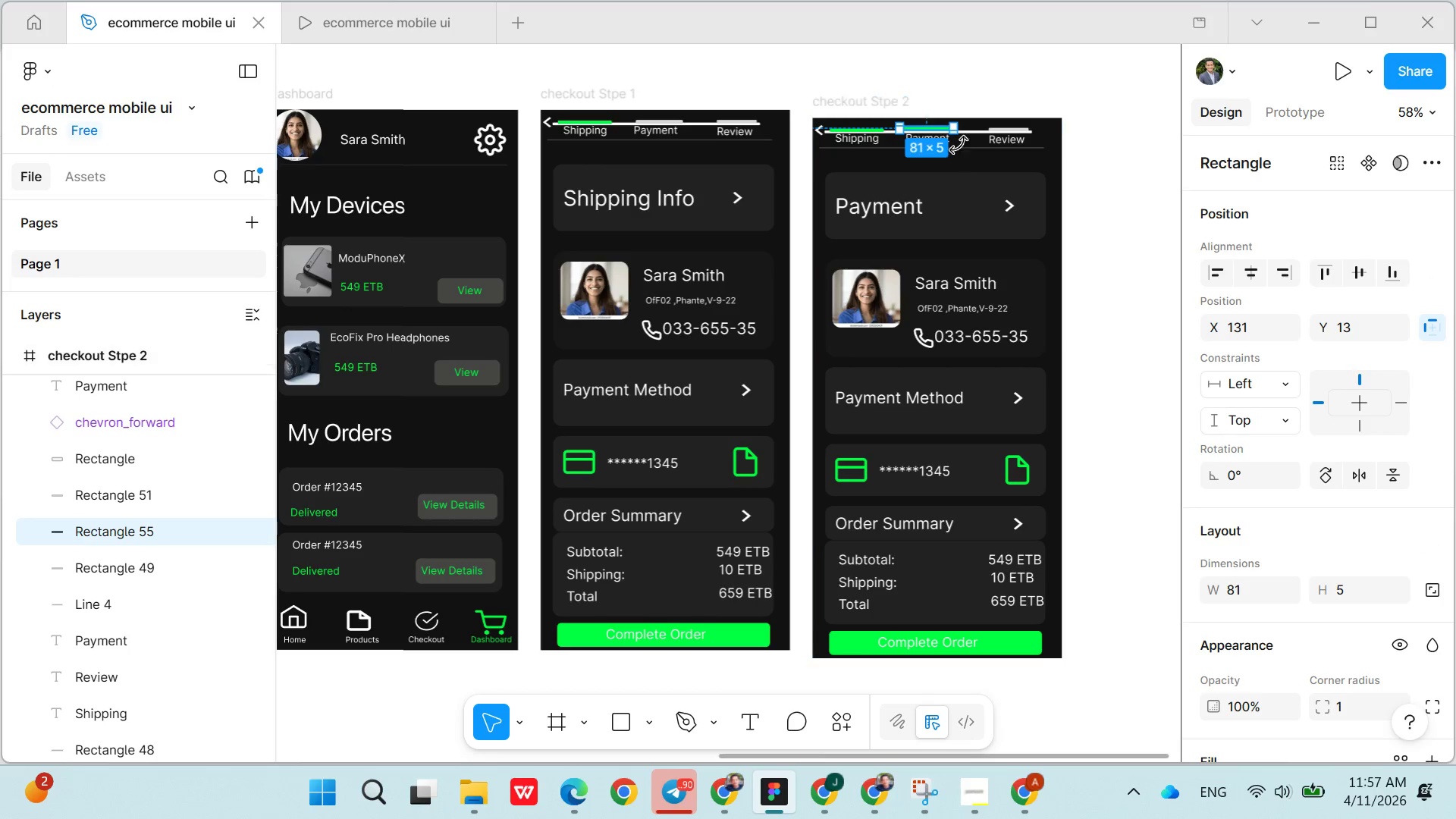 
left_click([959, 144])
 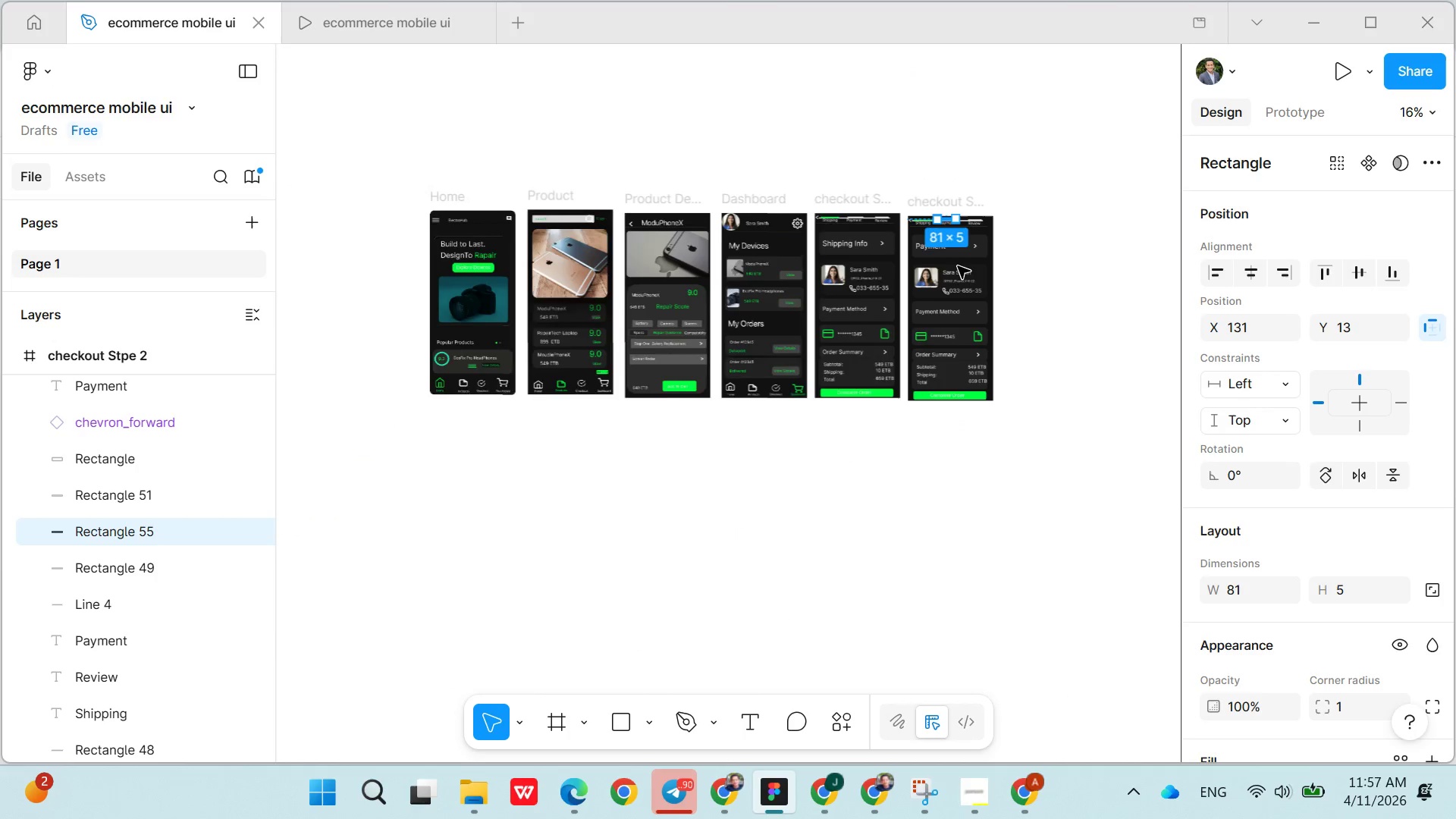 
wait(5.03)
 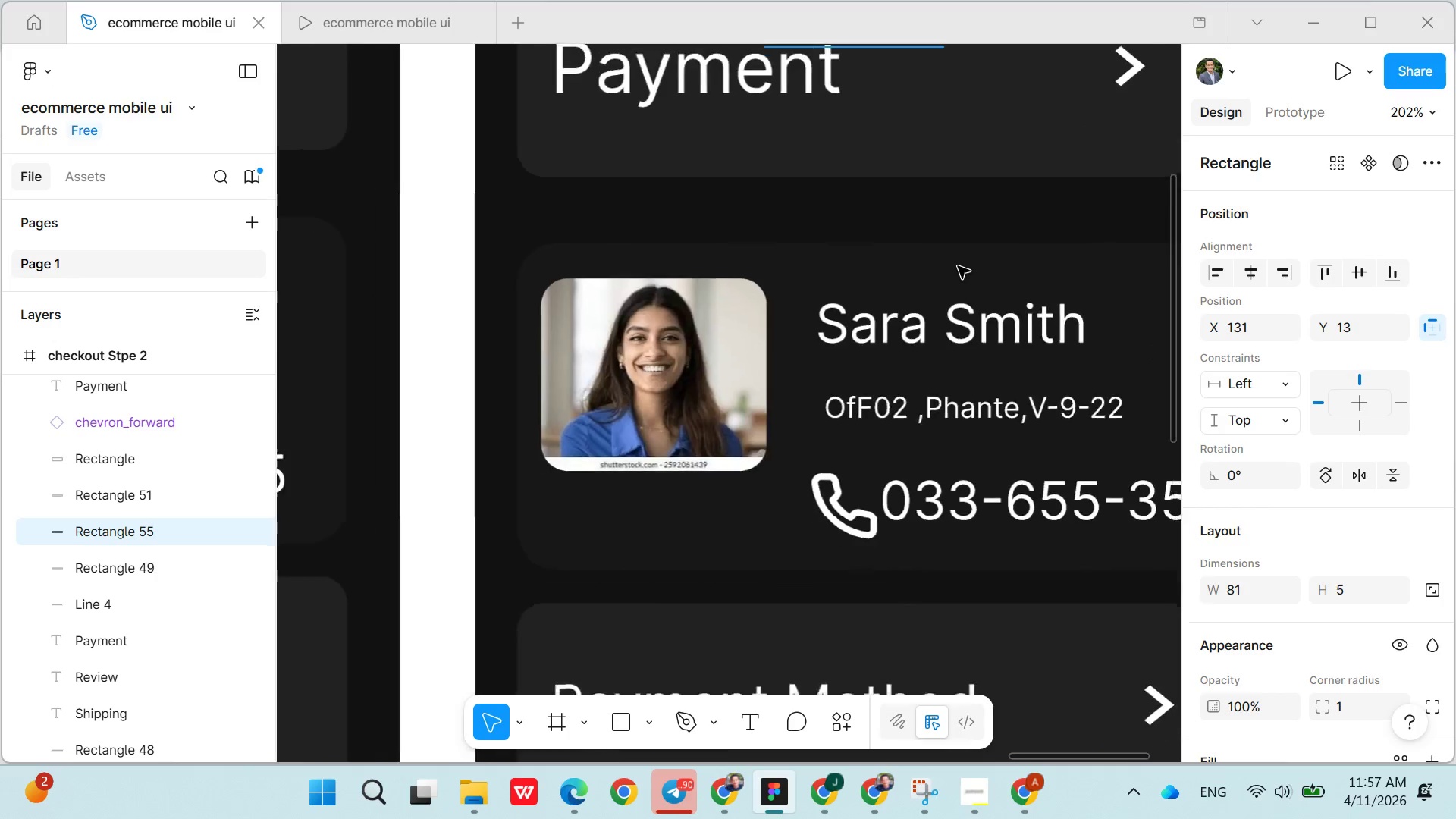 
left_click([1079, 283])
 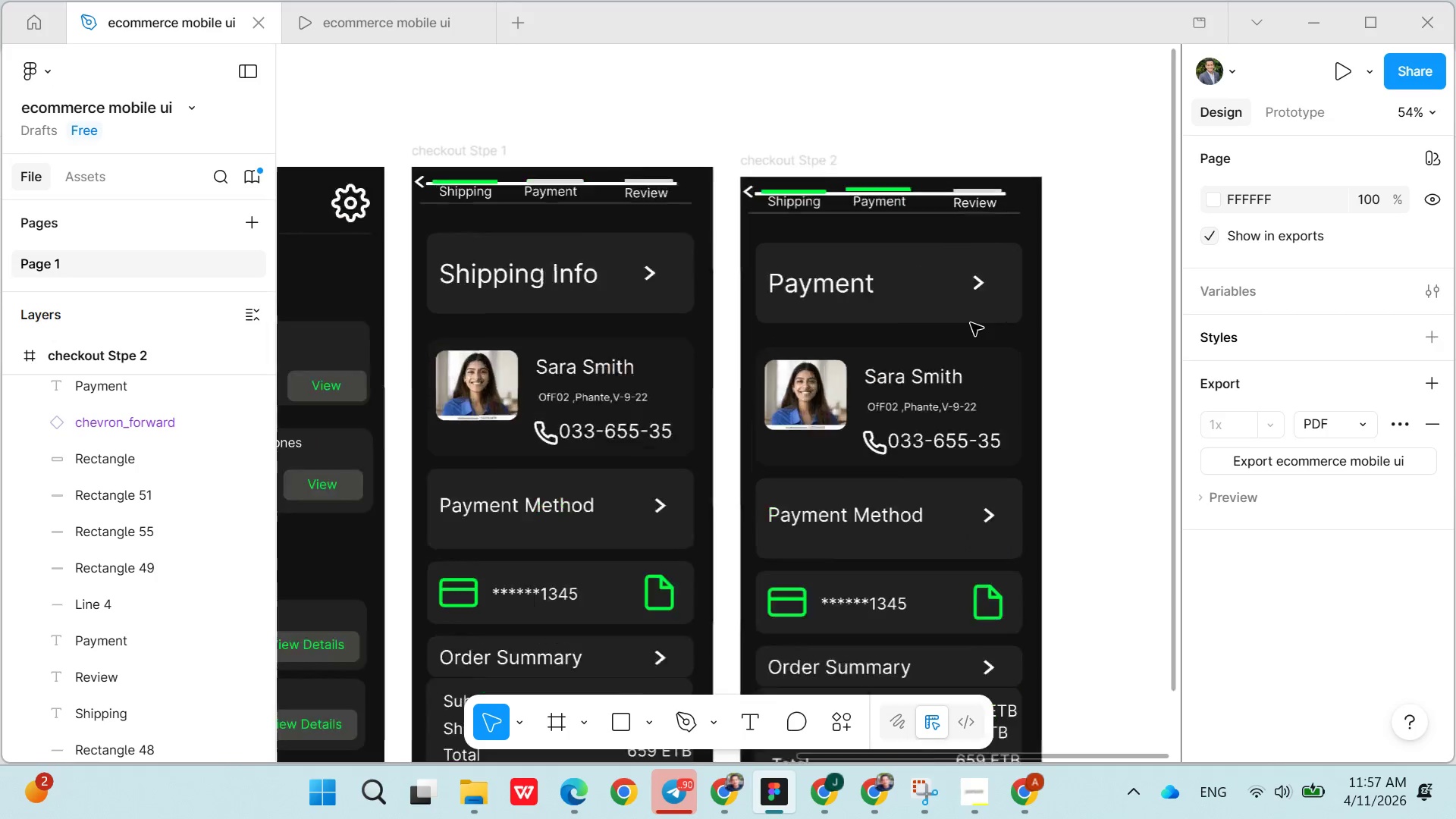 
left_click([971, 323])
 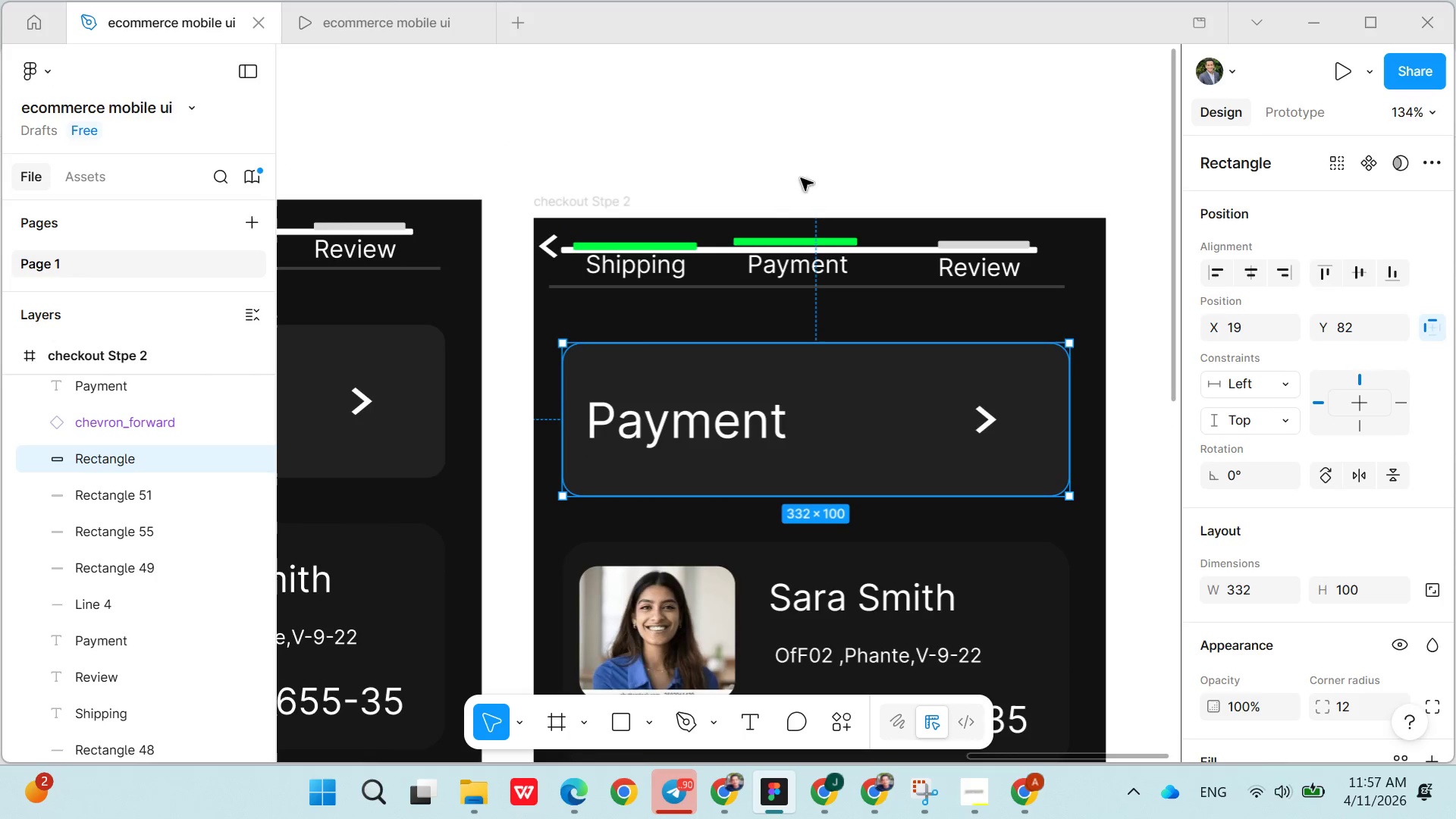 
left_click([836, 169])
 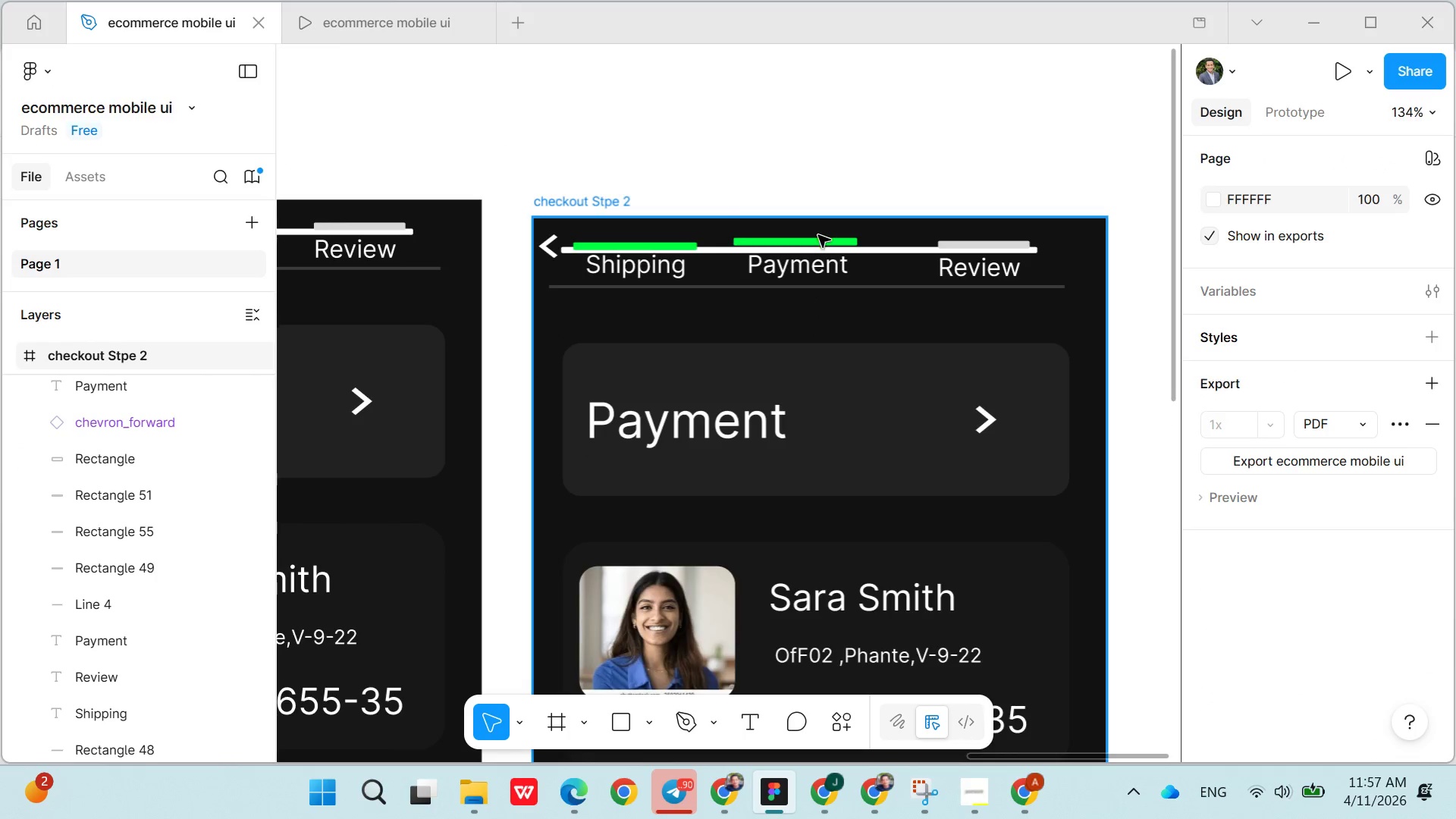 
left_click([817, 237])
 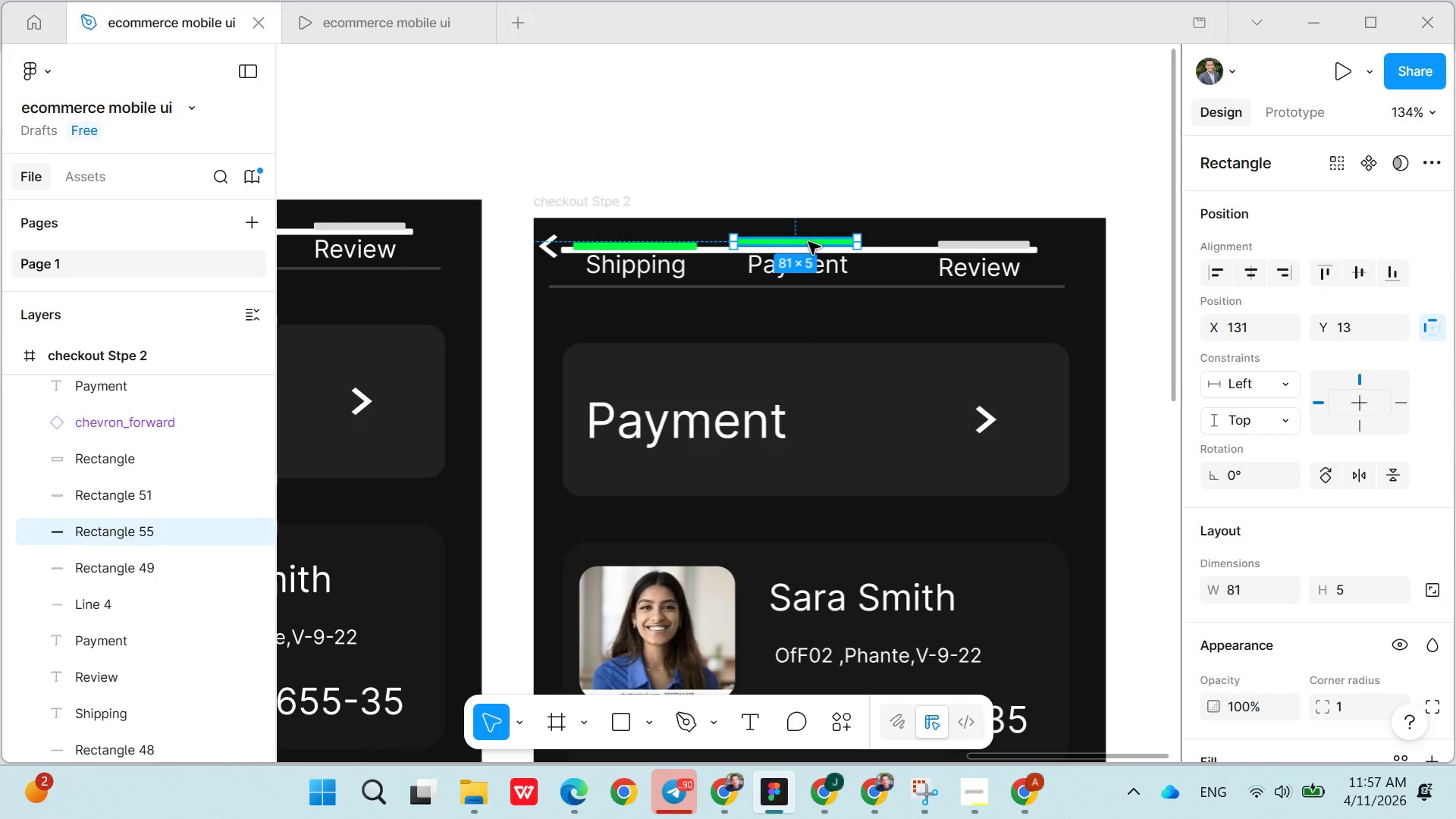 
left_click_drag(start_coordinate=[808, 242], to_coordinate=[814, 244])
 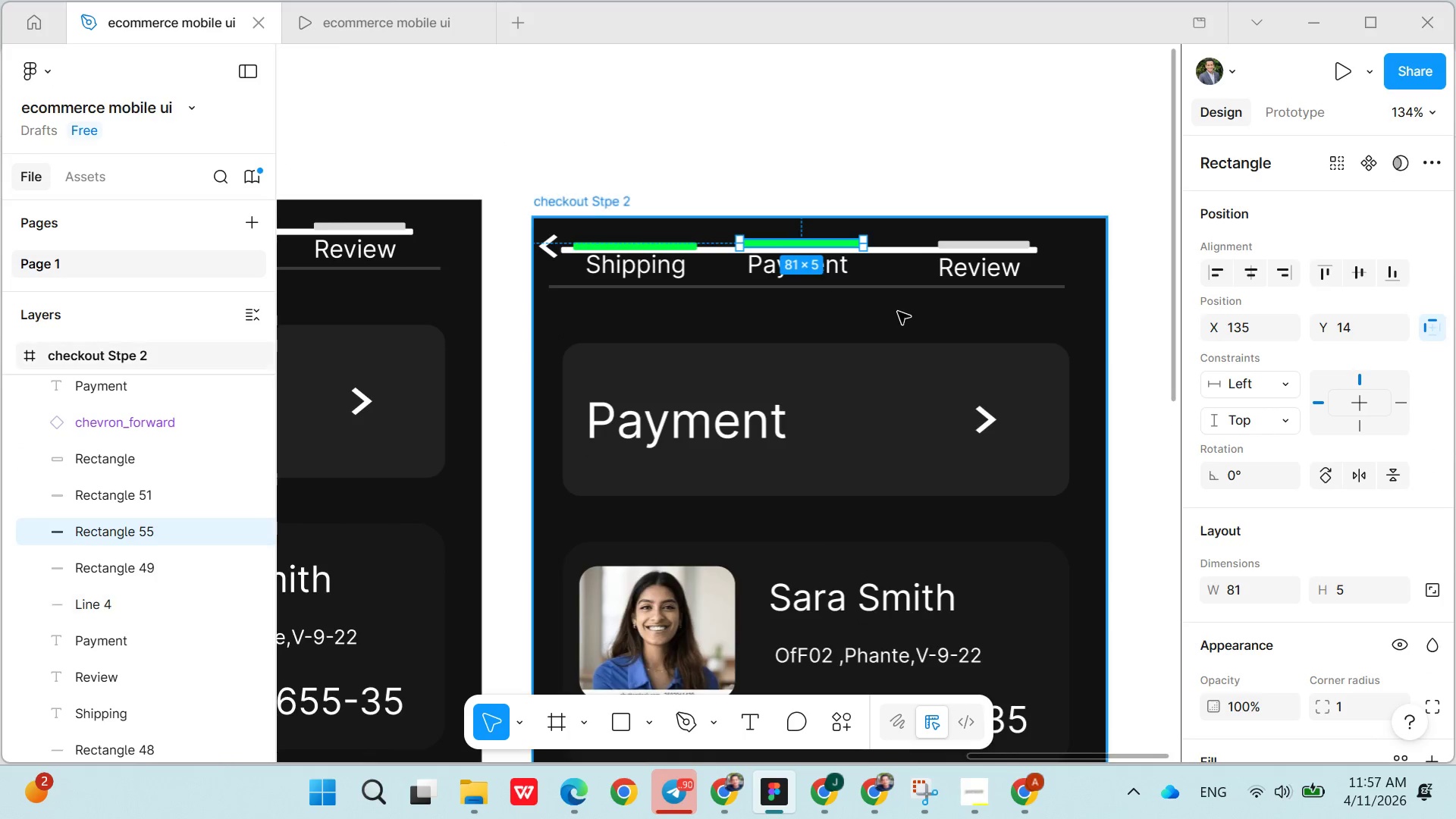 
left_click([899, 316])
 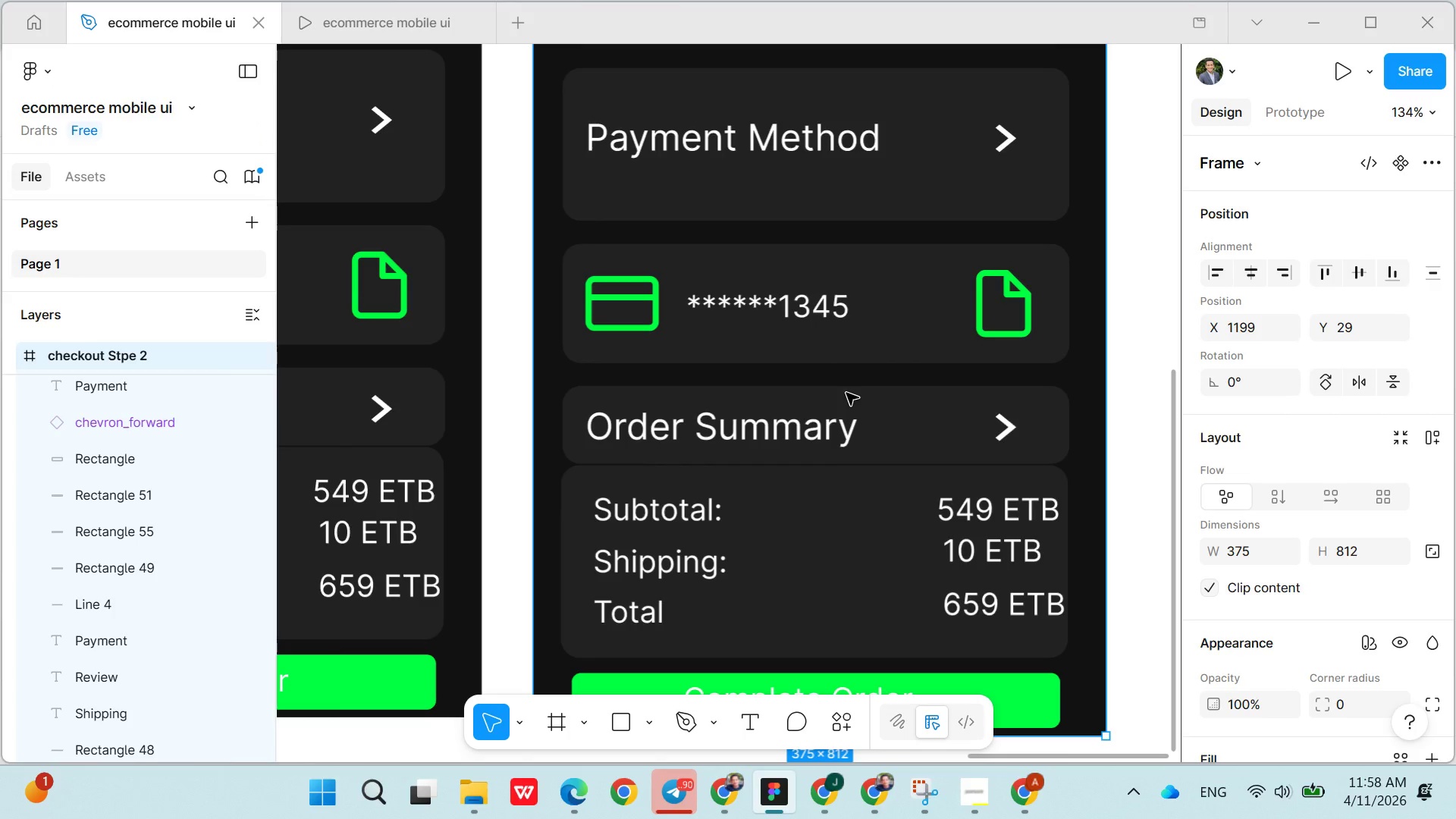 
wait(64.5)
 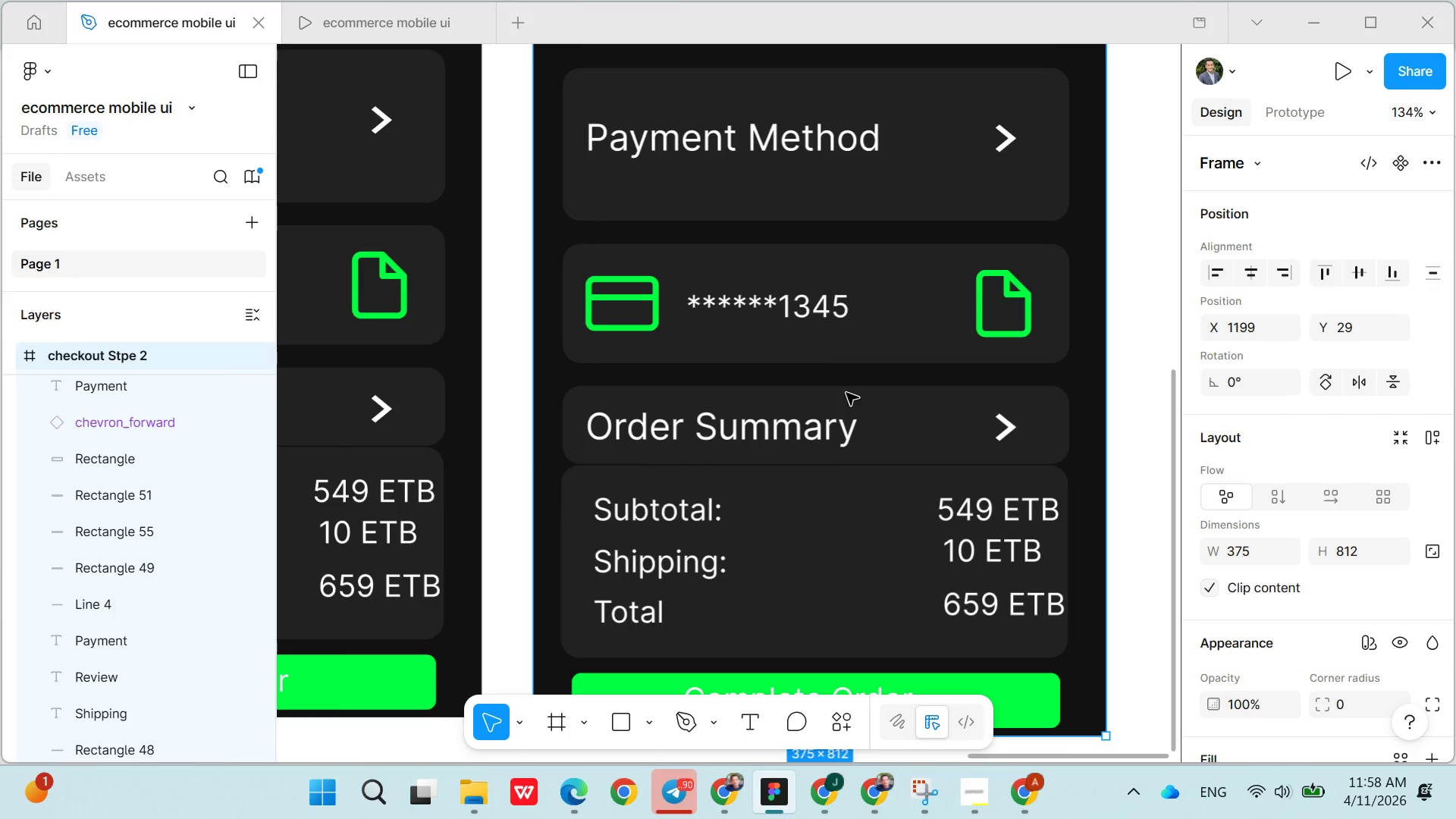 
mouse_move([903, 373])
 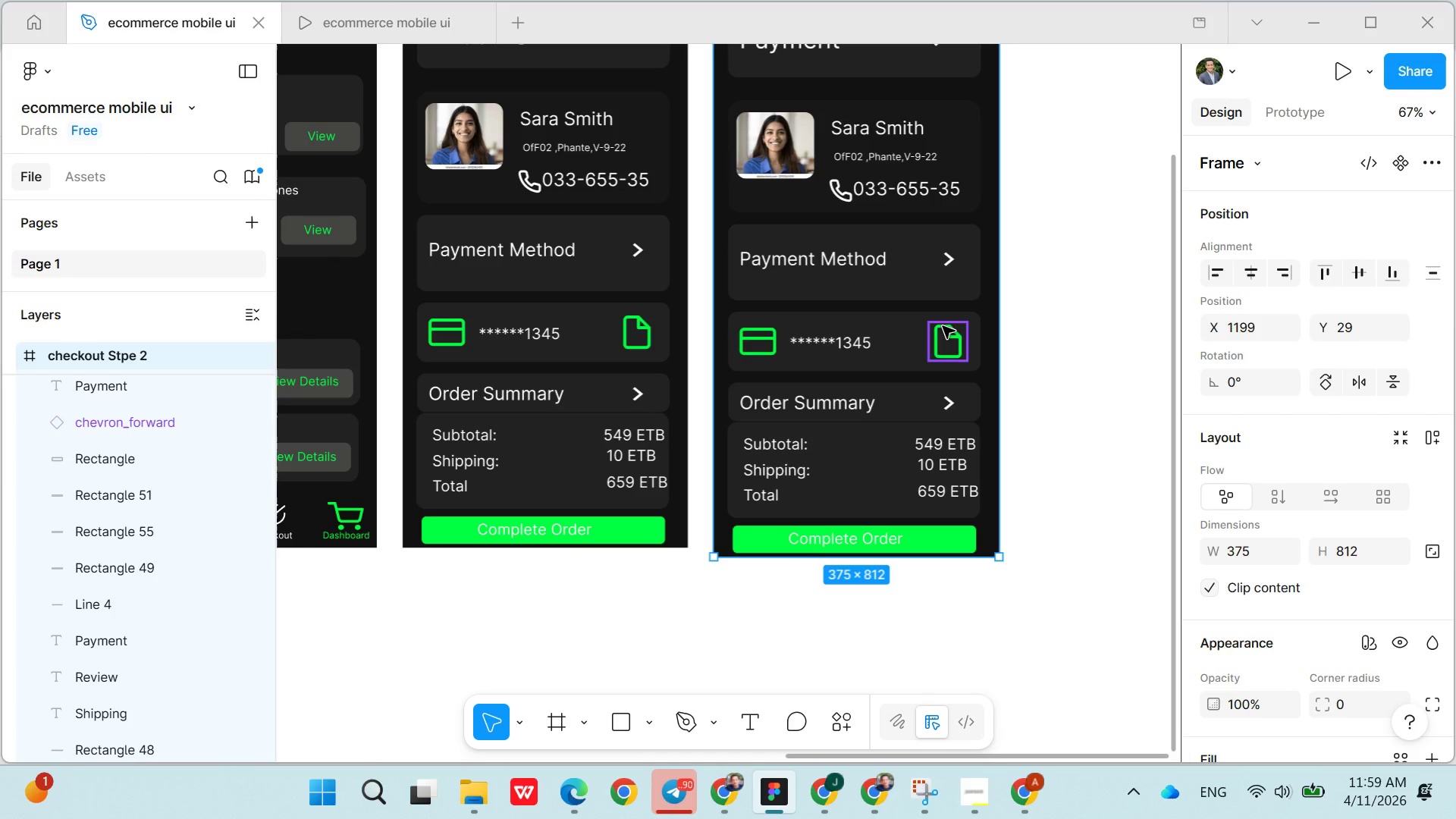 
wait(38.28)
 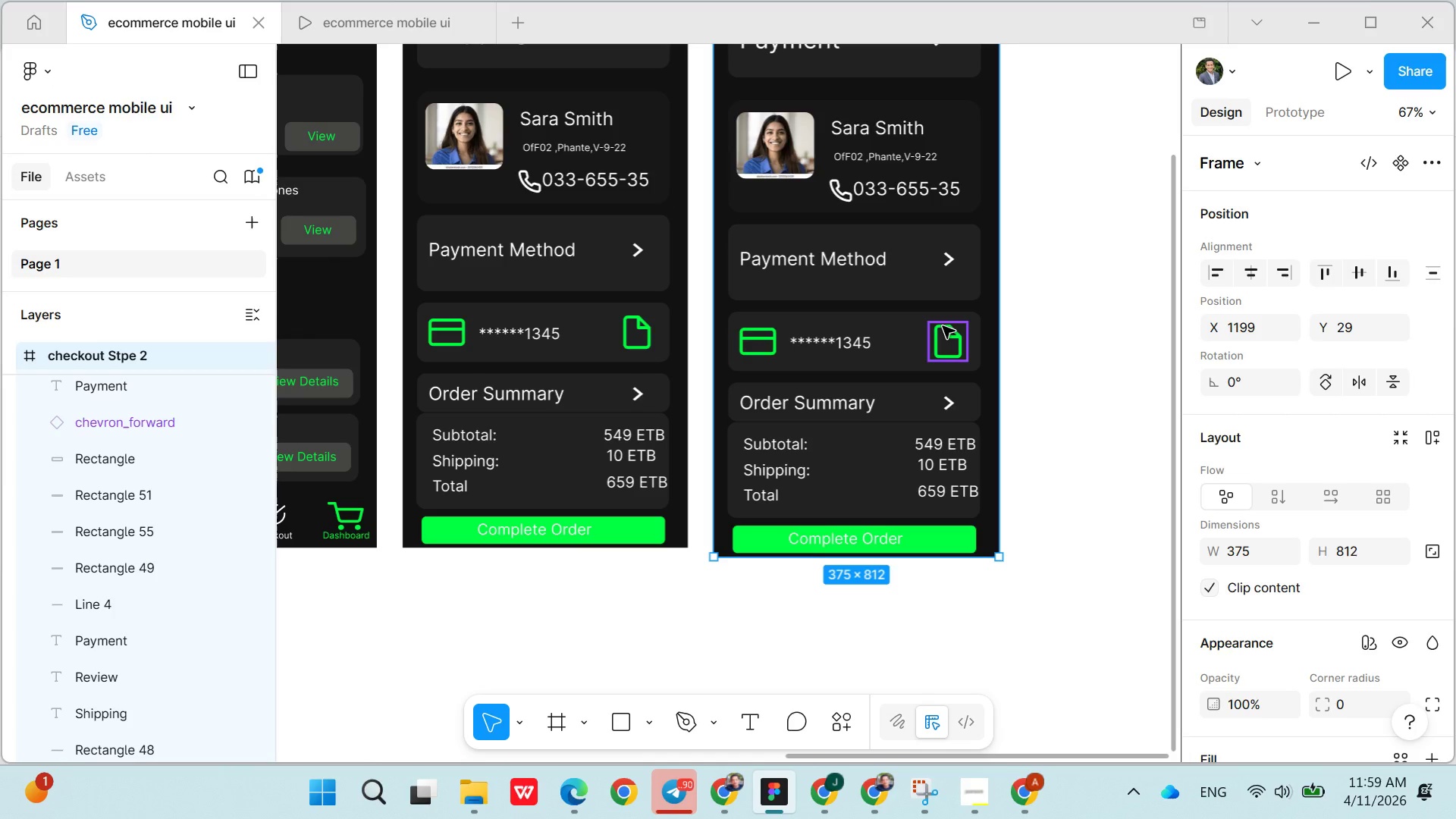 
mouse_move([843, 372])
 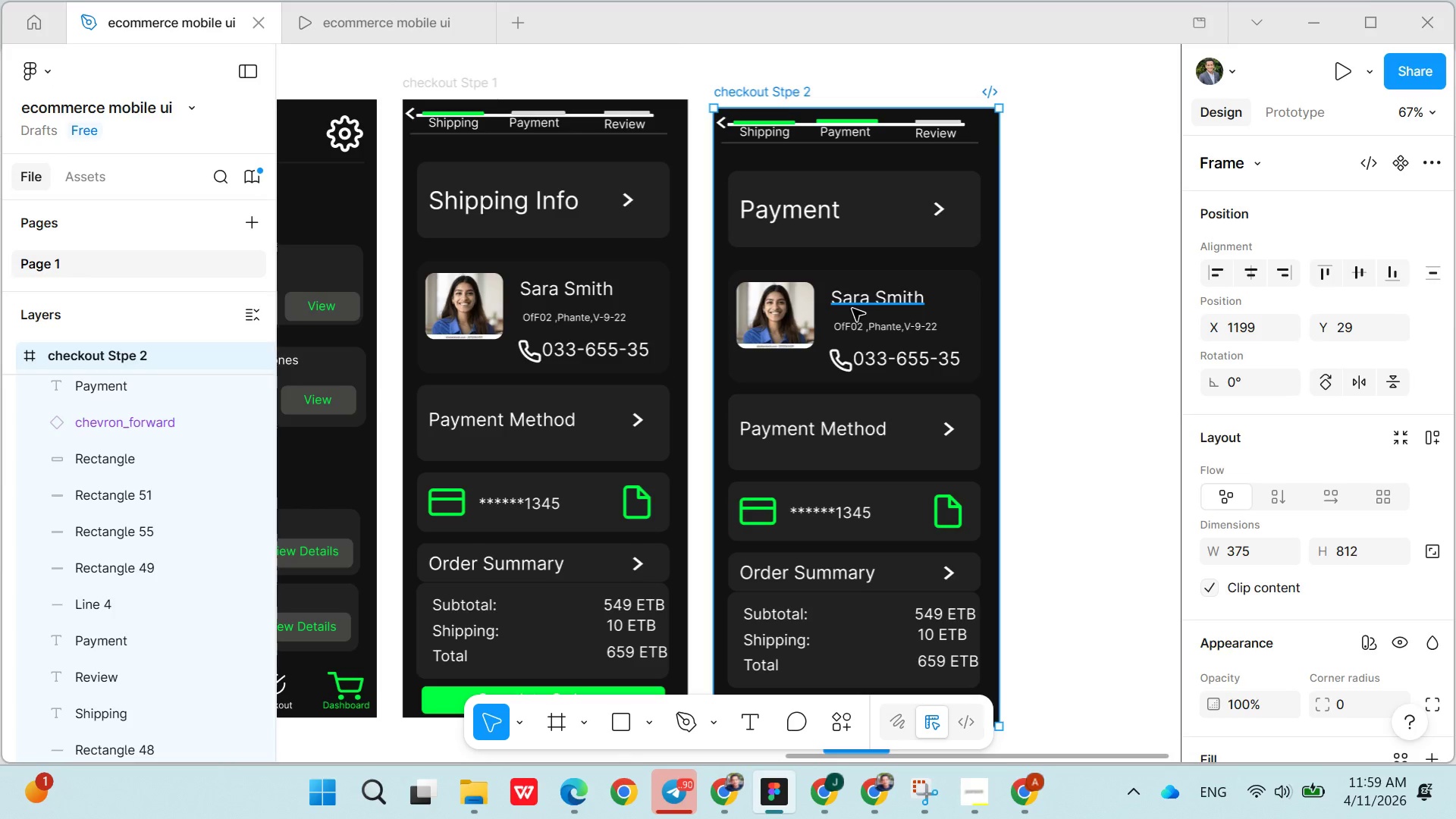 
left_click([790, 362])
 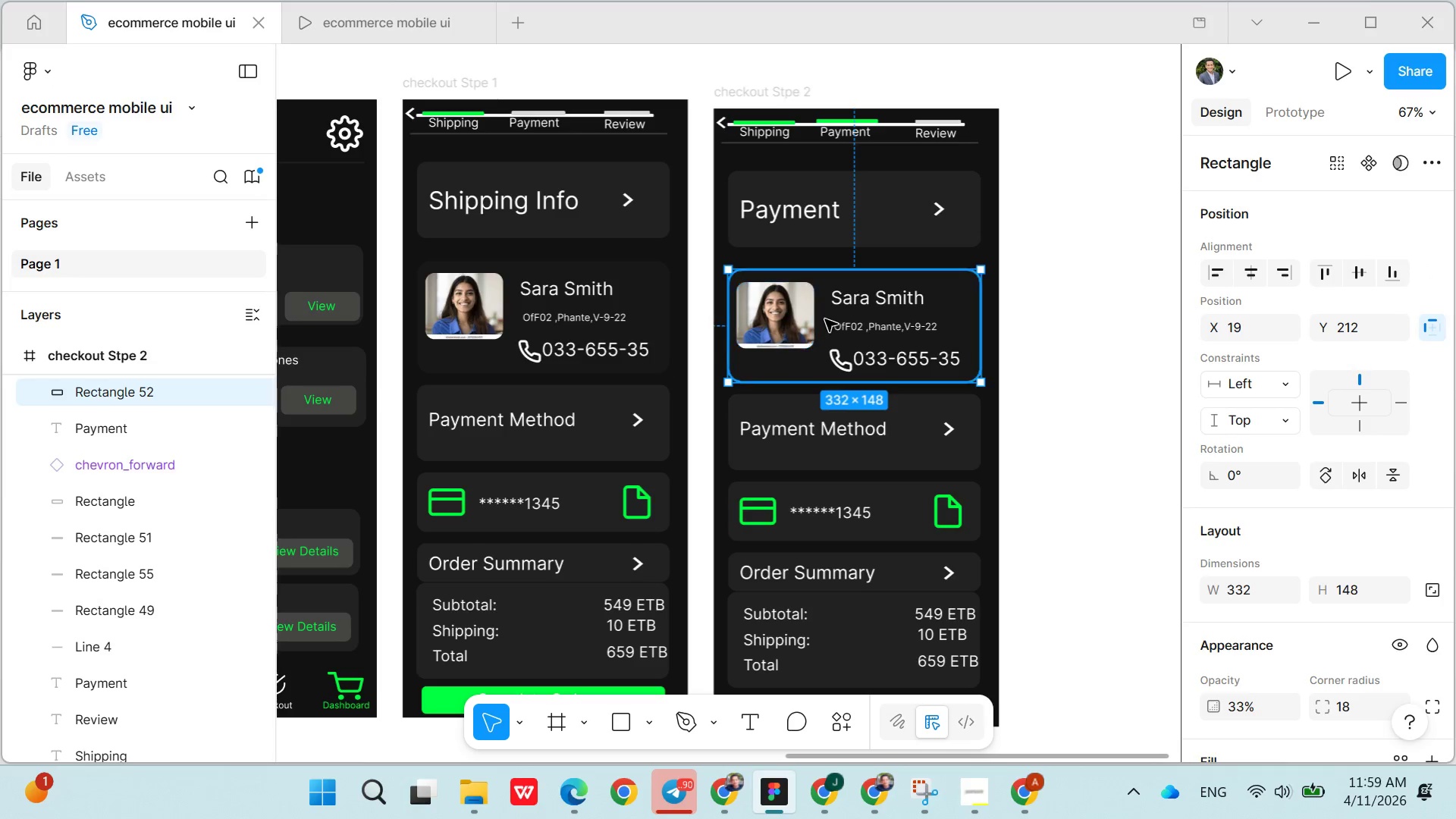 
left_click([784, 328])
 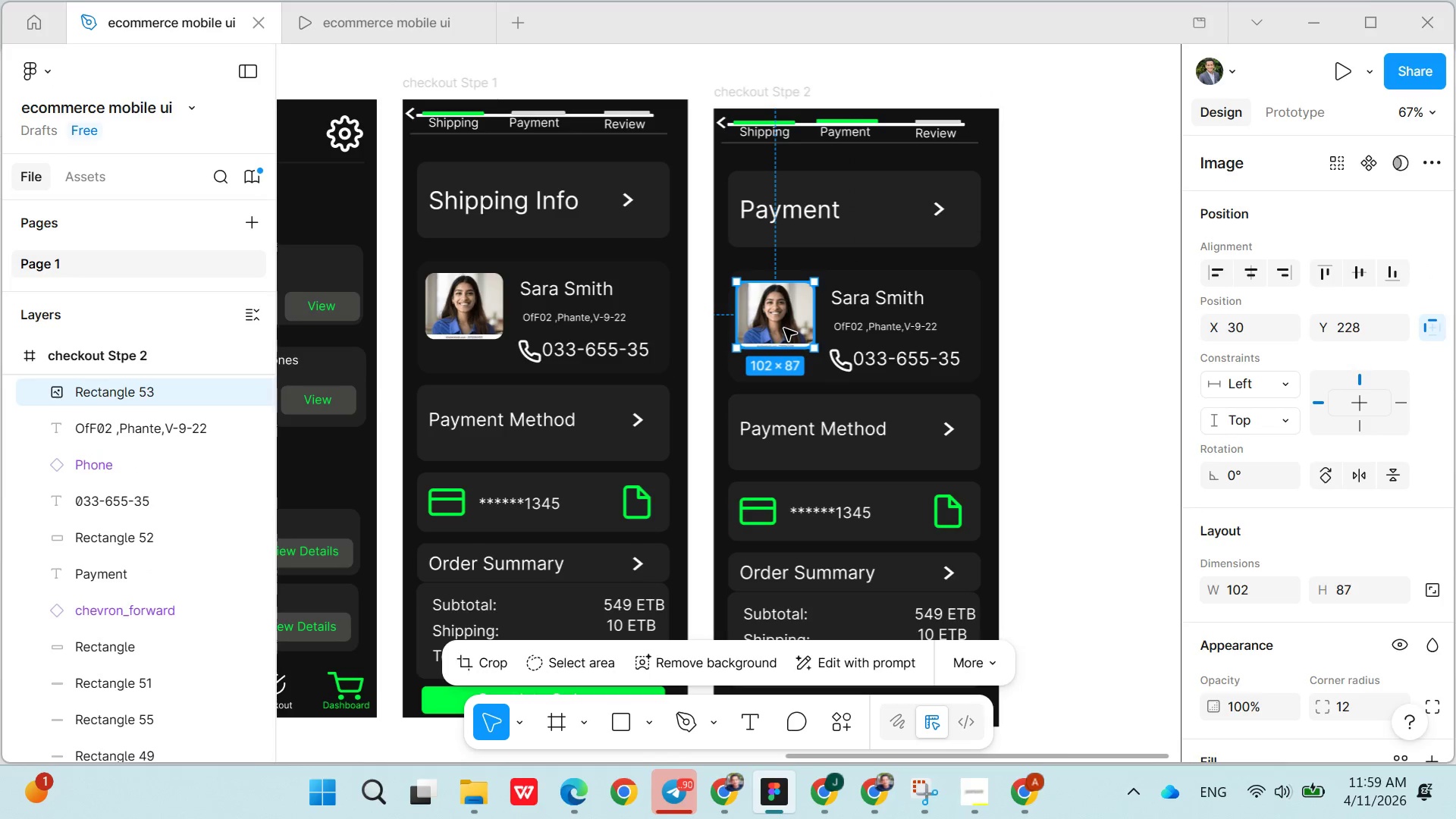 
hold_key(key=ControlLeft, duration=1.52)
 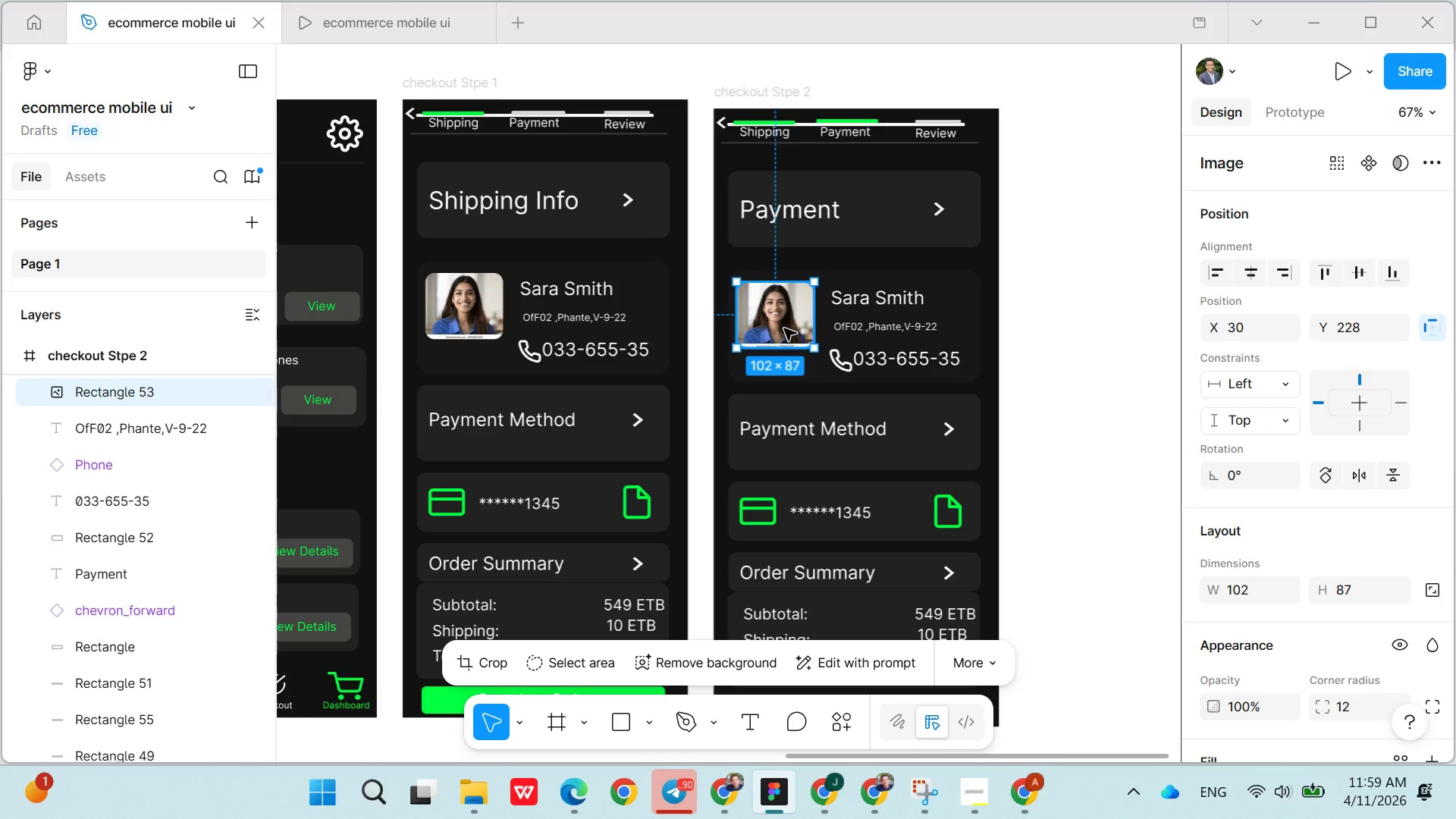 
hold_key(key=ControlLeft, duration=0.81)
 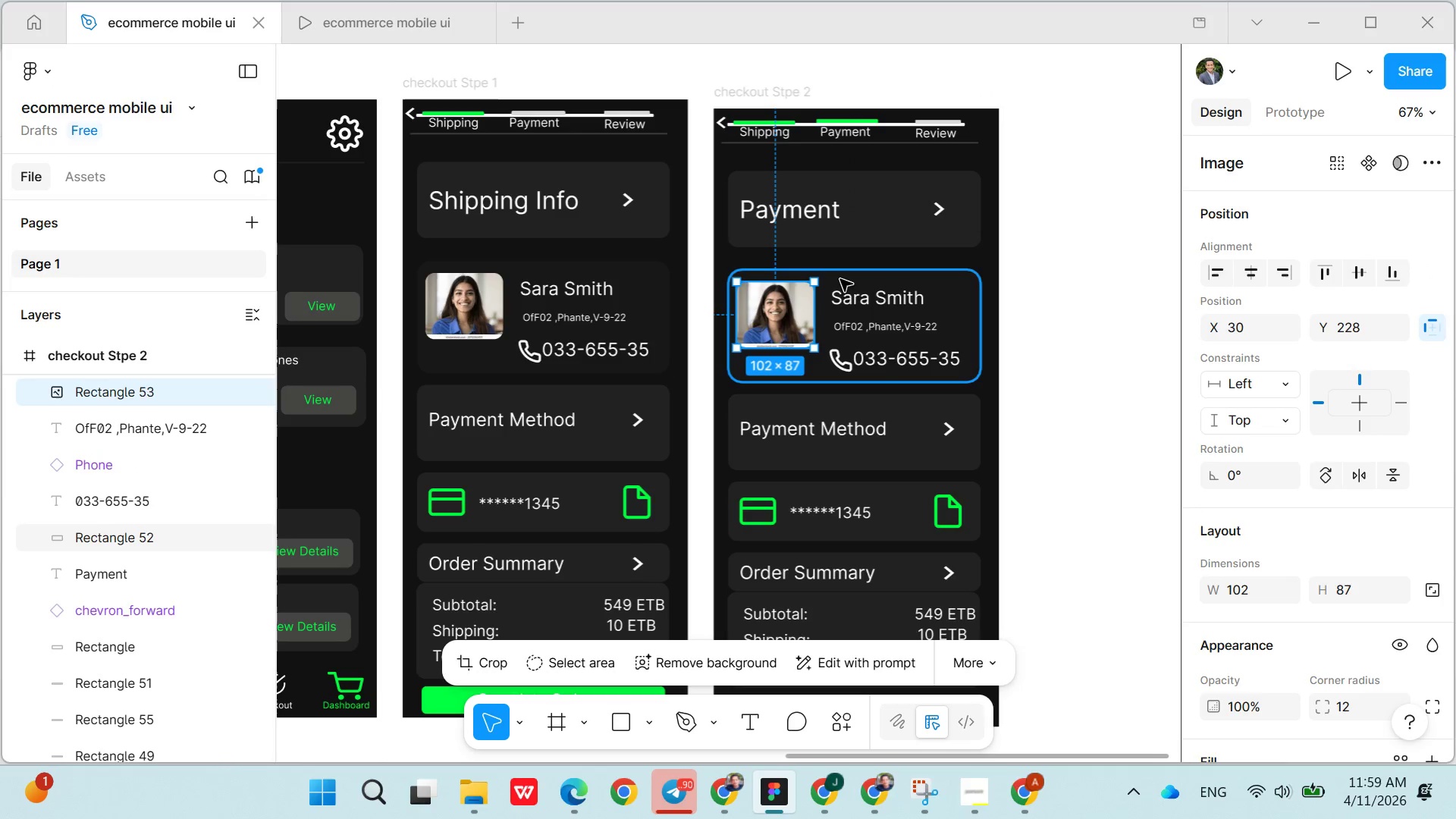 
left_click([845, 281])
 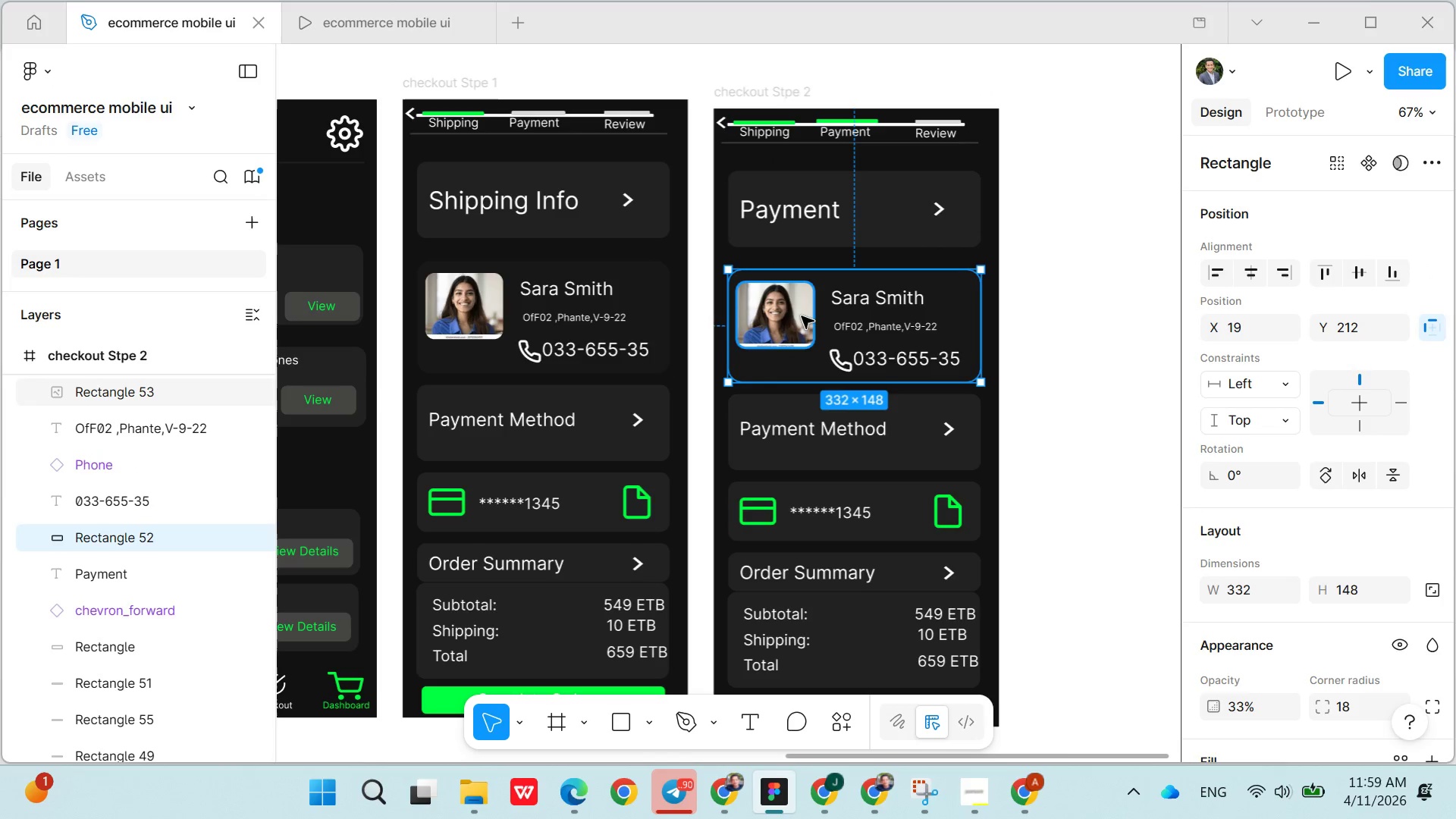 
left_click([789, 320])
 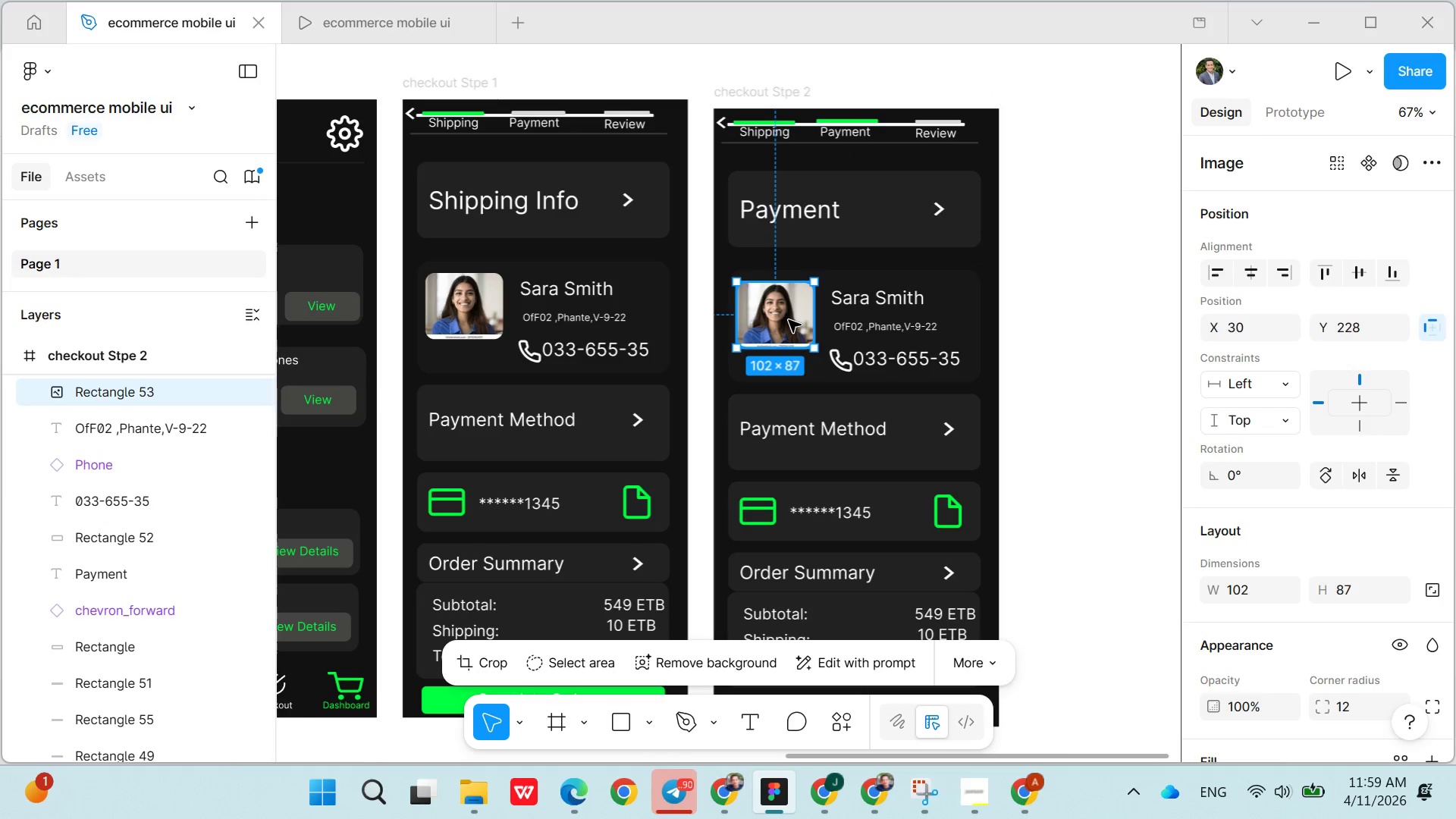 
key(Control+X)
 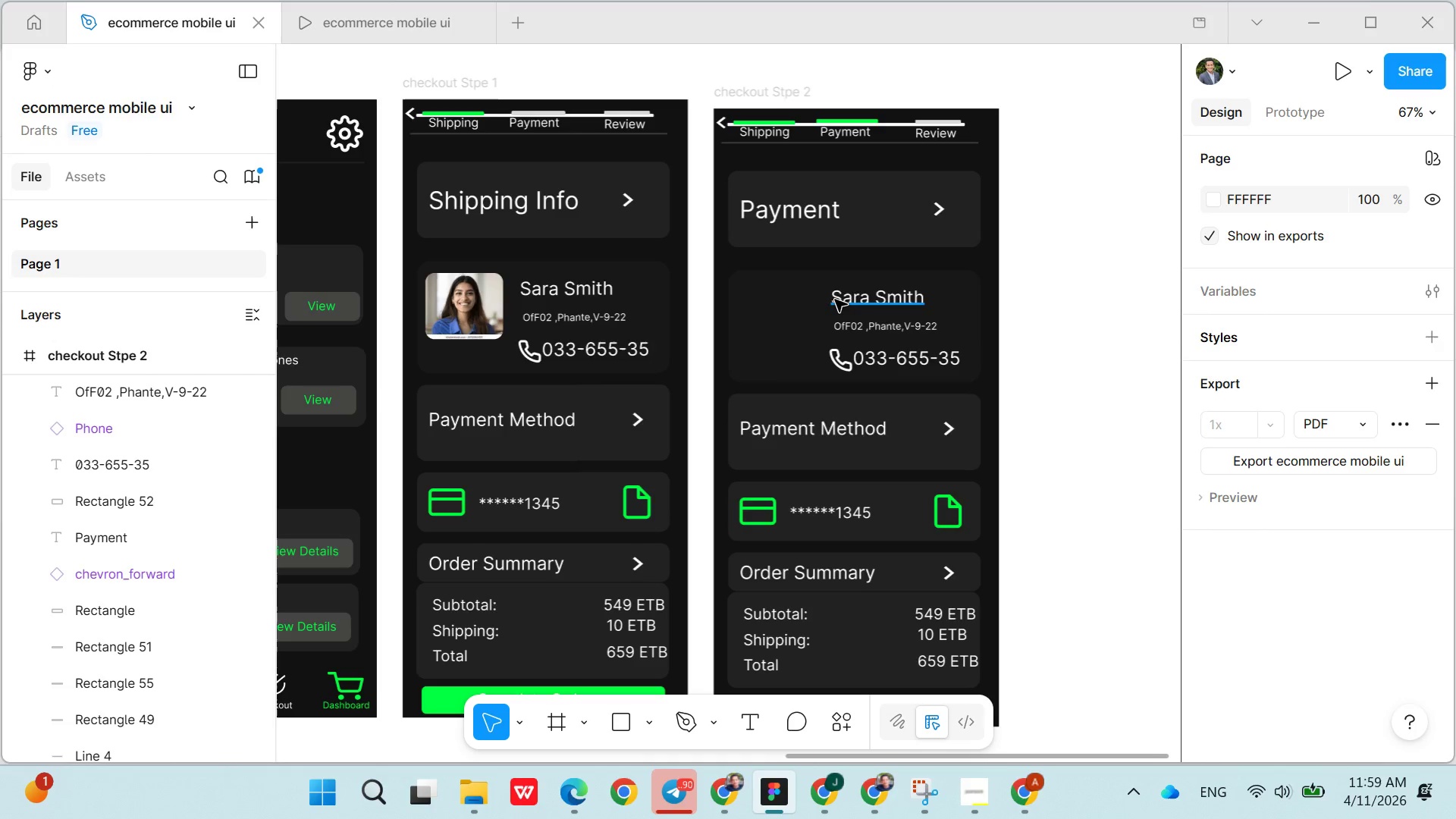 
left_click([838, 300])
 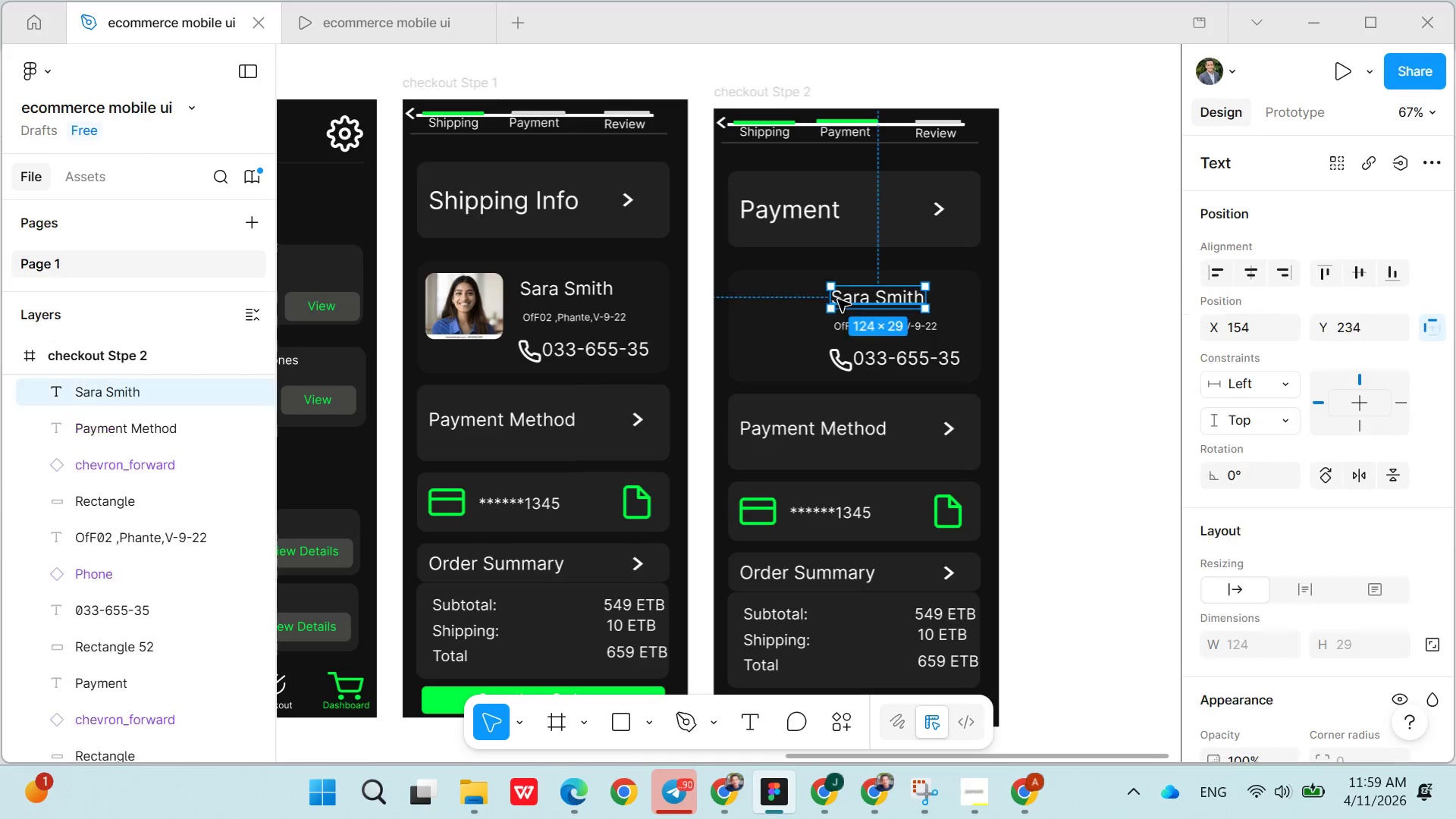 
key(Control+X)
 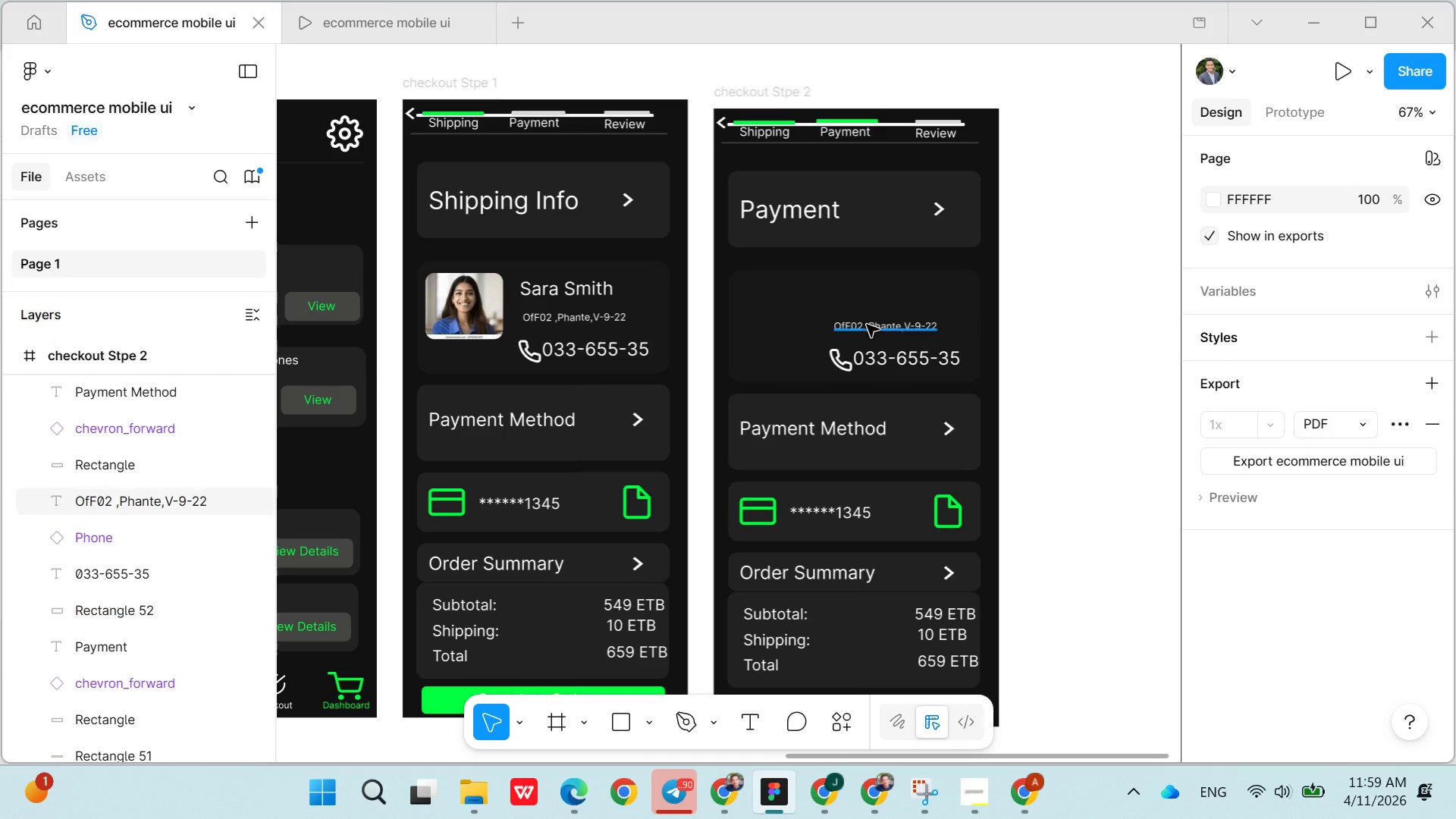 
left_click([867, 326])
 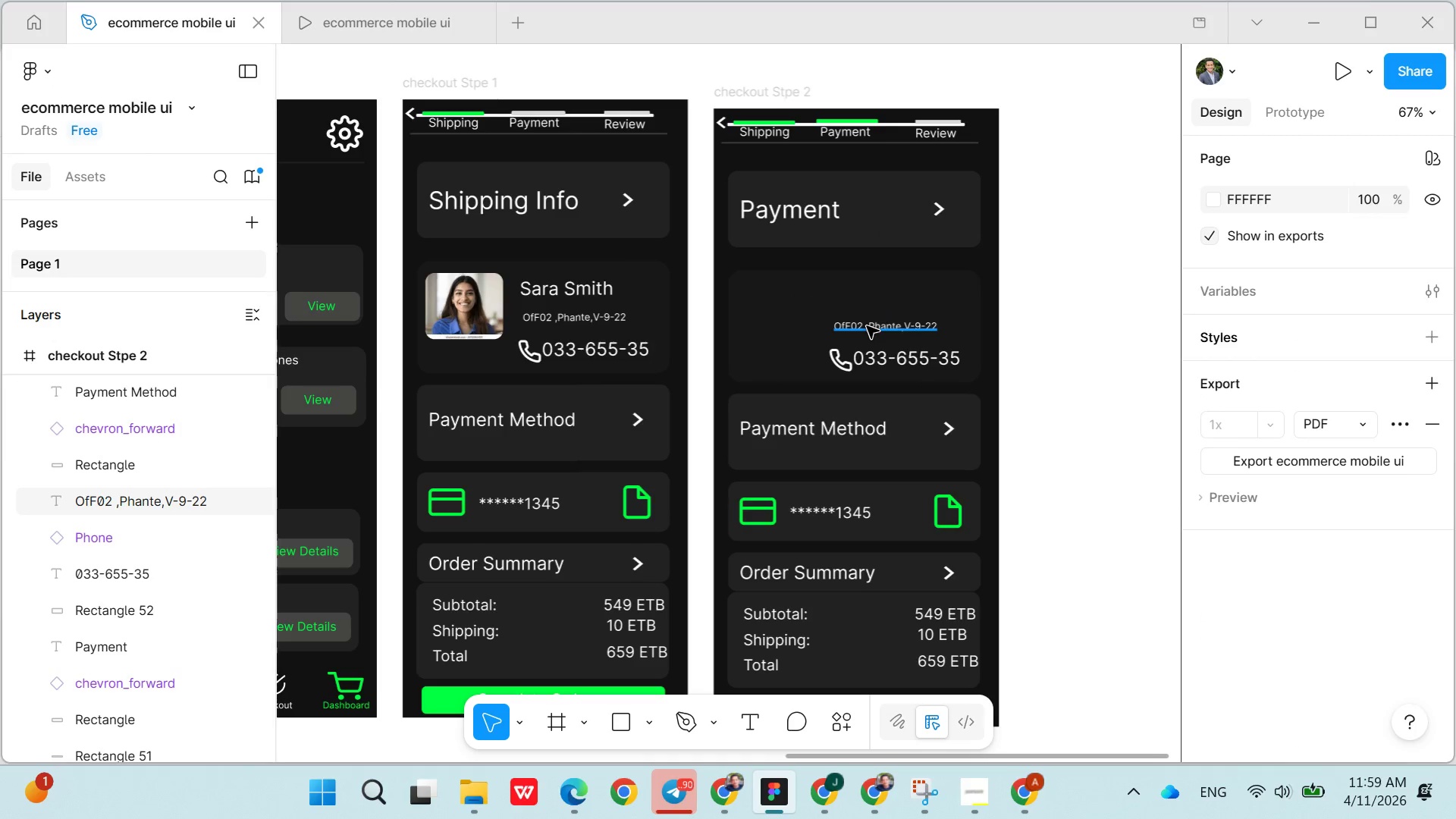 
key(Control+X)
 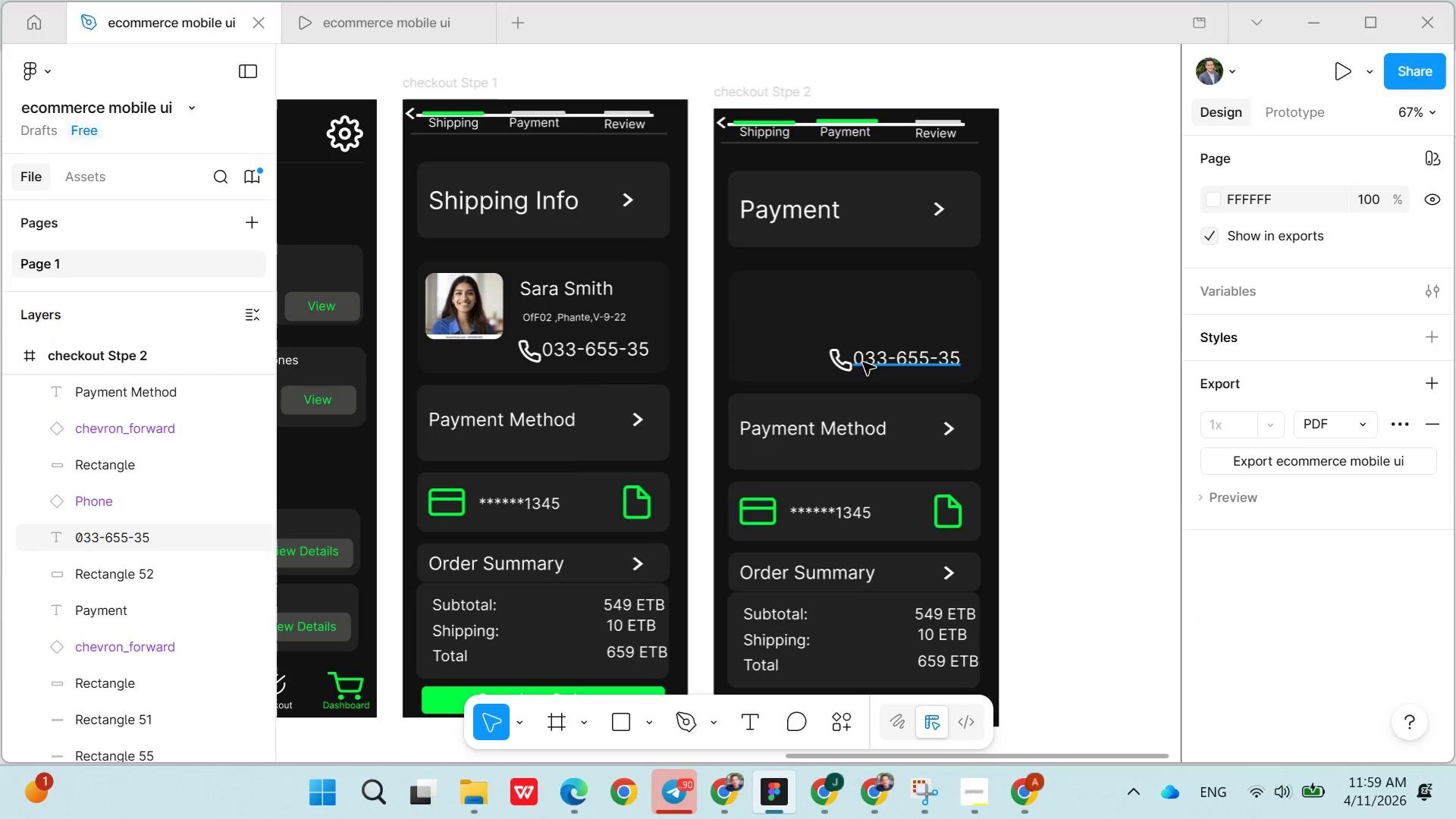 
left_click([862, 362])
 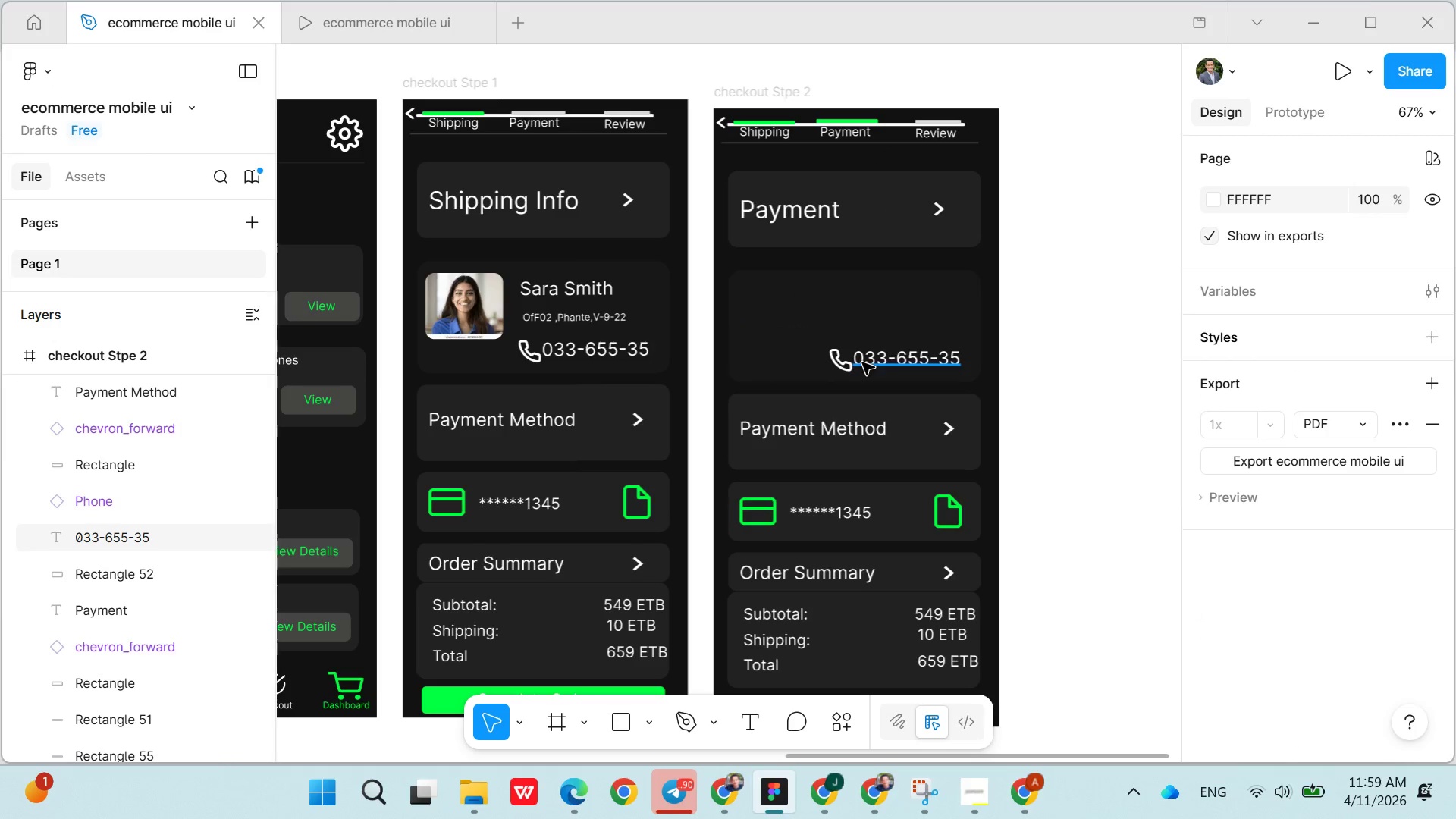 
key(Control+X)
 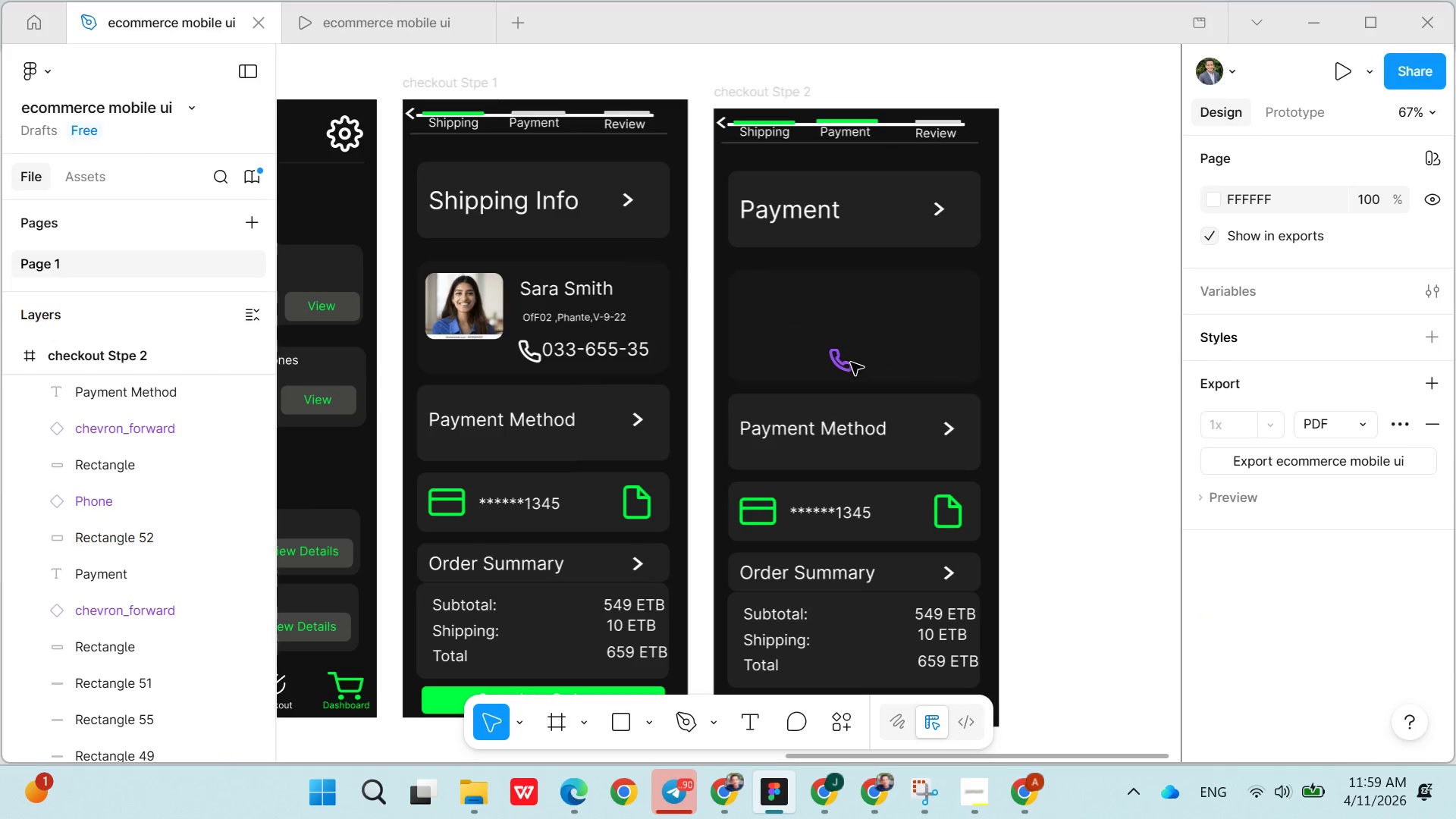 
left_click([841, 363])
 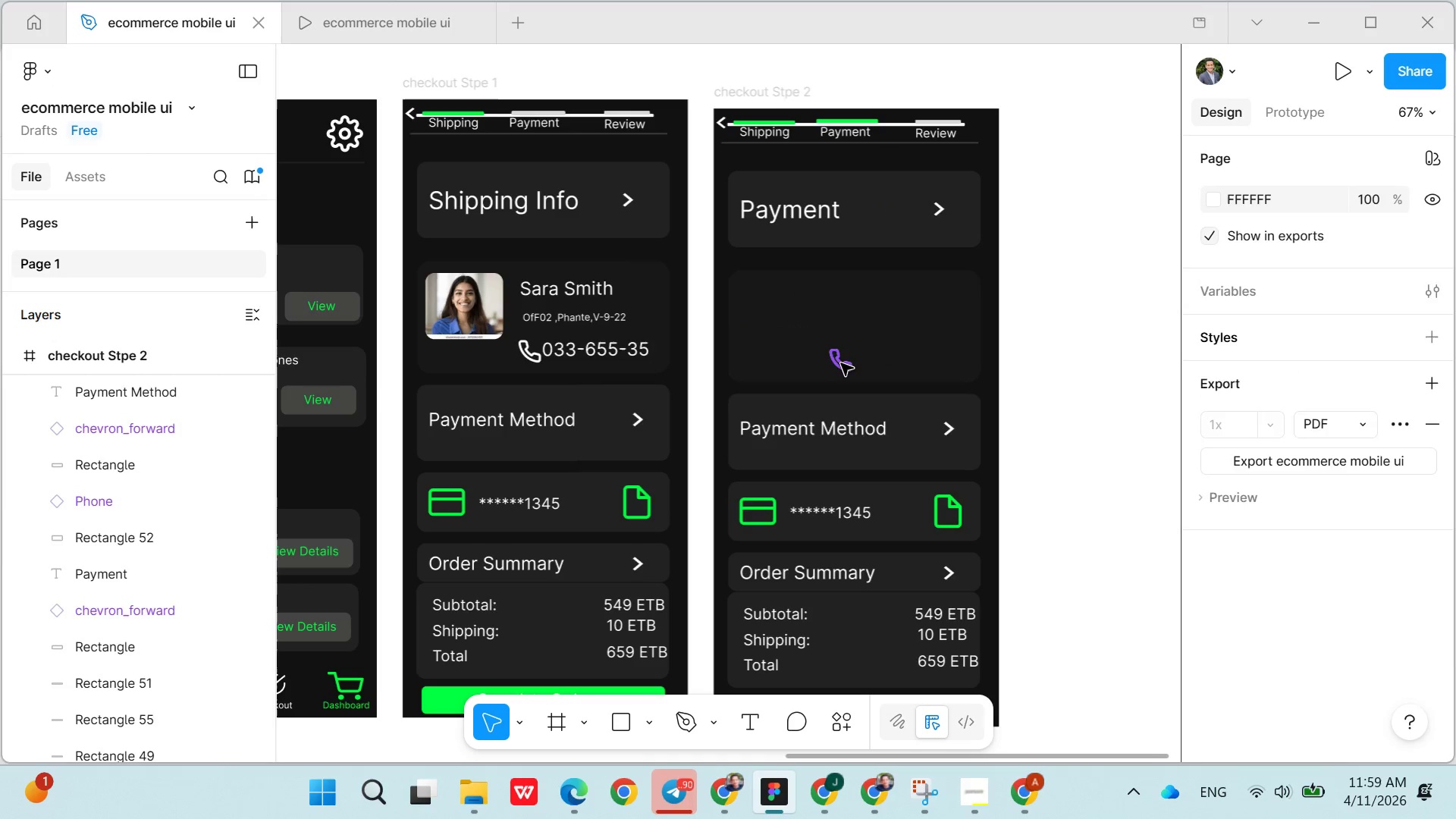 
key(Control+X)
 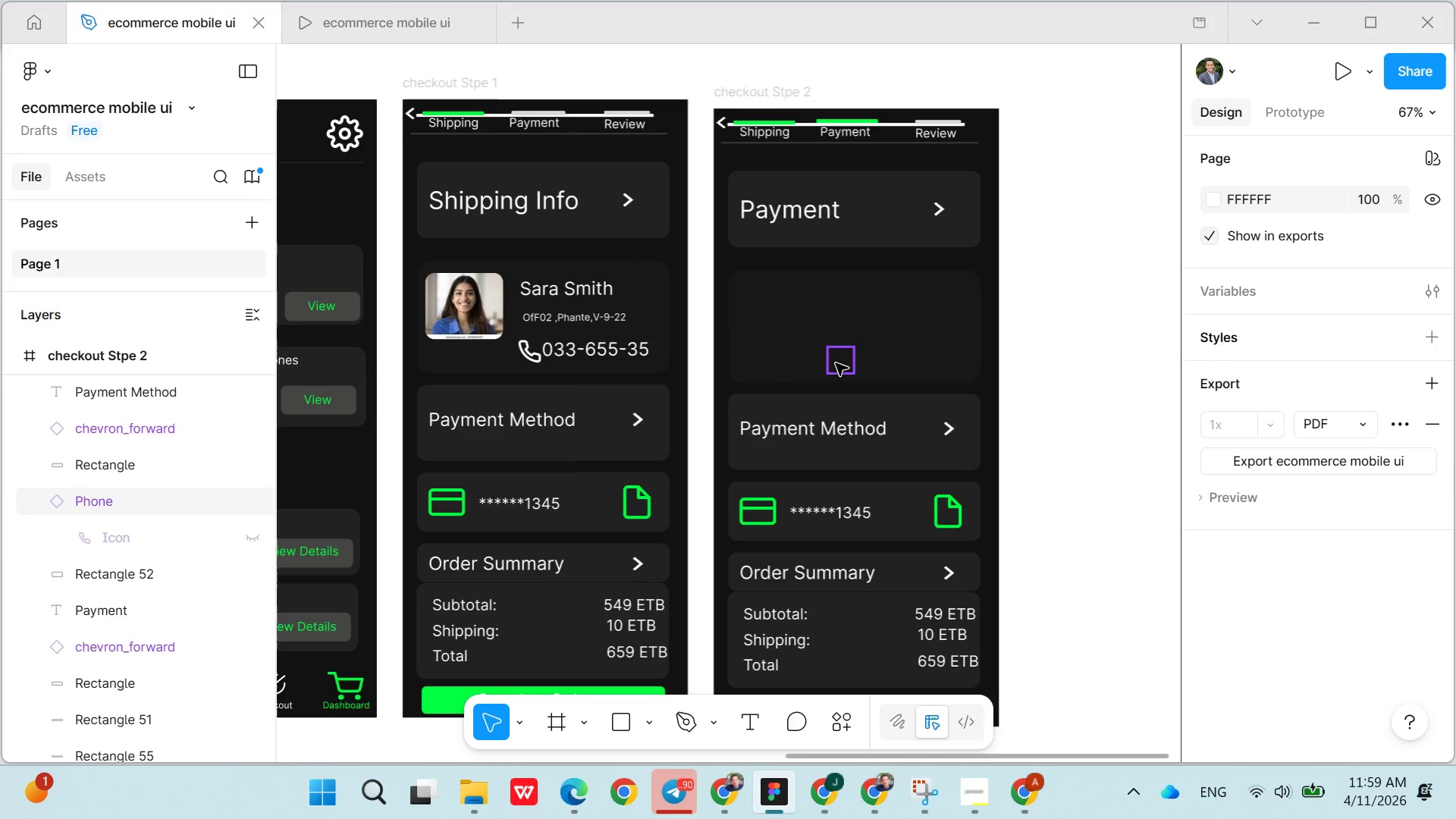 
left_click([803, 344])
 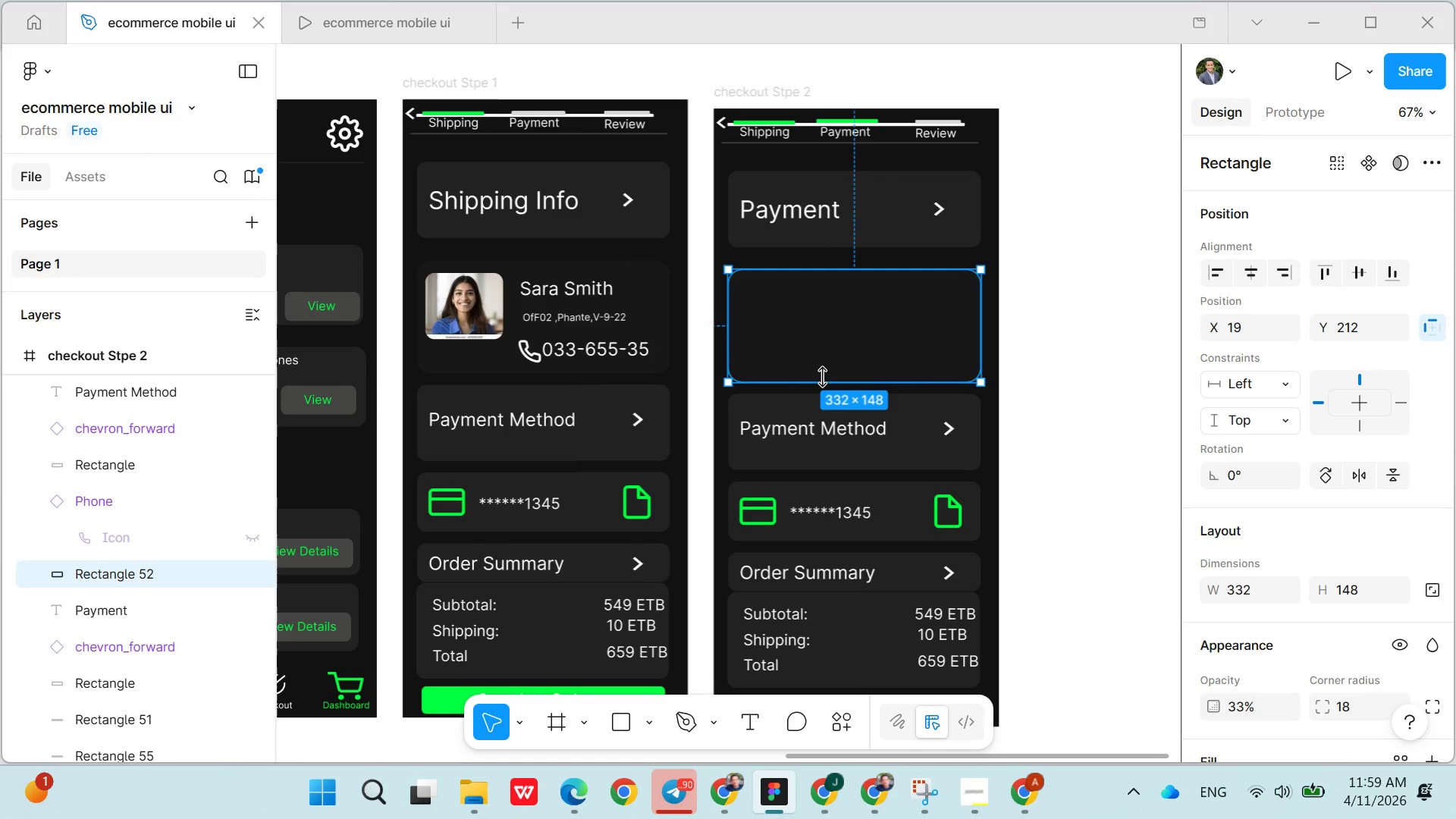 
left_click_drag(start_coordinate=[822, 377], to_coordinate=[822, 363])
 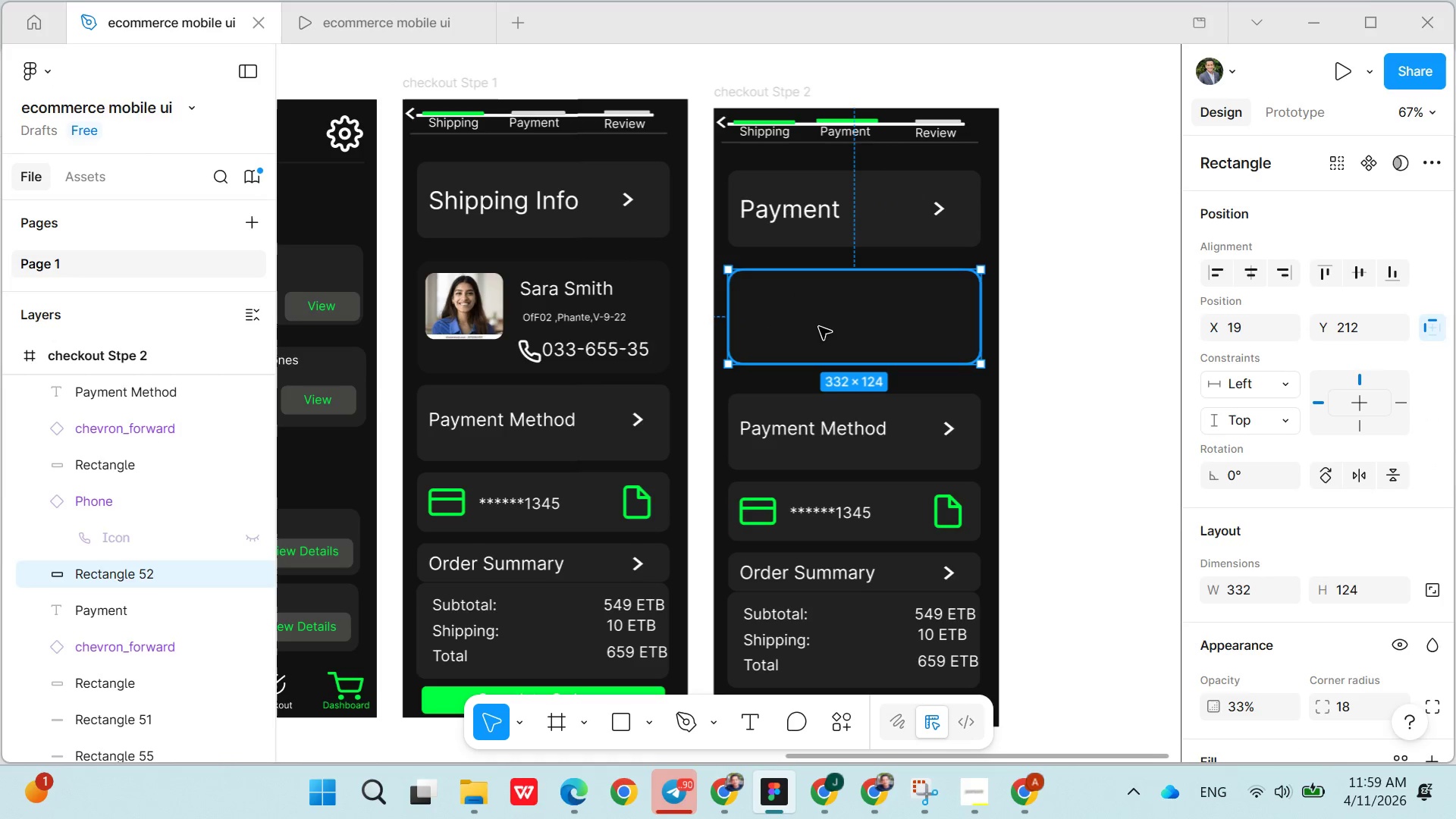 
left_click_drag(start_coordinate=[819, 327], to_coordinate=[819, 333])
 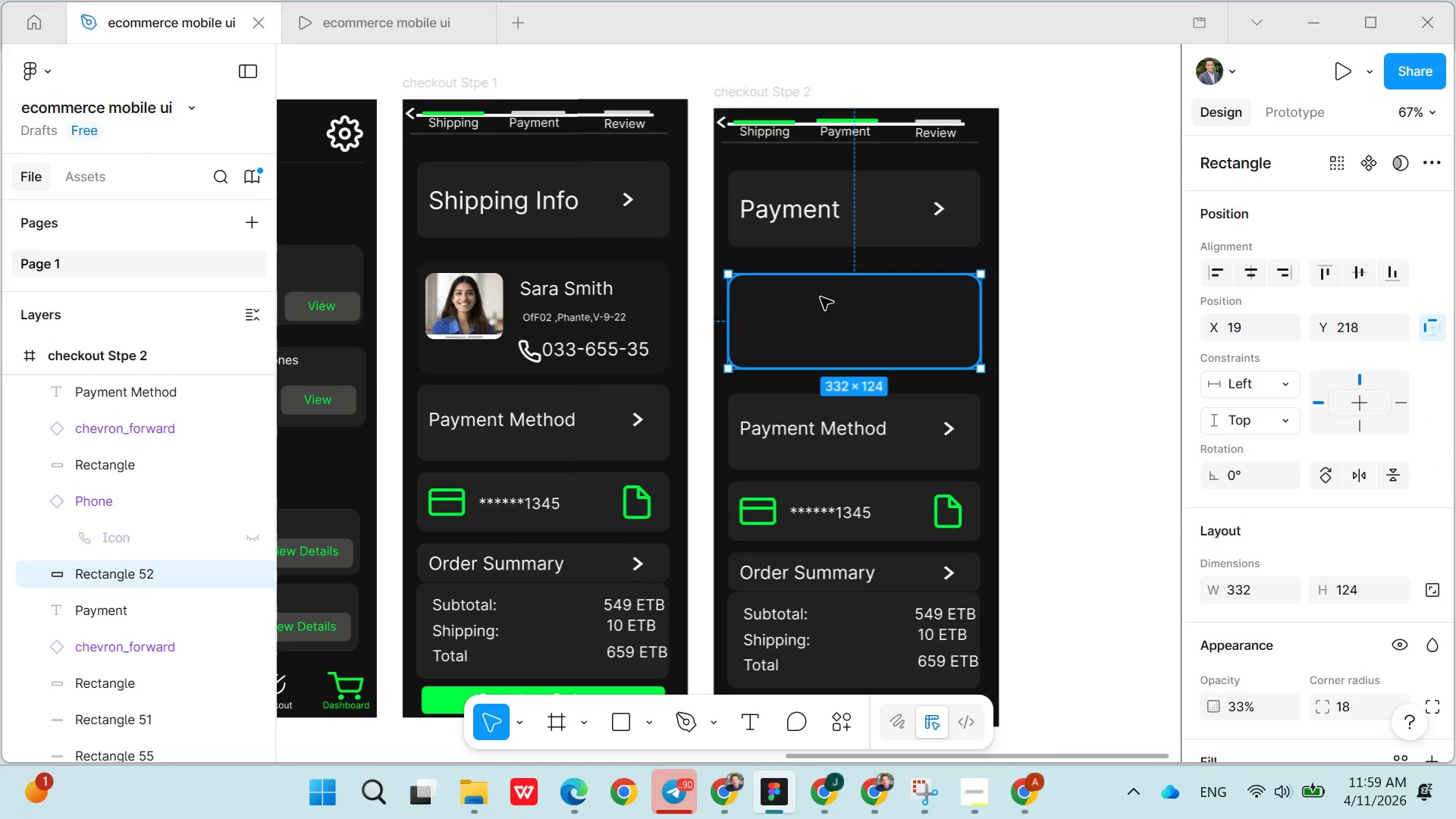 
left_click([820, 297])
 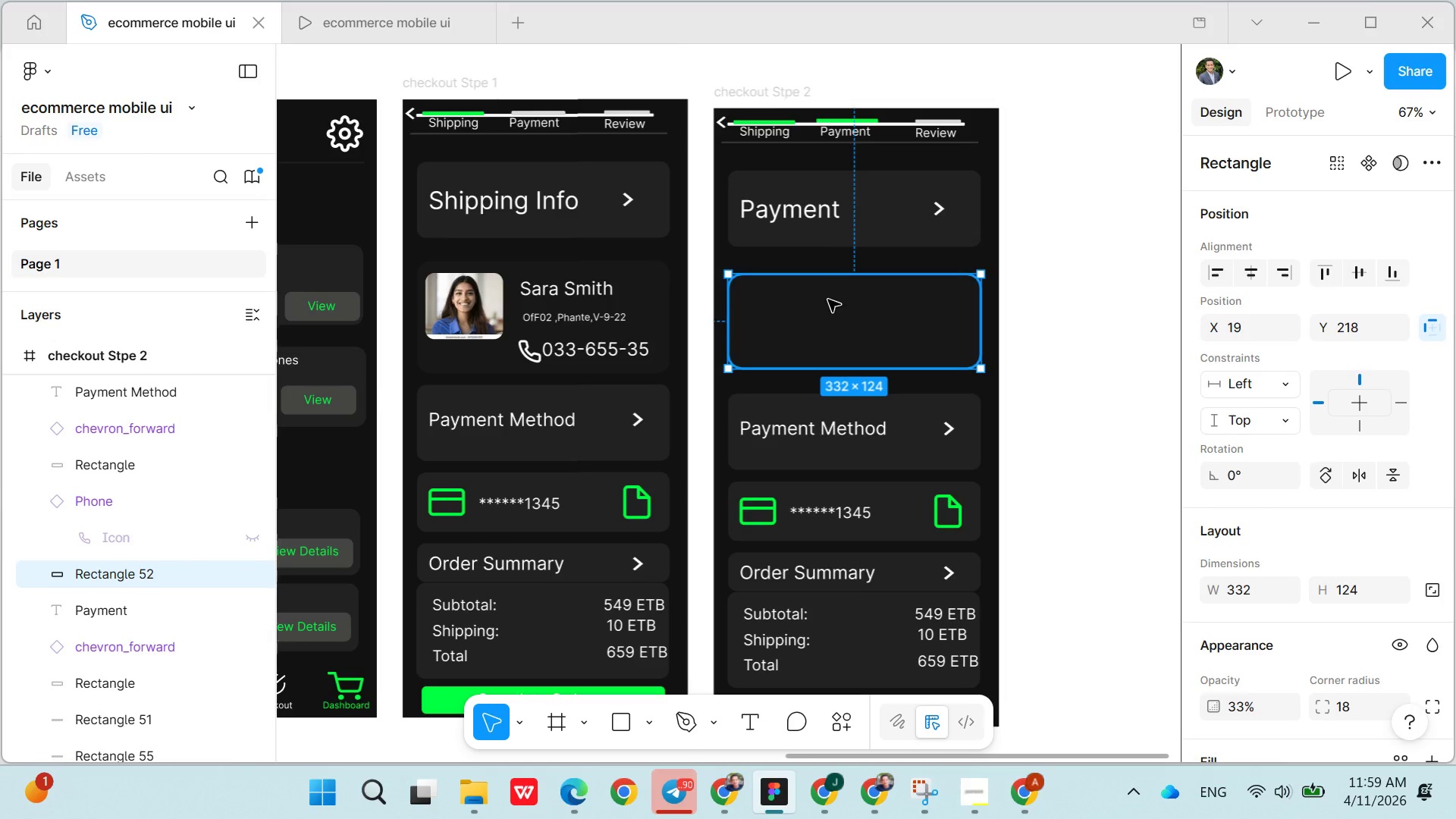 
double_click([828, 300])
 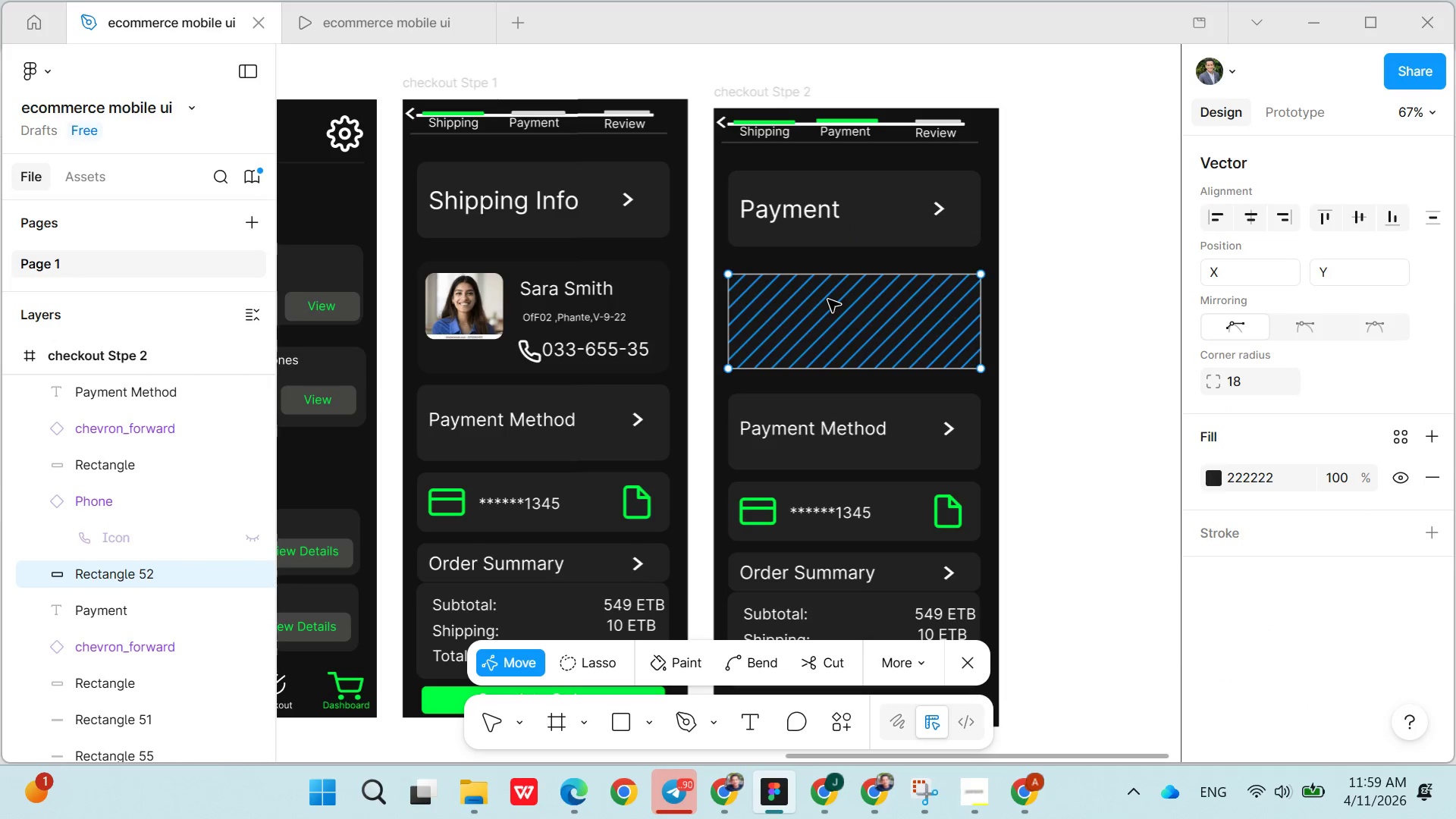 
left_click_drag(start_coordinate=[828, 300], to_coordinate=[883, 313])
 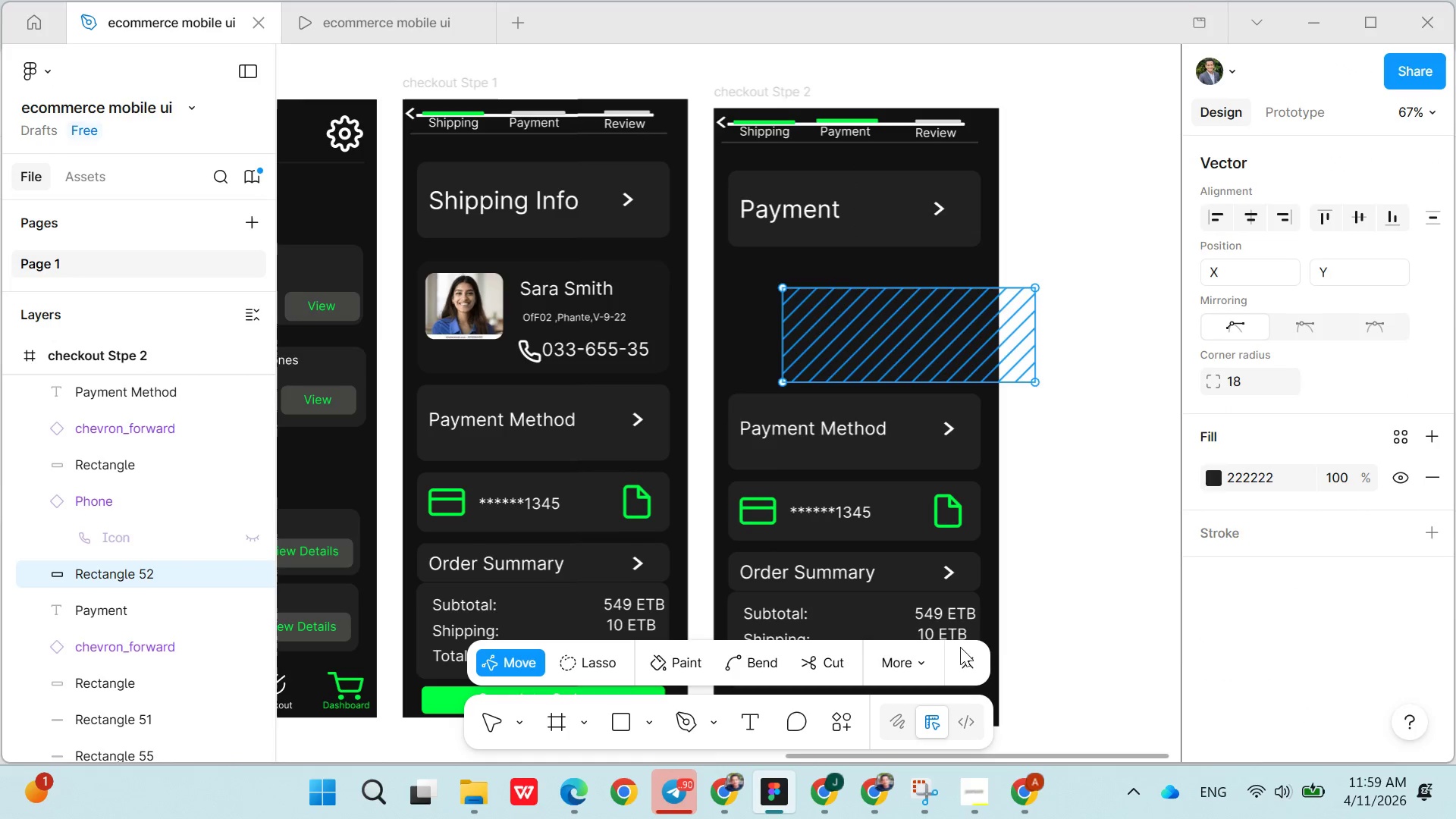 
left_click([962, 654])
 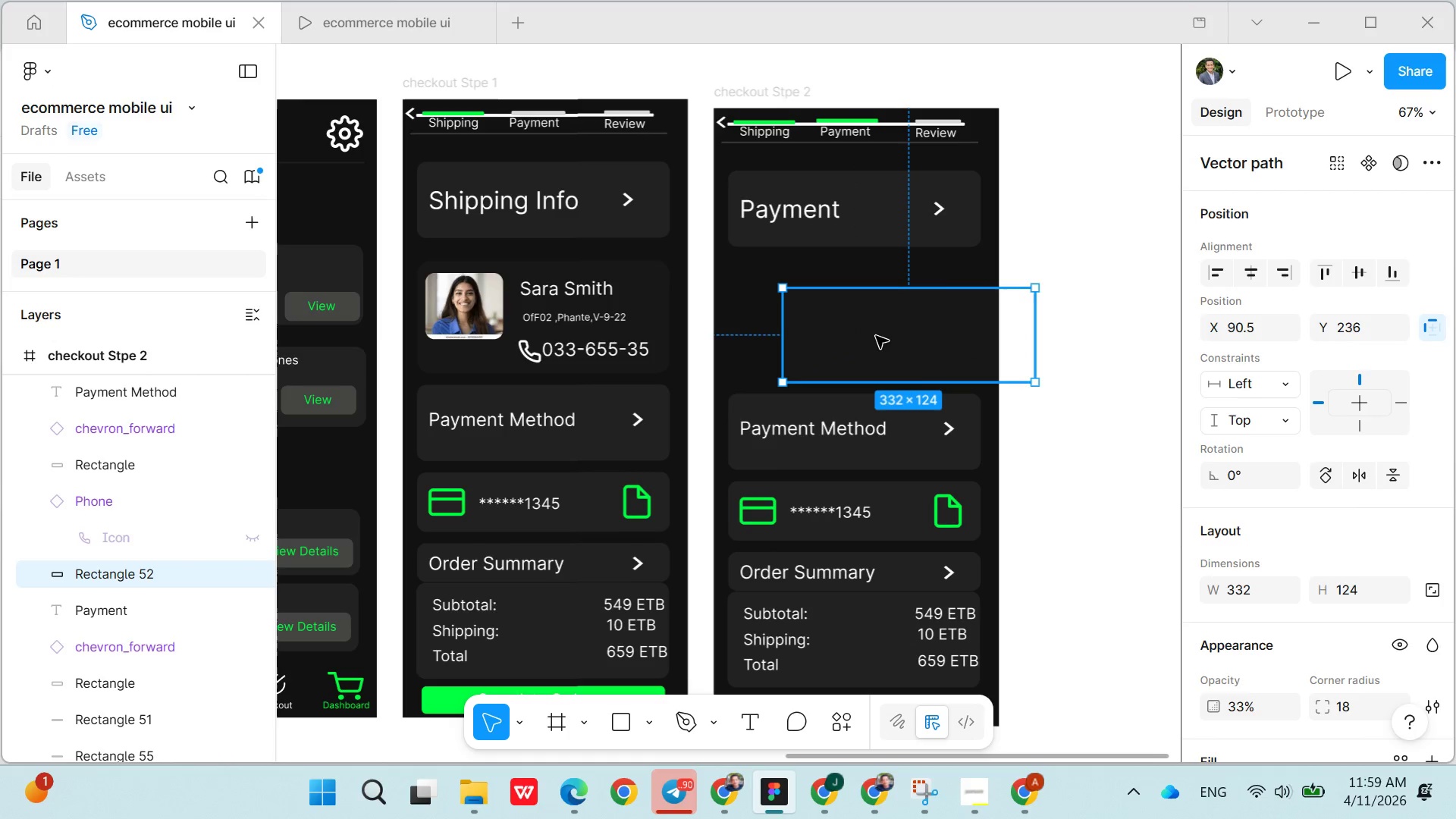 
left_click_drag(start_coordinate=[876, 334], to_coordinate=[831, 313])
 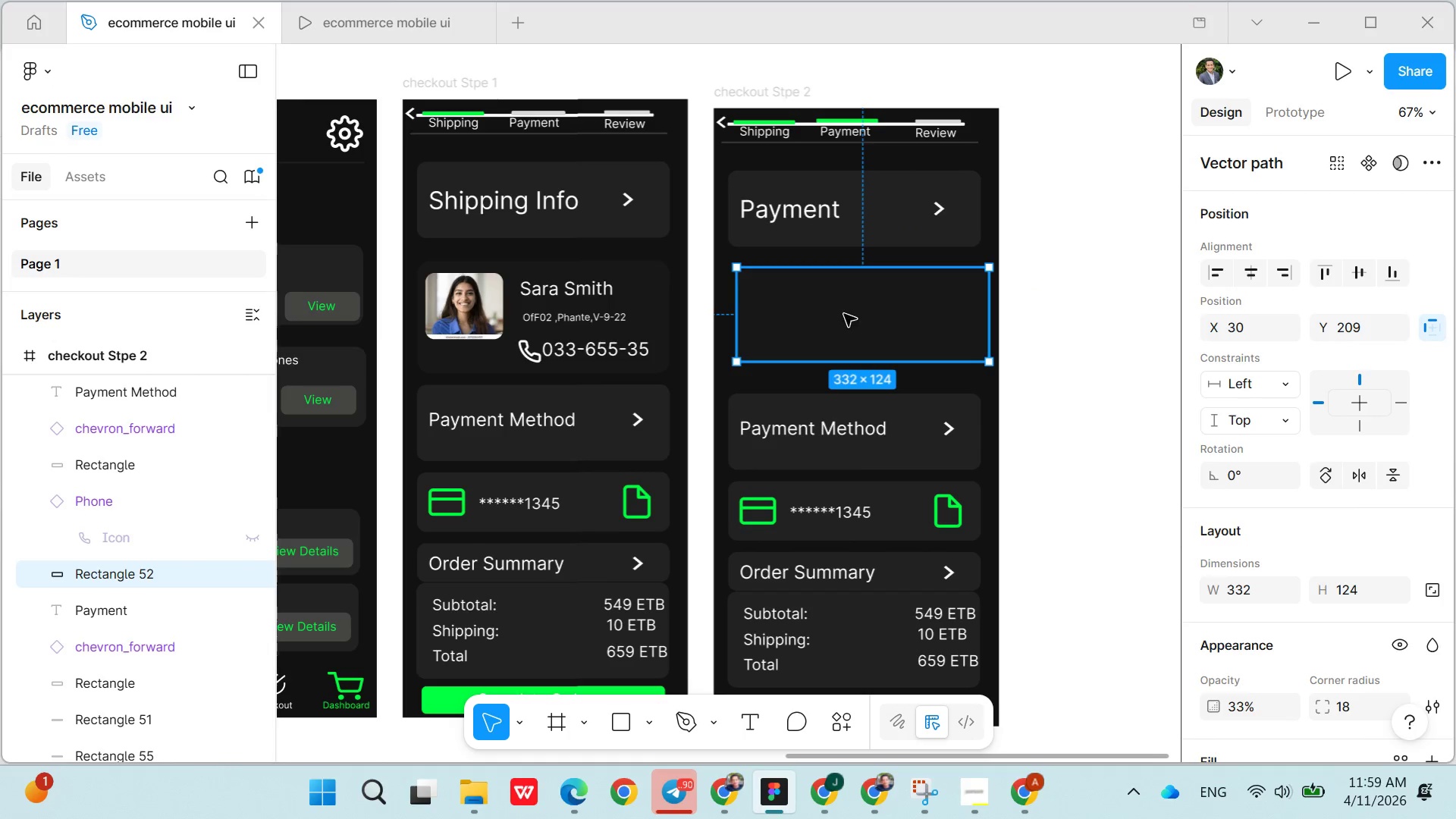 
left_click([846, 314])
 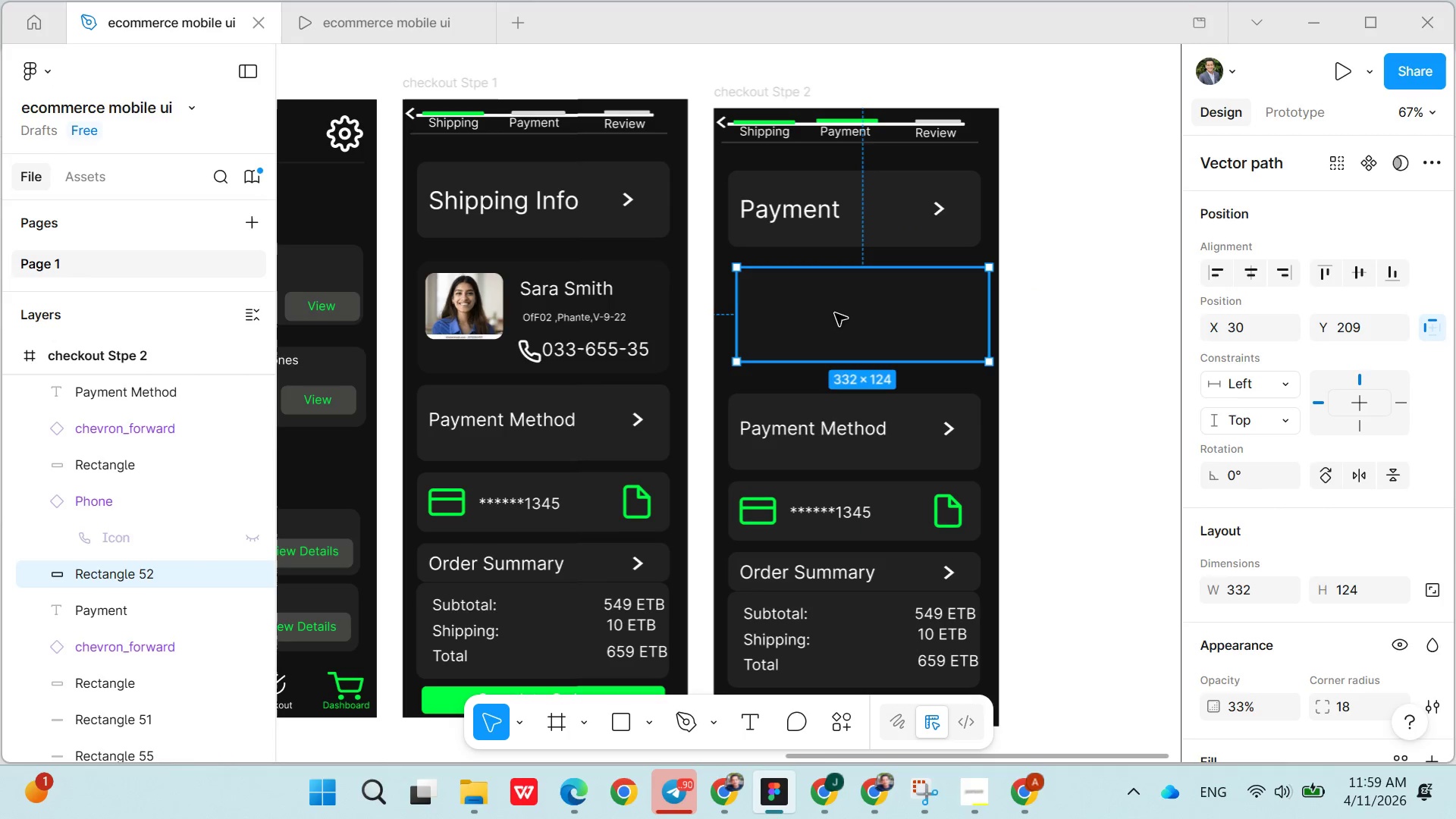 
left_click_drag(start_coordinate=[835, 313], to_coordinate=[825, 313])
 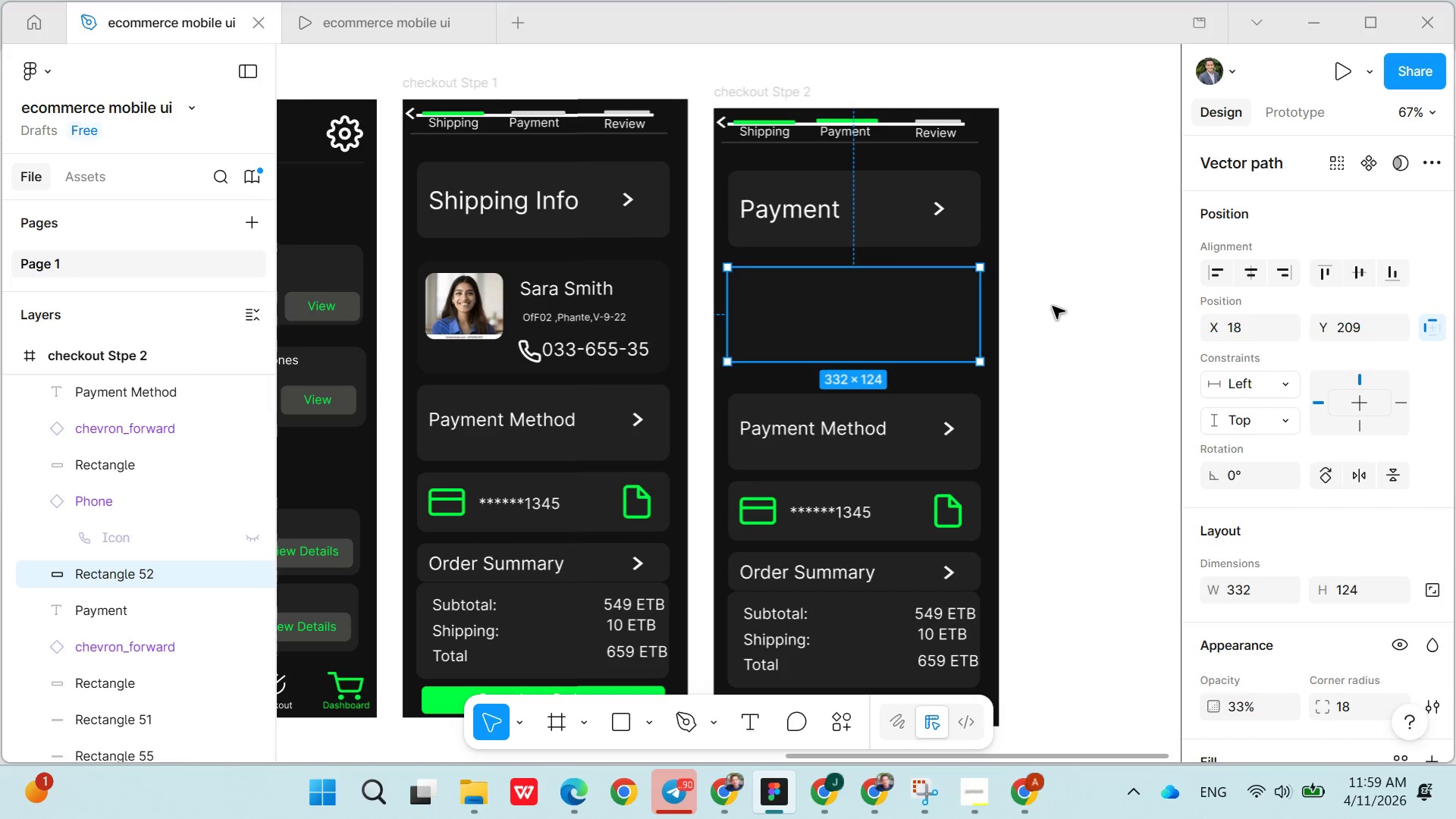 
left_click([1054, 309])
 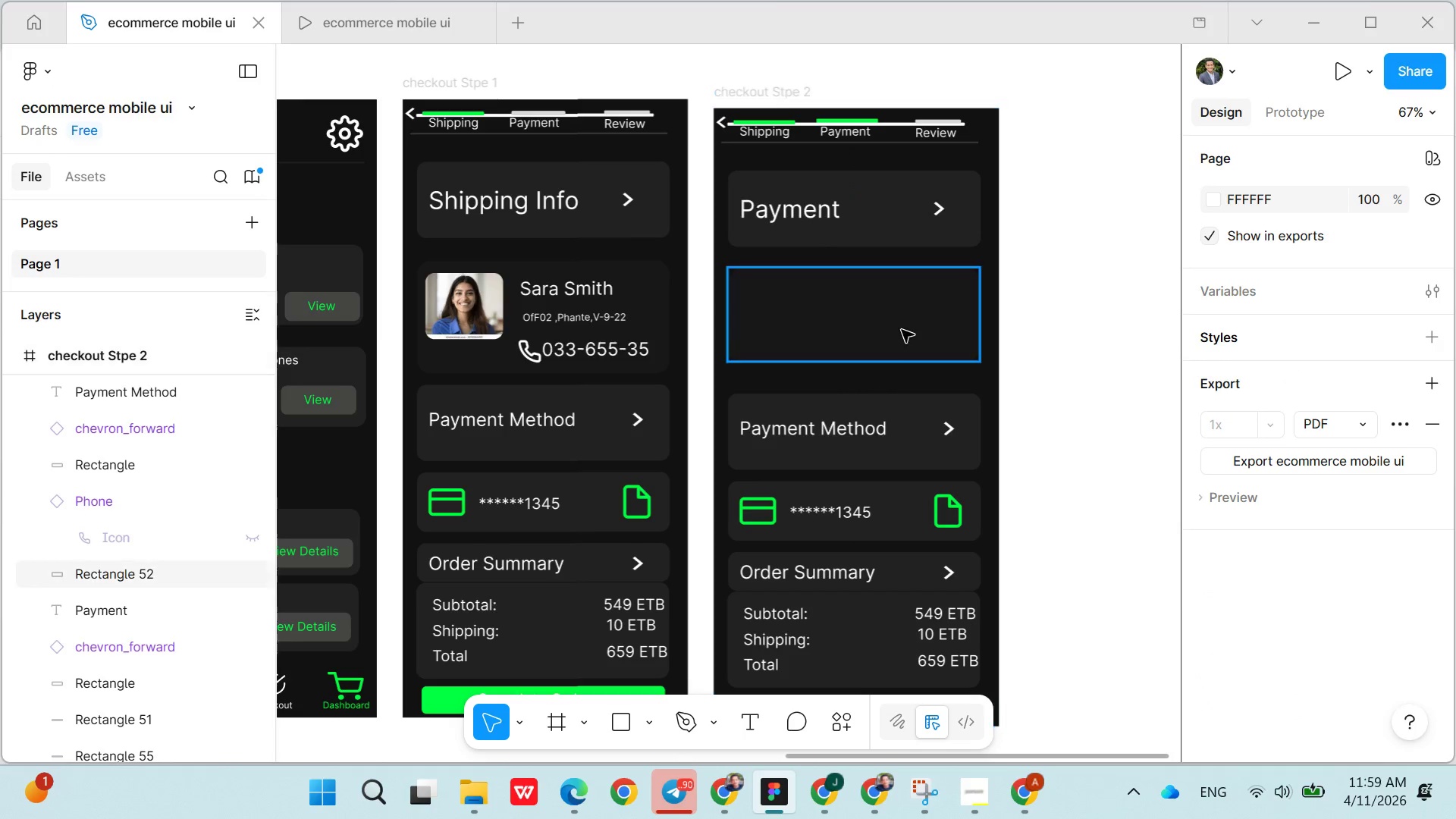 
left_click([897, 330])
 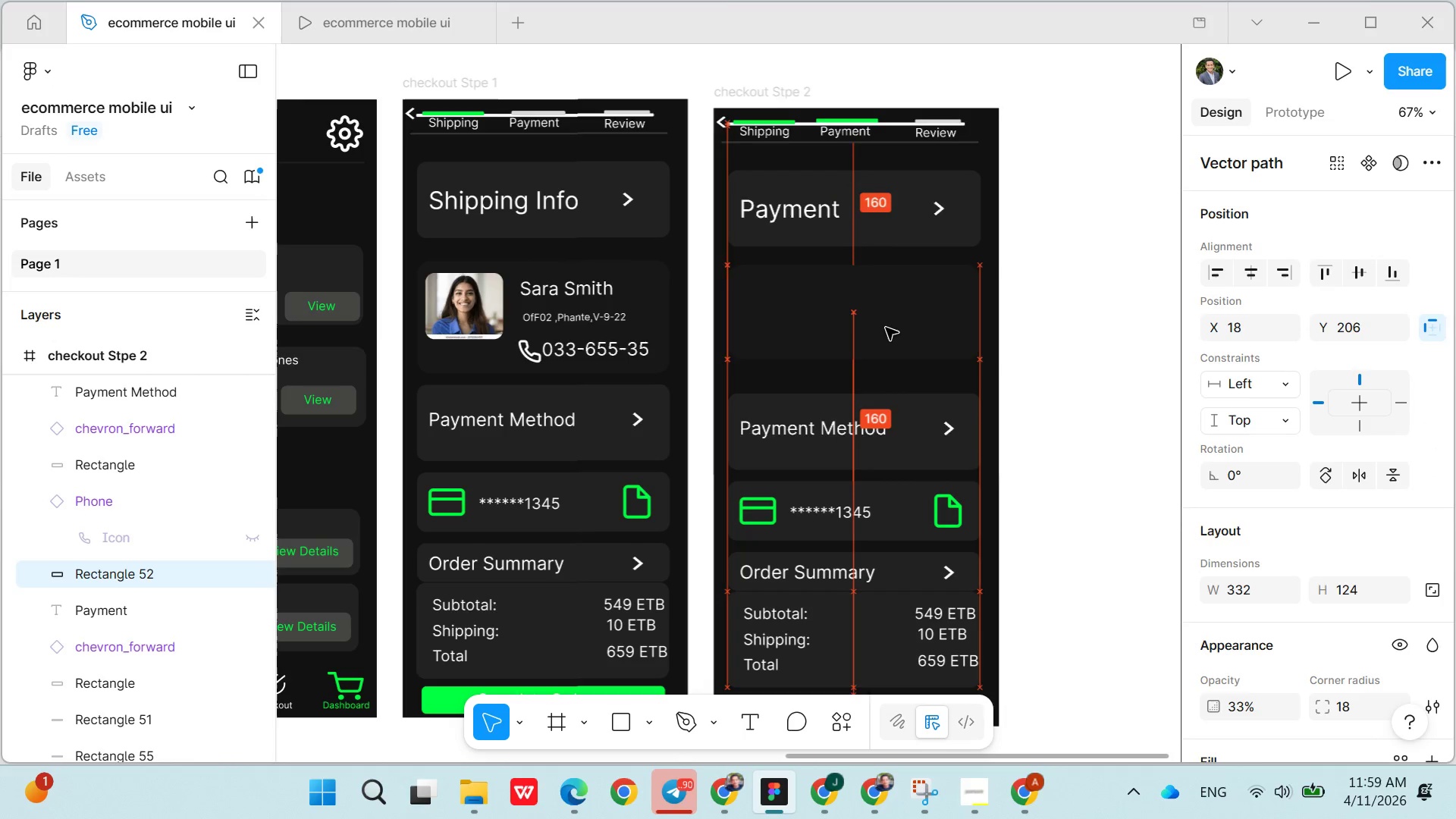 
key(Control+Z)
 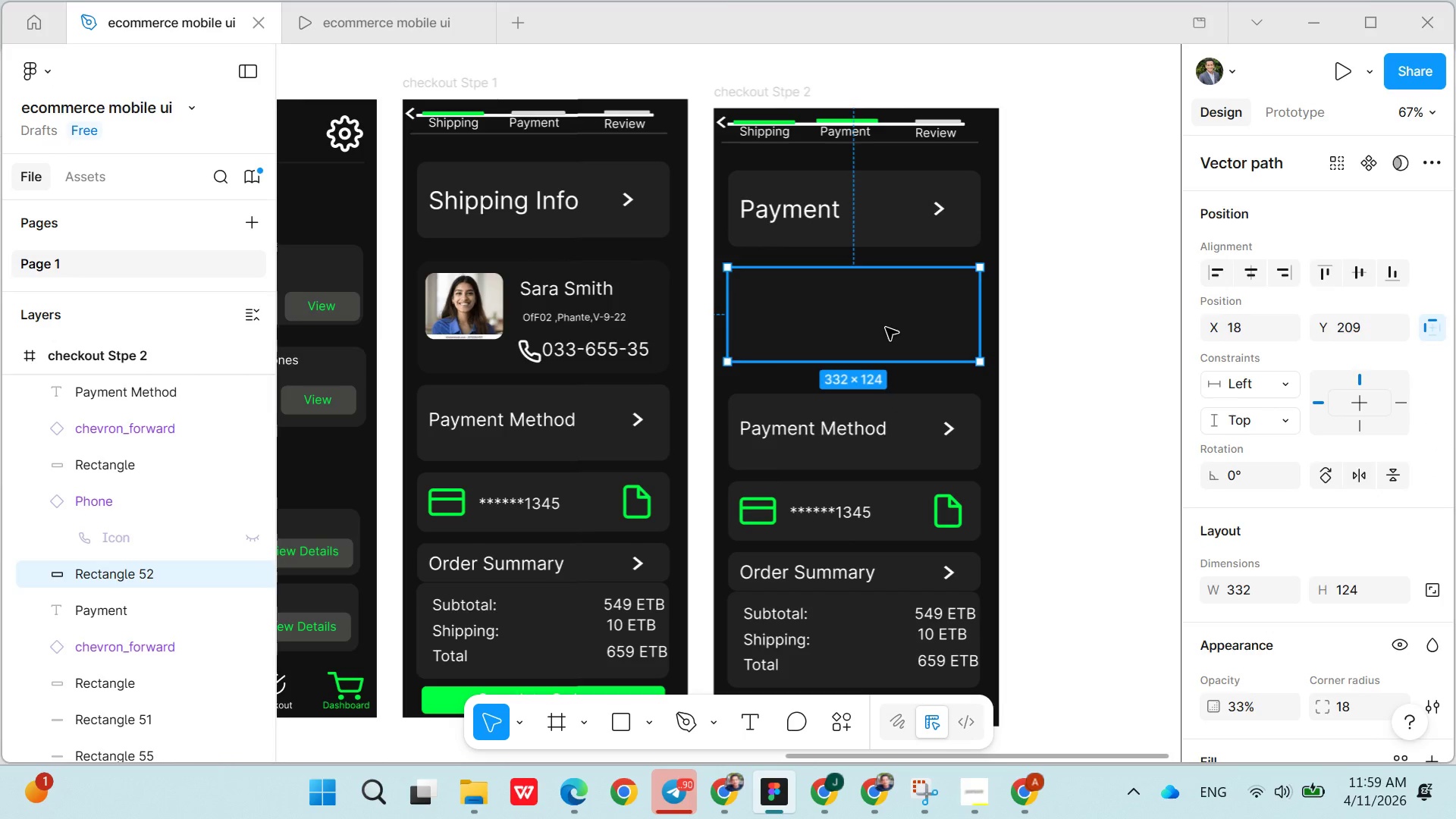 
key(Control+Z)
 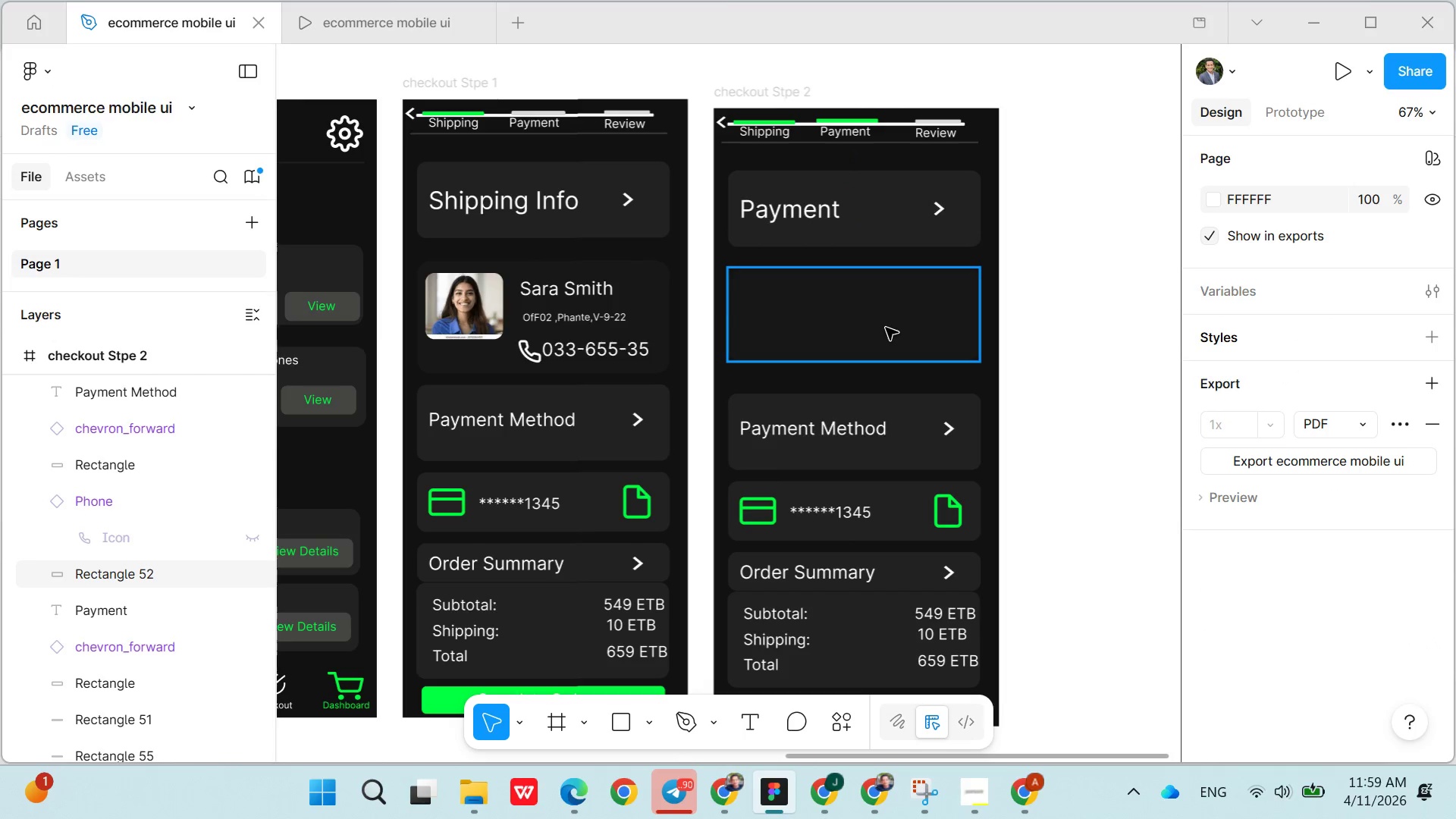 
key(Control+Z)
 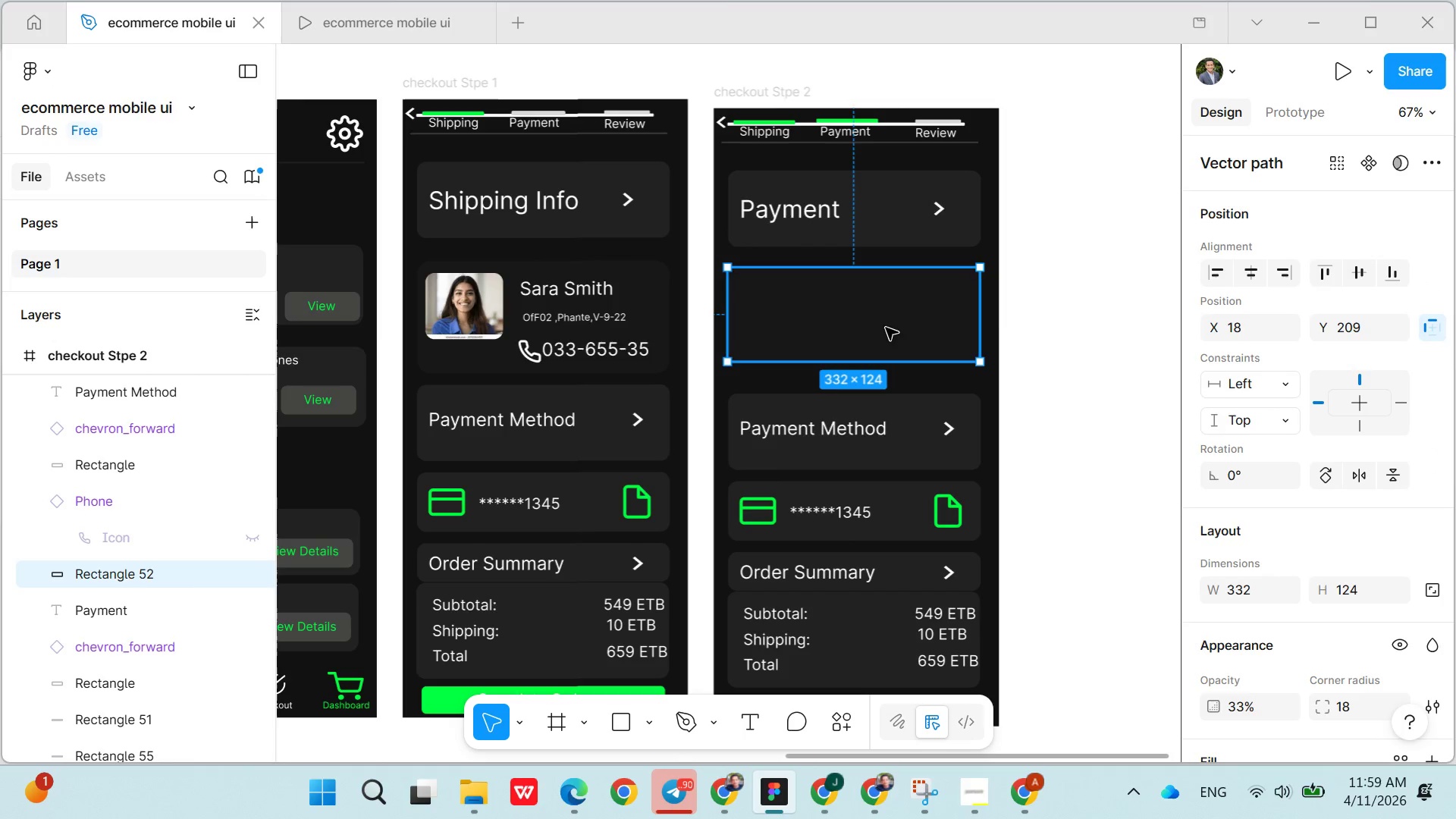 
left_click([1048, 327])
 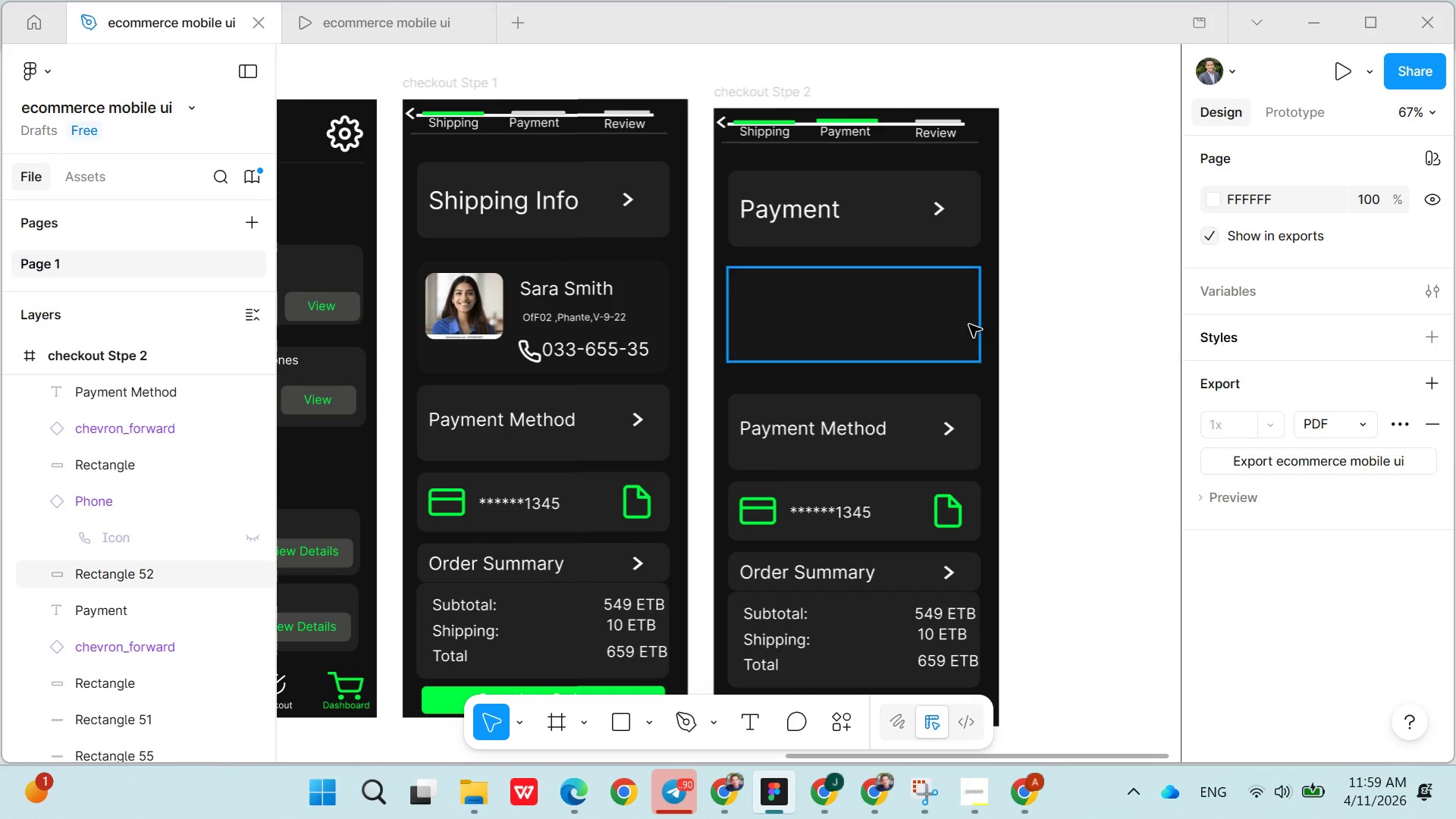 
key(Control+Z)
 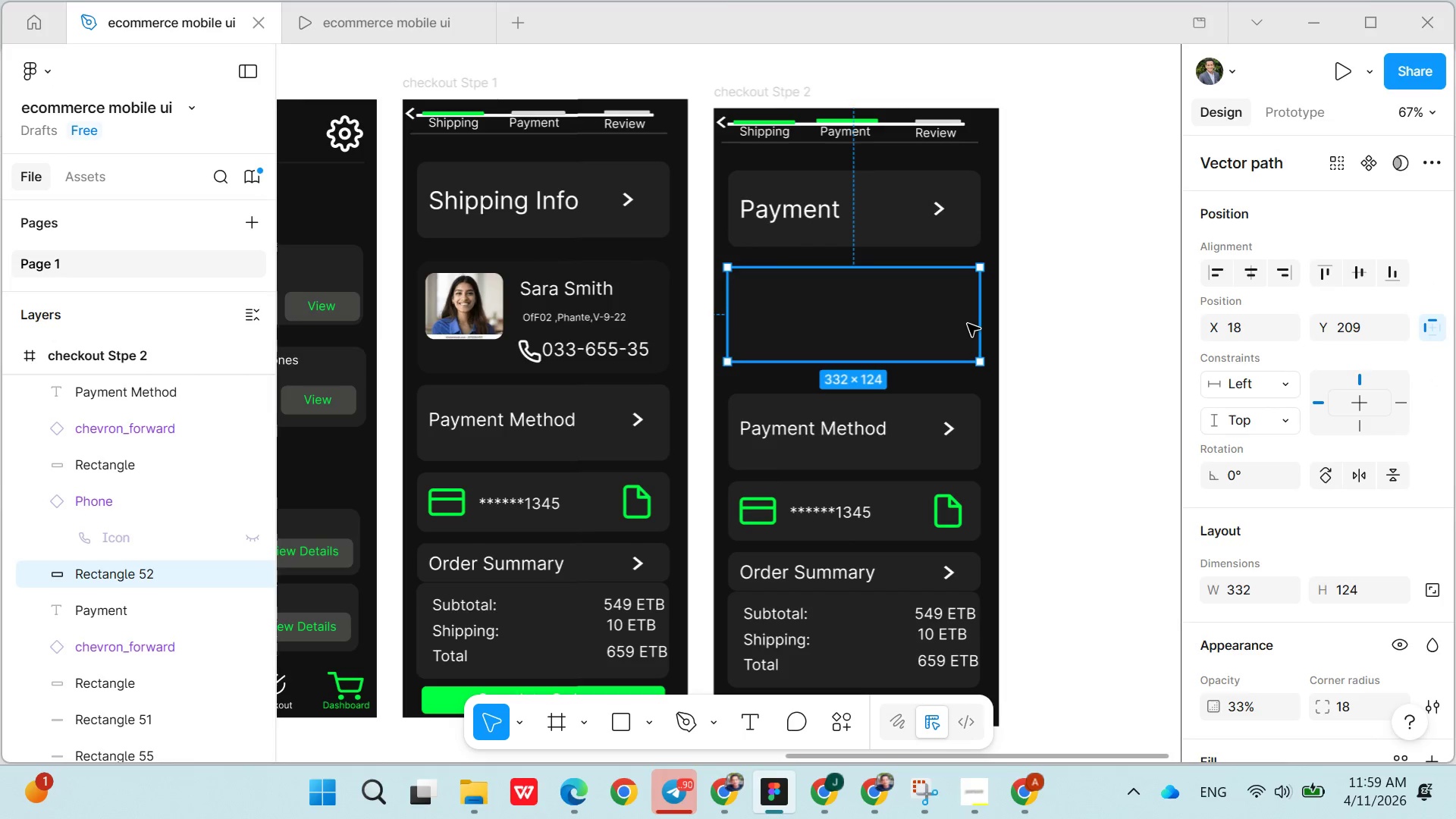 
key(Control+Z)
 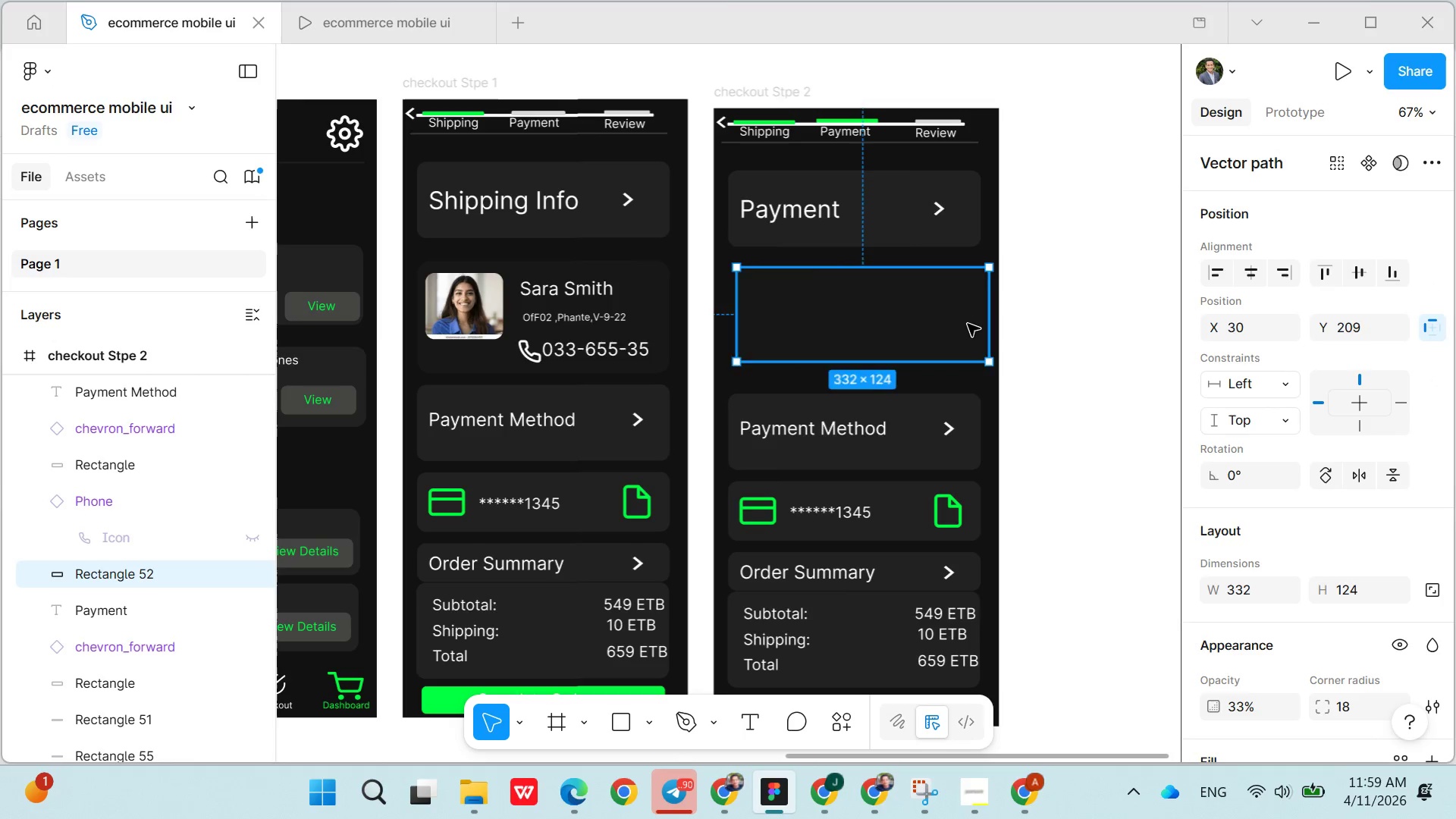 
key(Control+Z)
 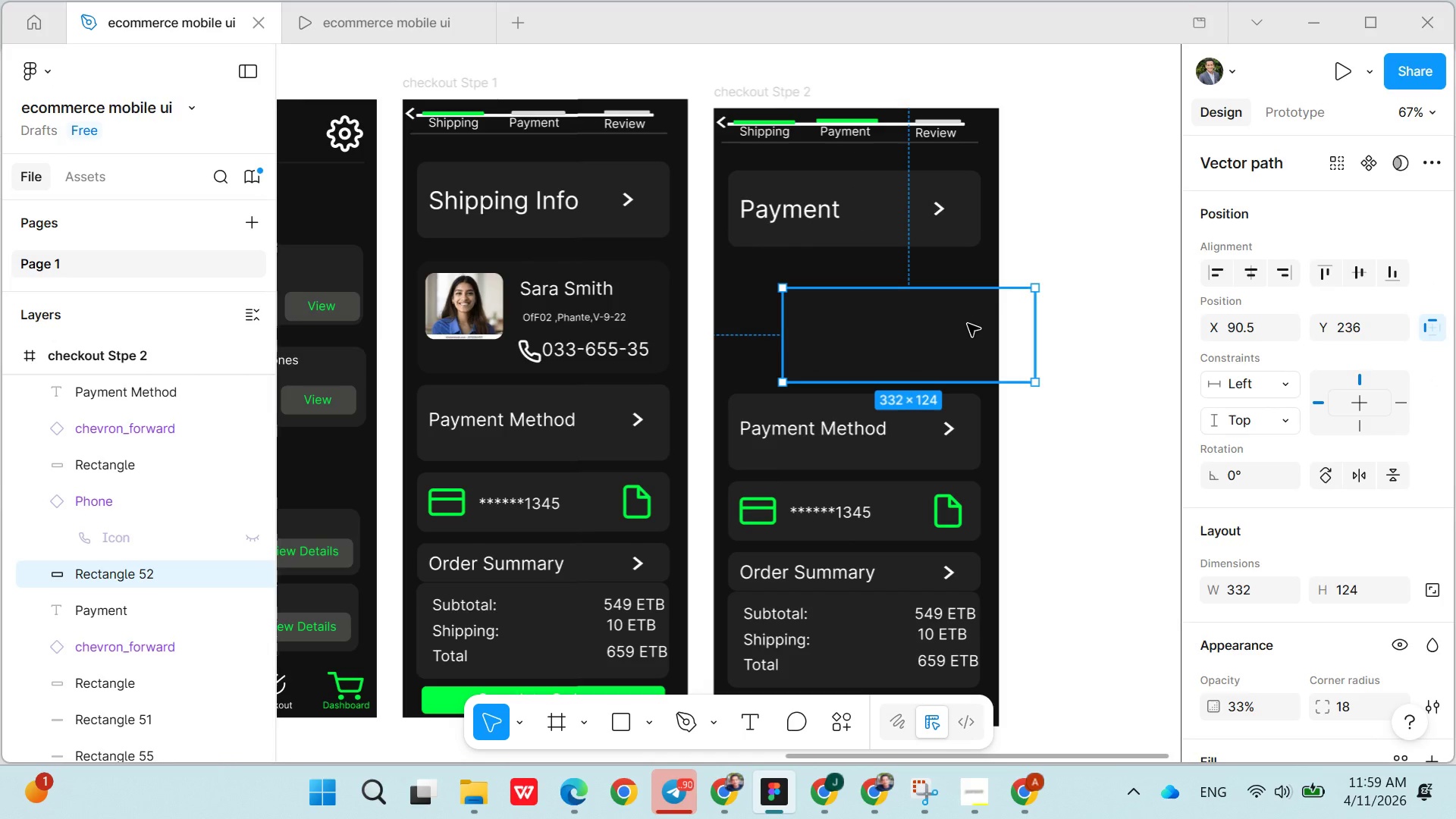 
key(Control+Z)
 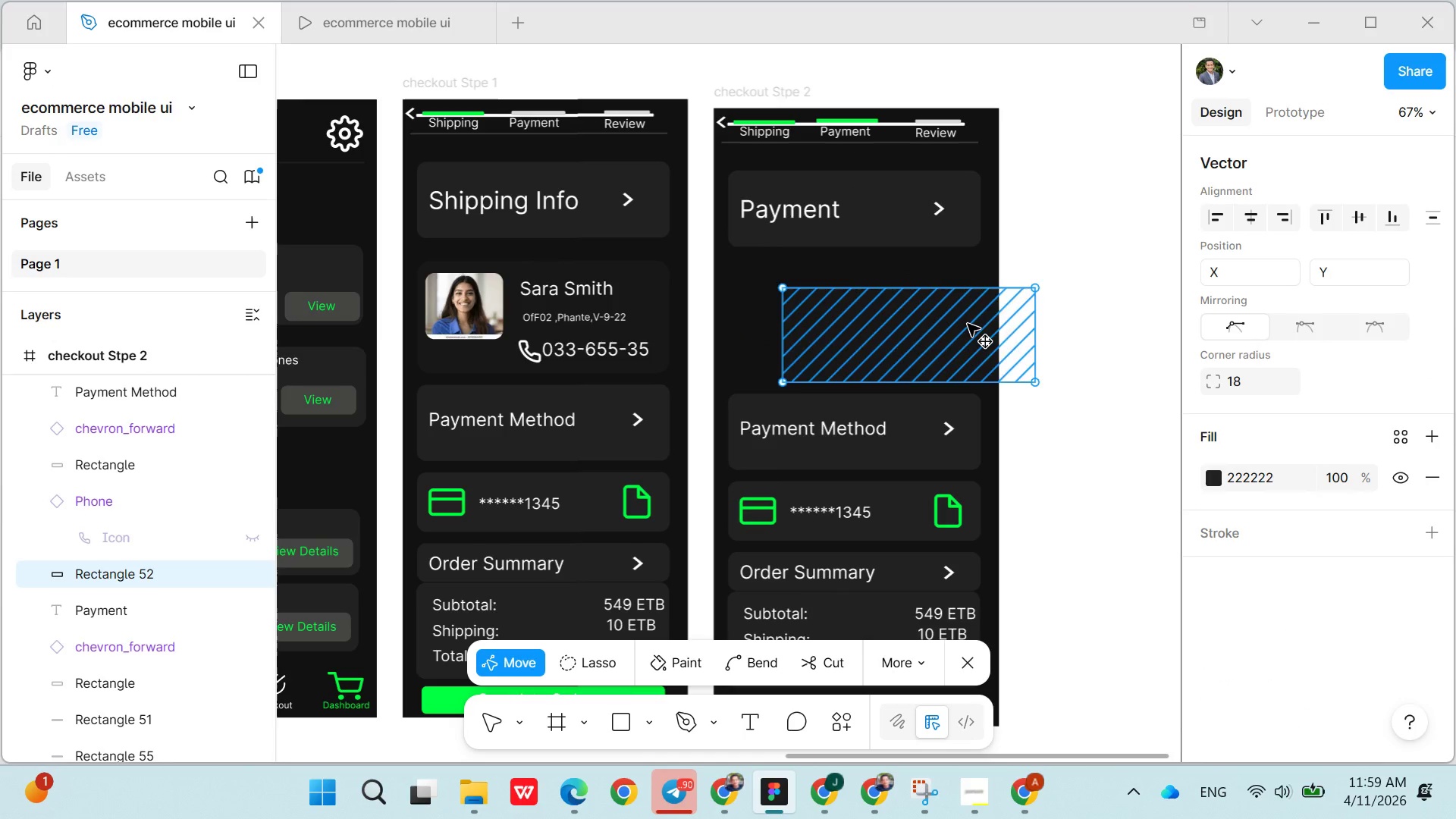 
key(Control+Z)
 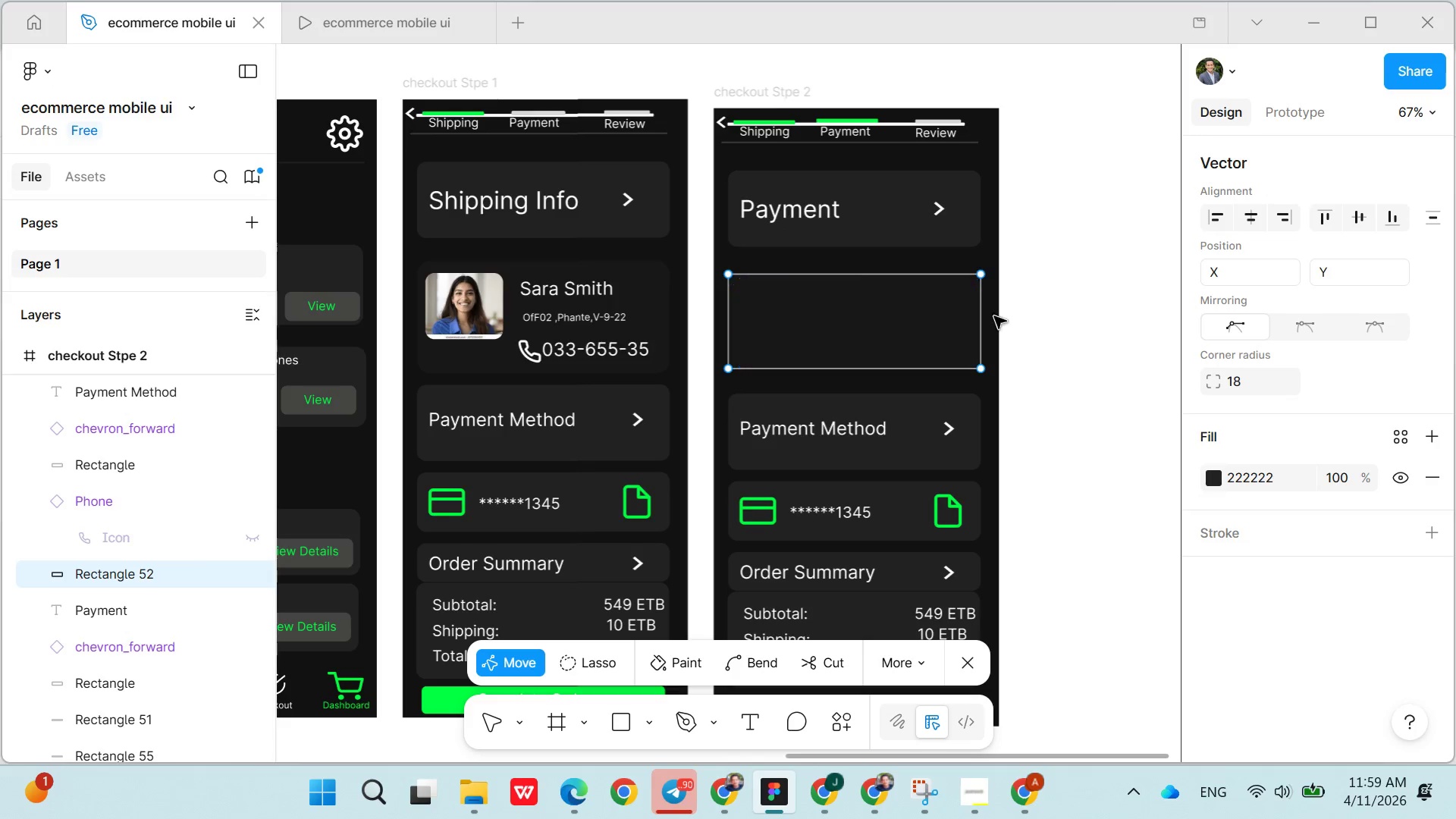 
key(Control+Z)
 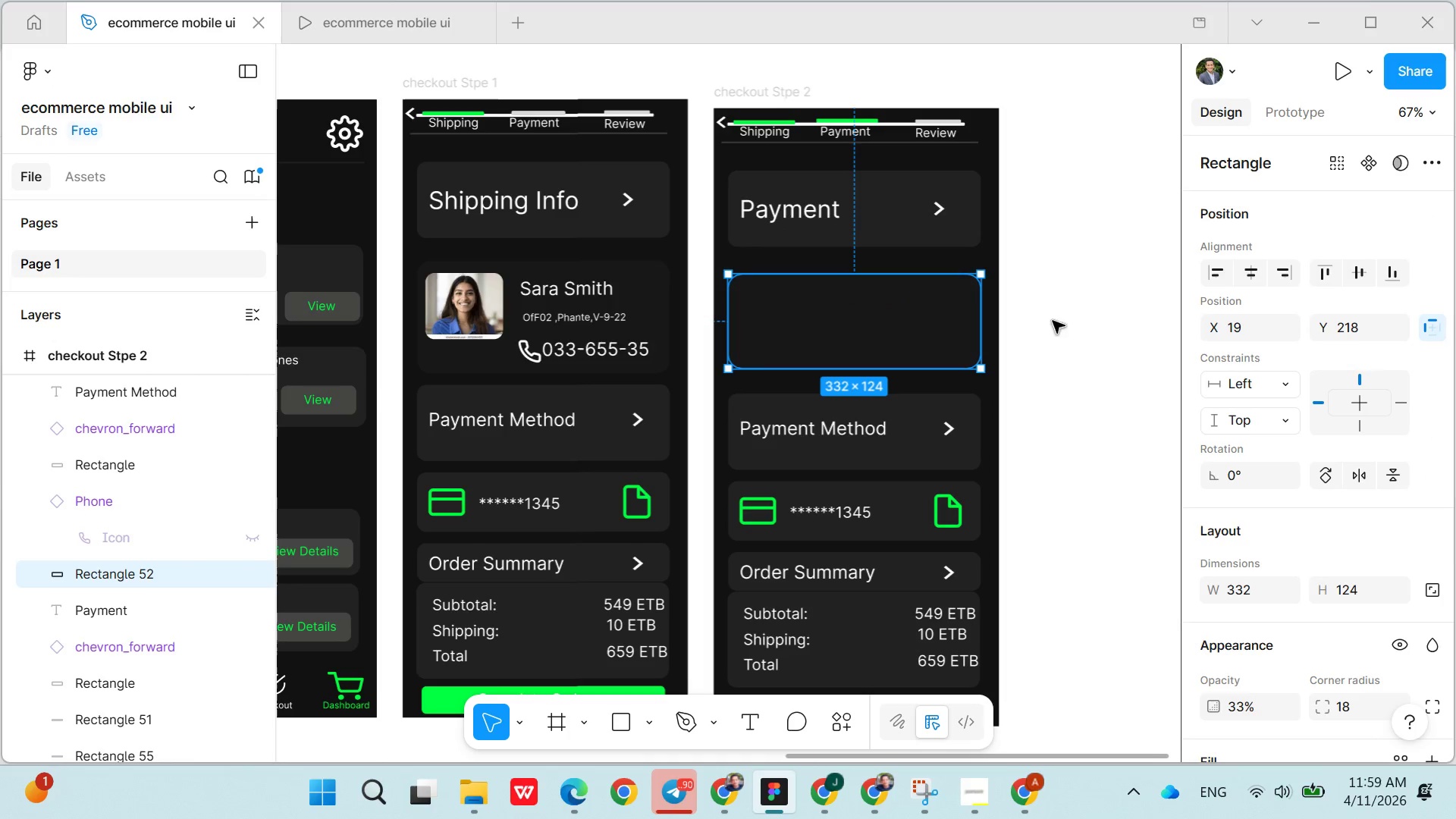 
left_click([912, 322])
 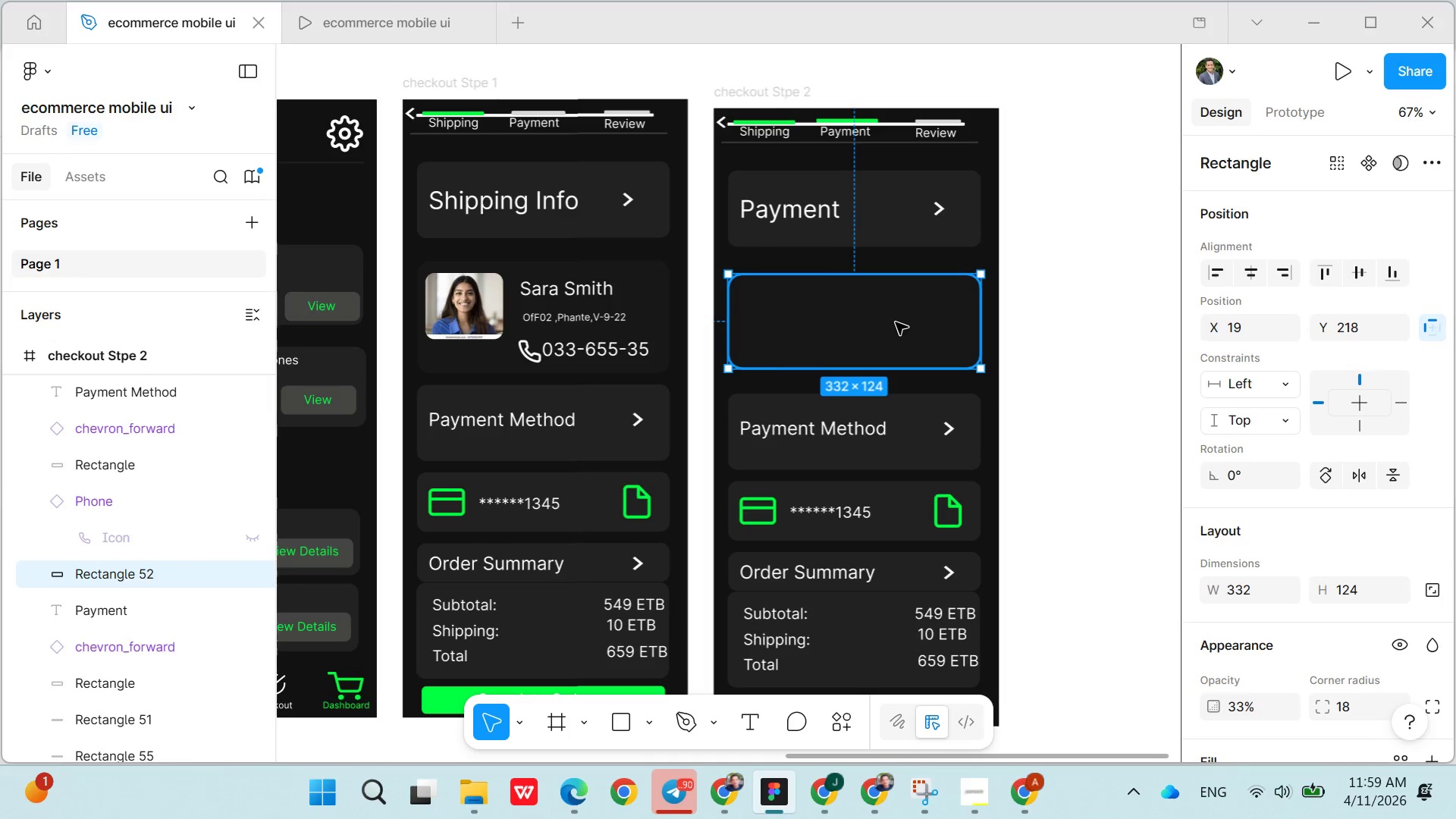 
left_click([896, 322])
 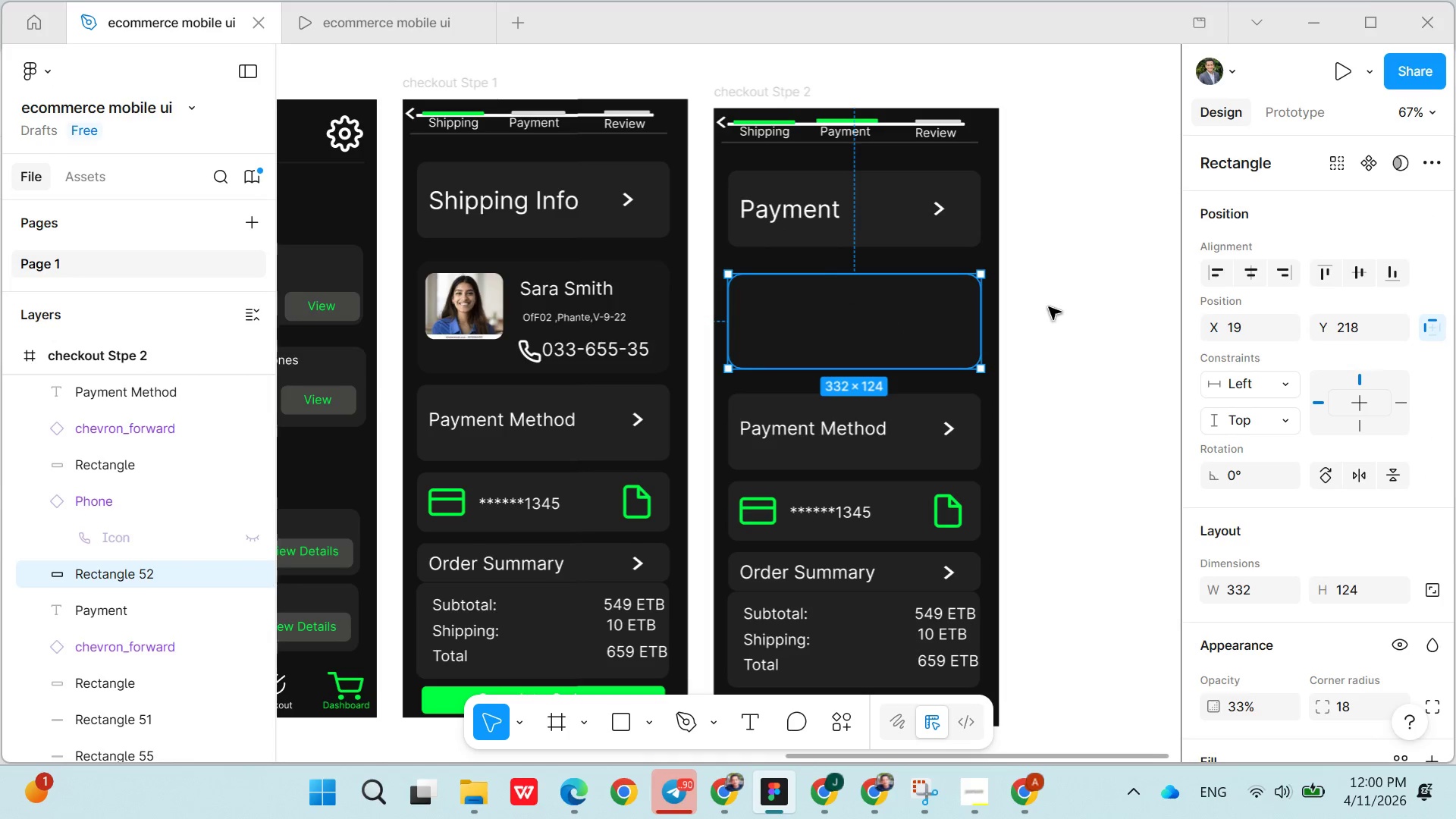 
left_click([1050, 307])
 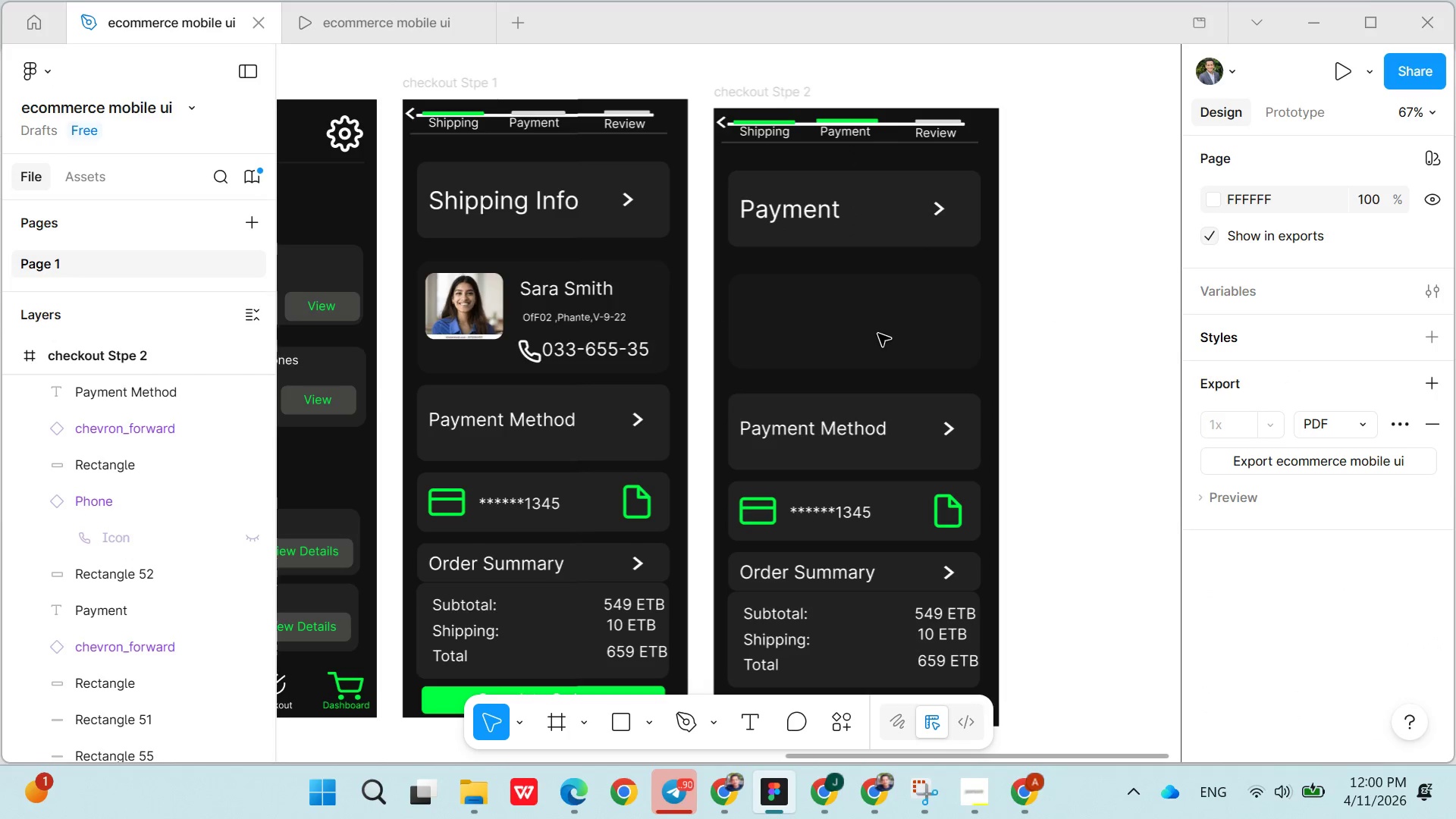 
double_click([877, 334])
 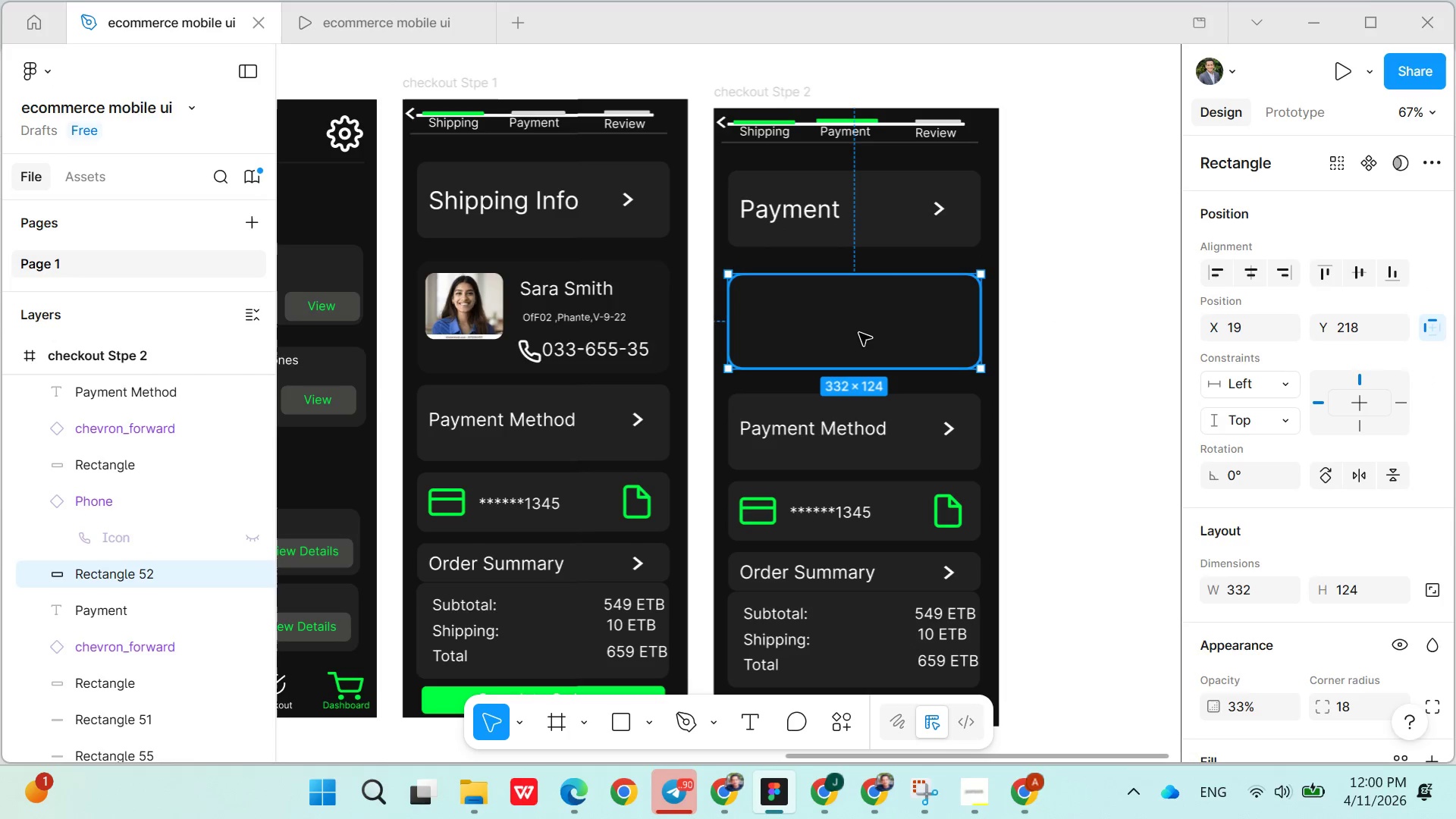 
left_click_drag(start_coordinate=[859, 333], to_coordinate=[861, 328])
 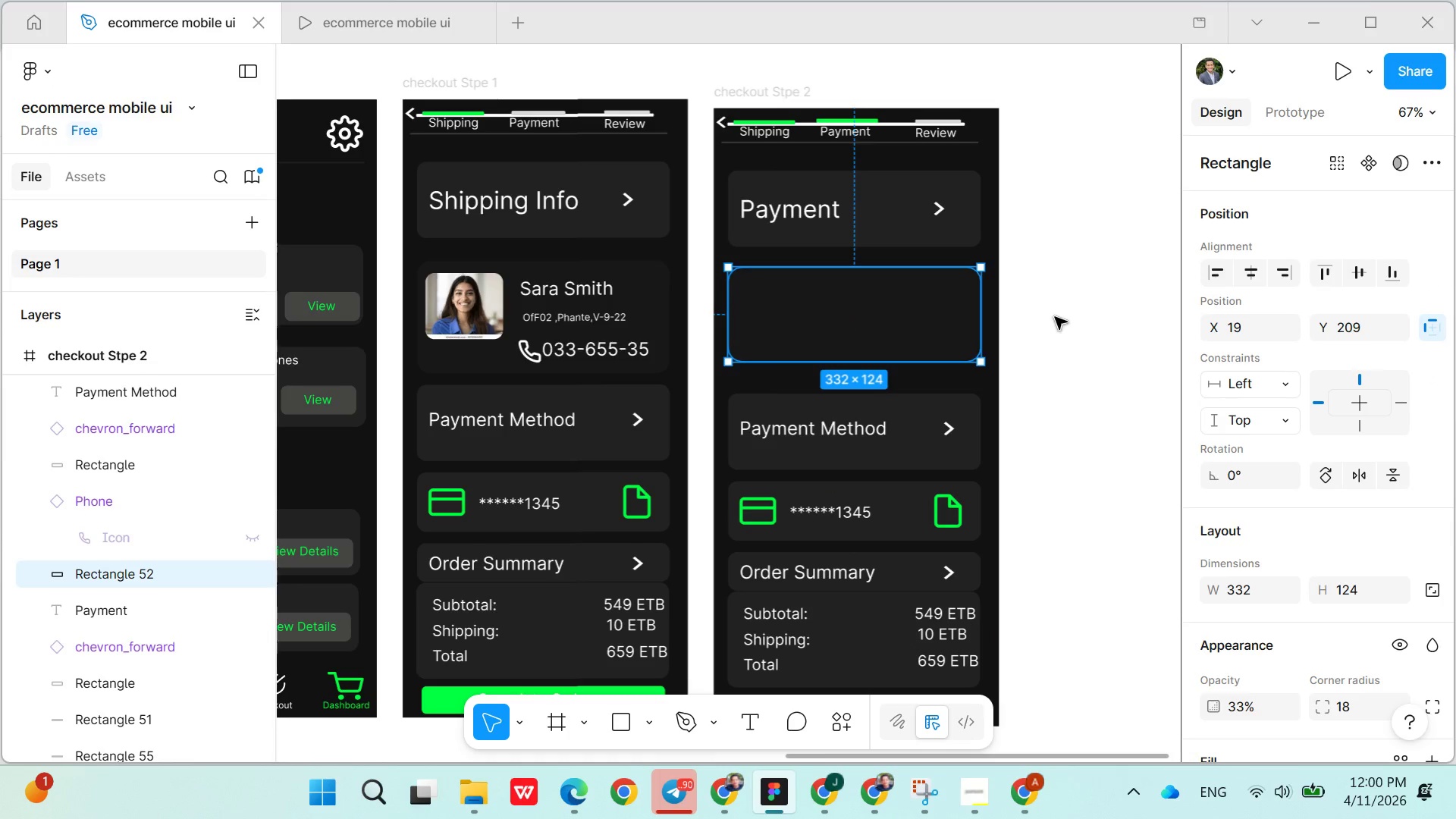 
left_click([1057, 317])
 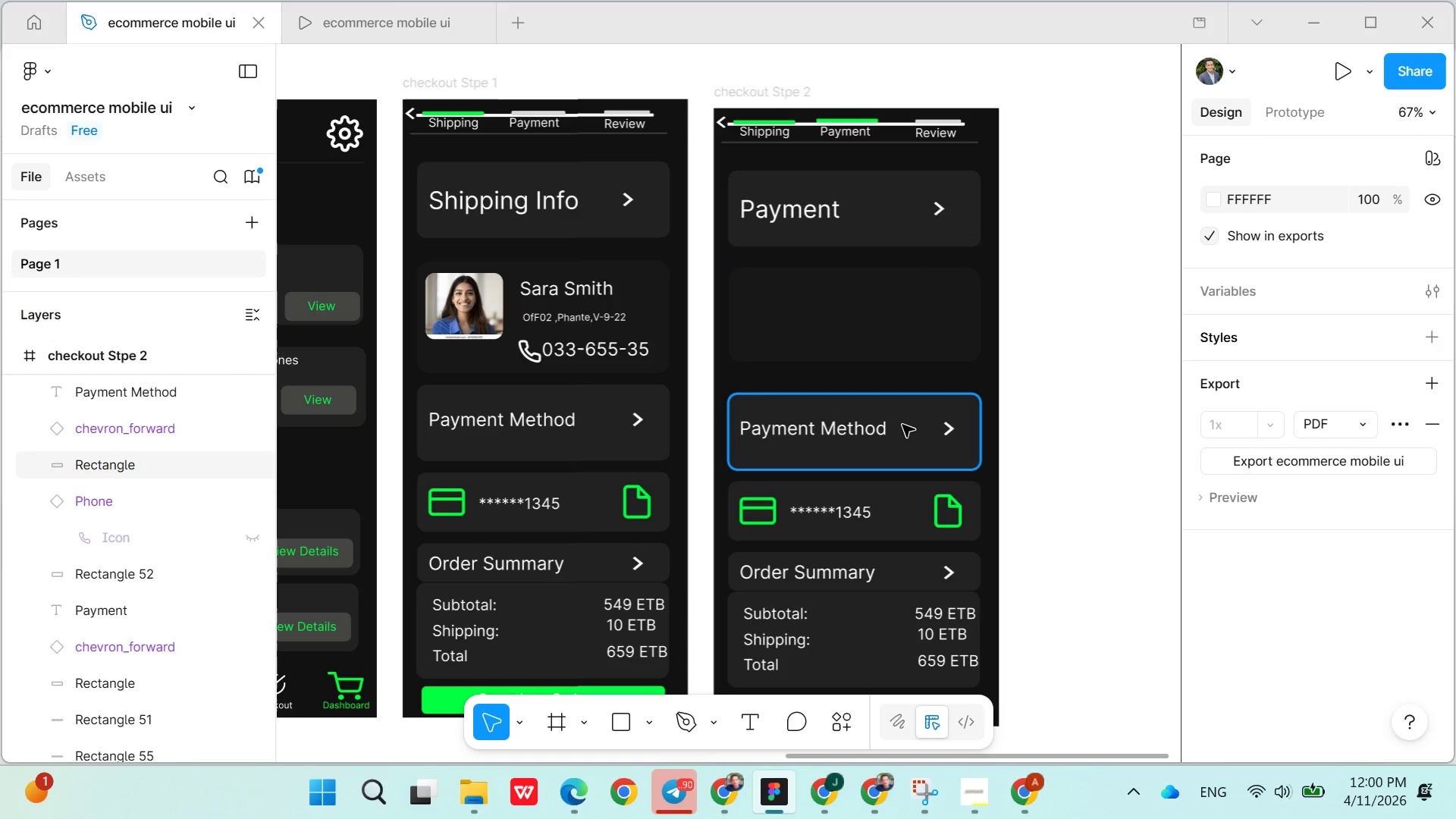 
wait(24.94)
 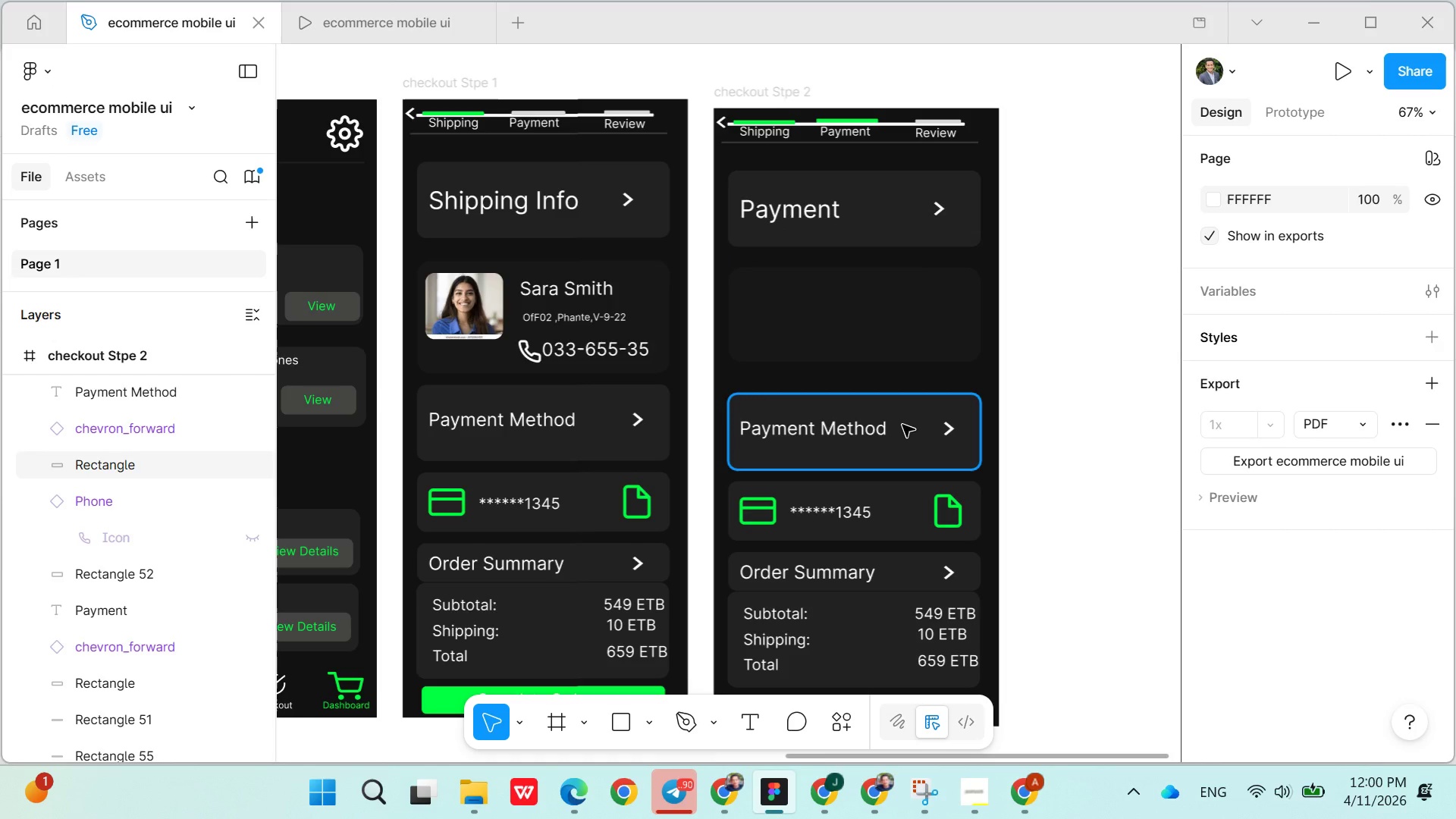 
left_click([892, 430])
 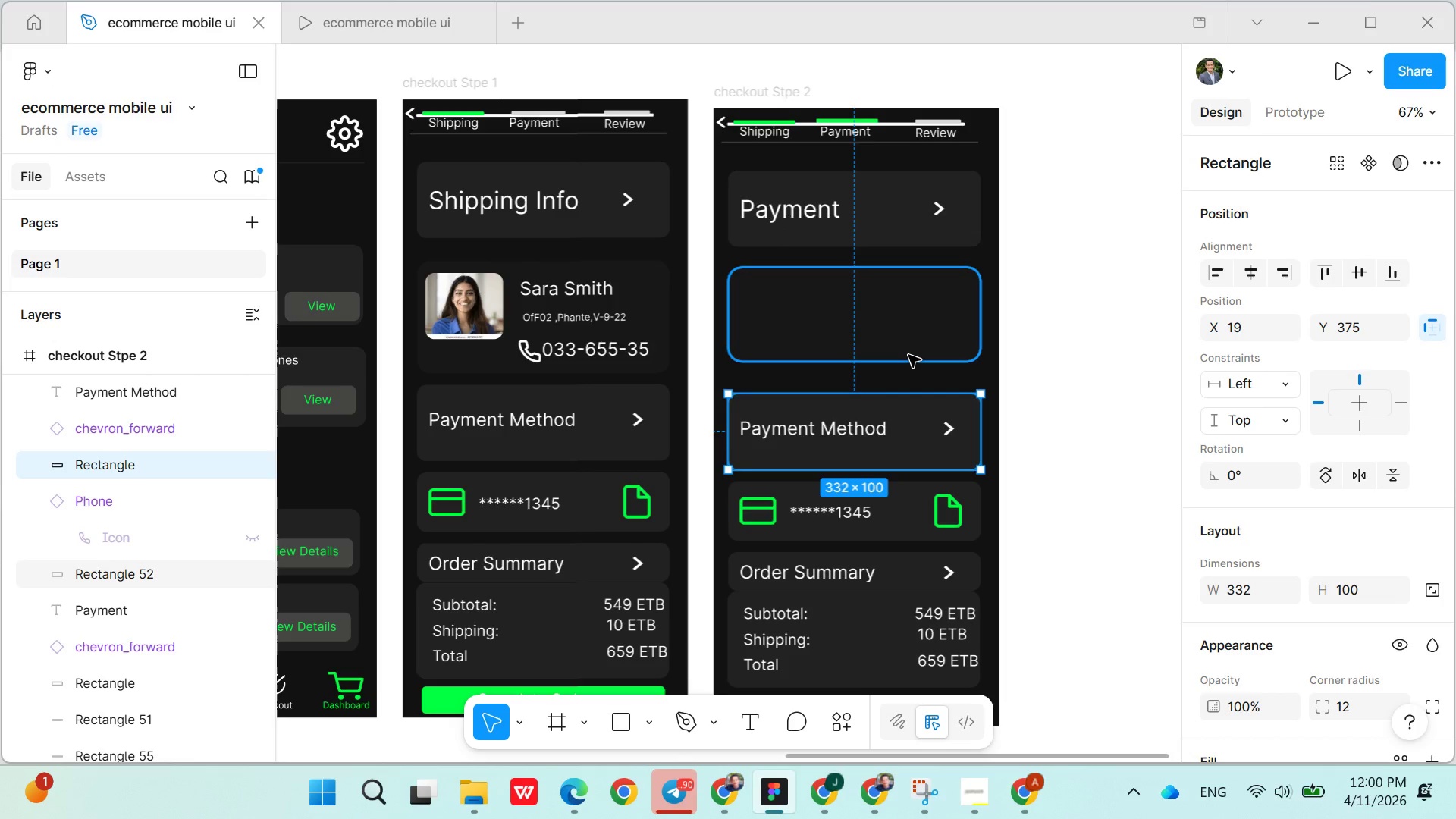 
left_click([908, 355])
 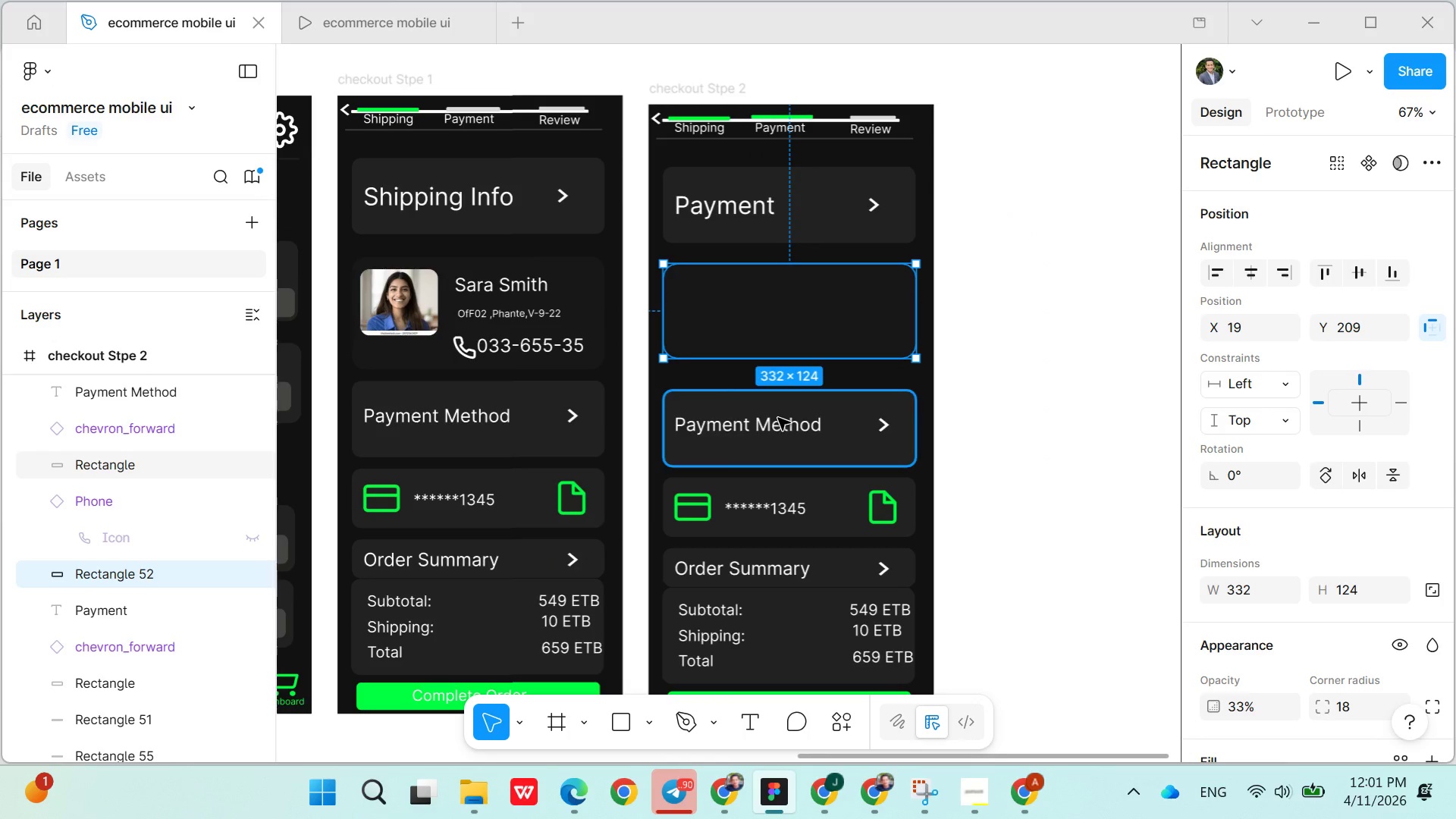 
wait(35.05)
 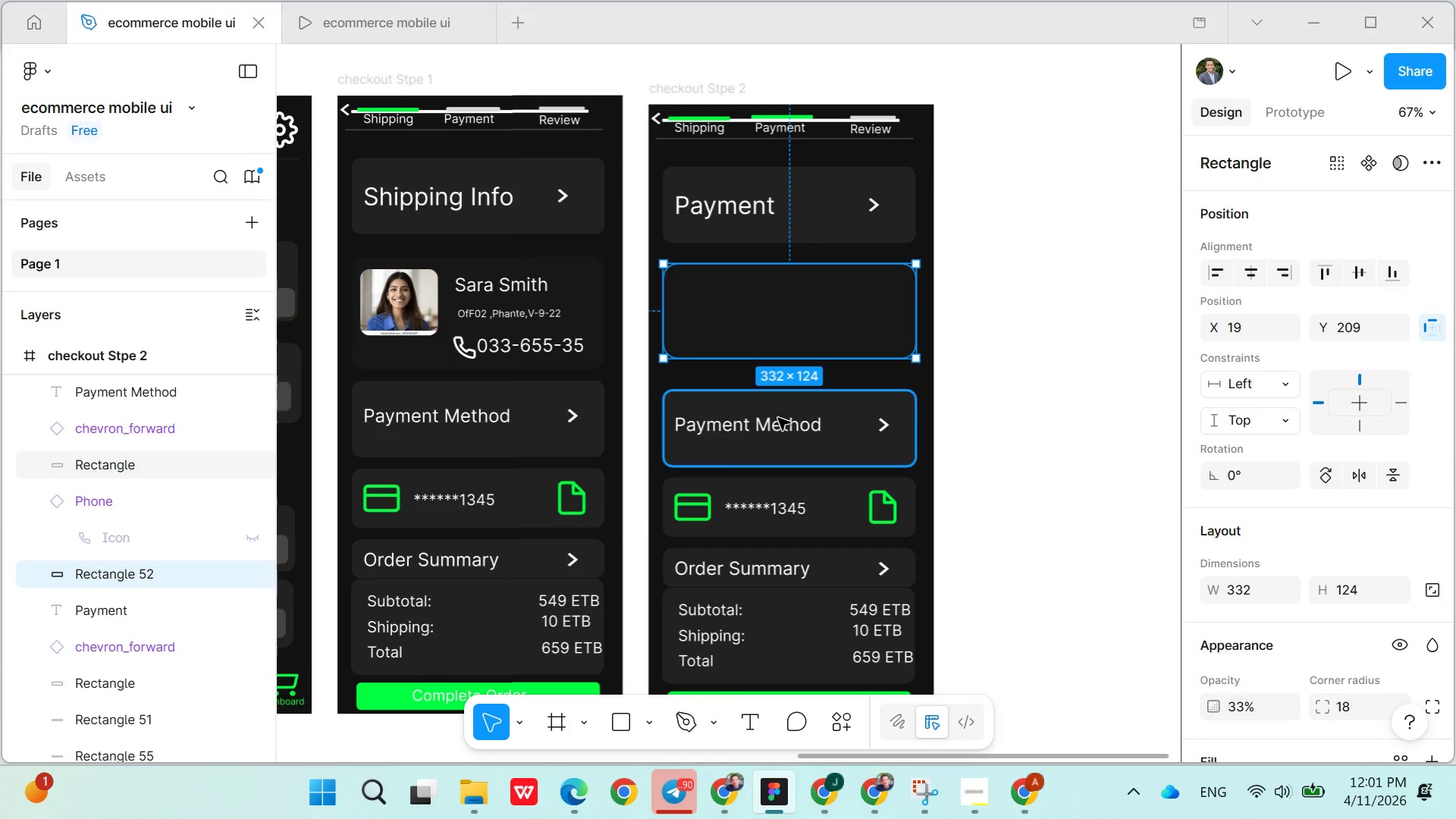 
double_click([761, 433])
 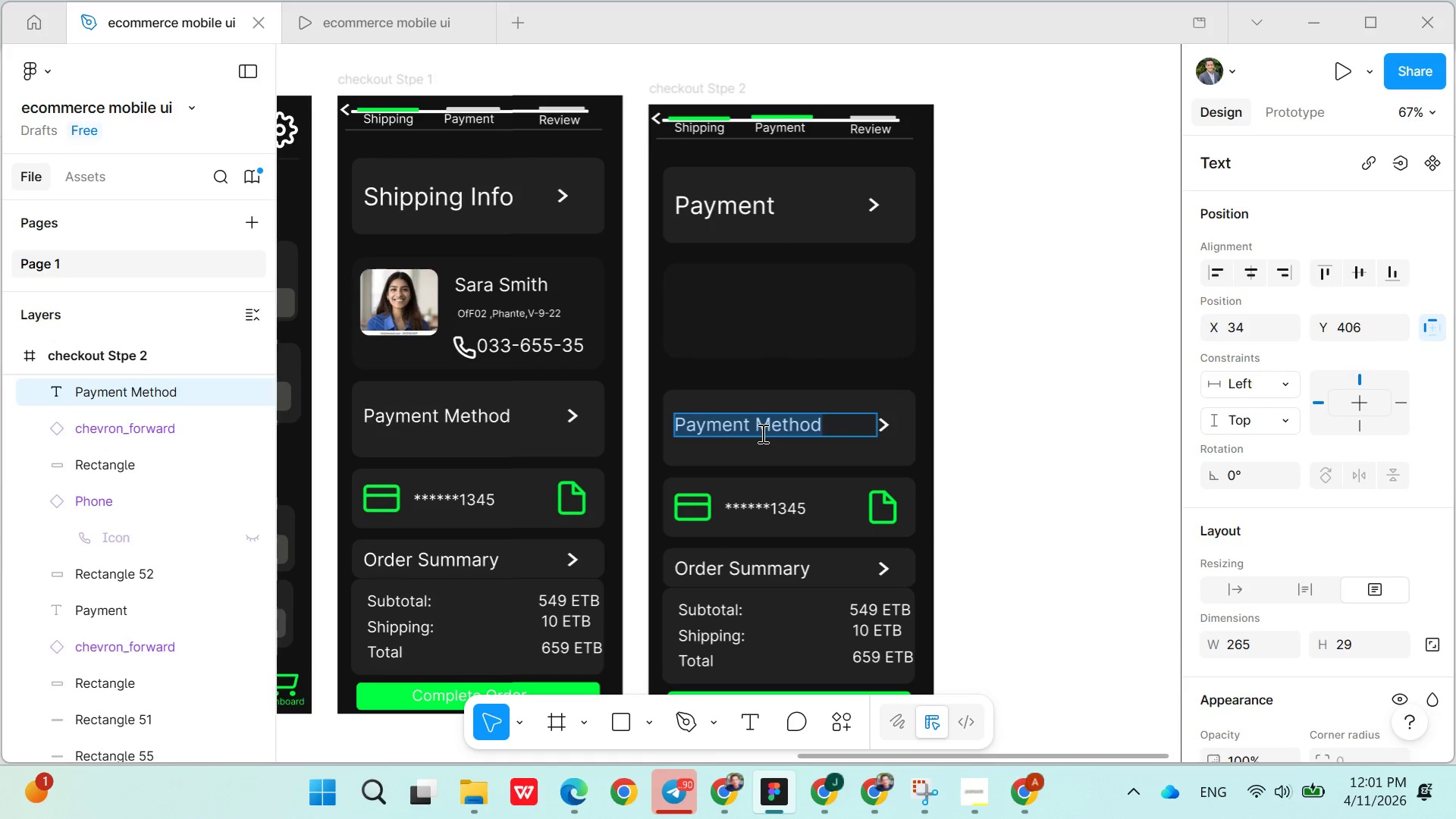 
key(Control+C)
 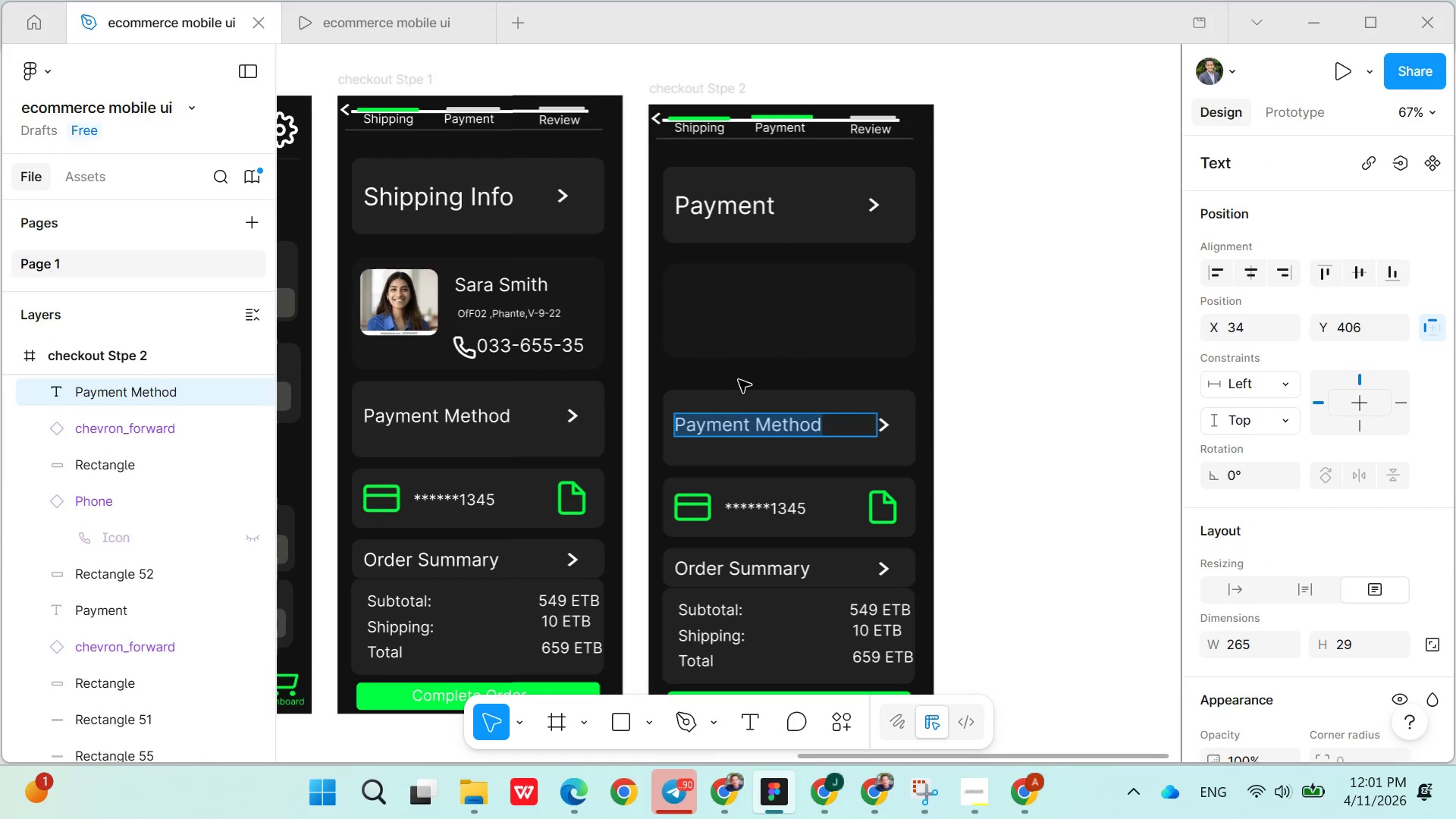 
left_click([735, 378])
 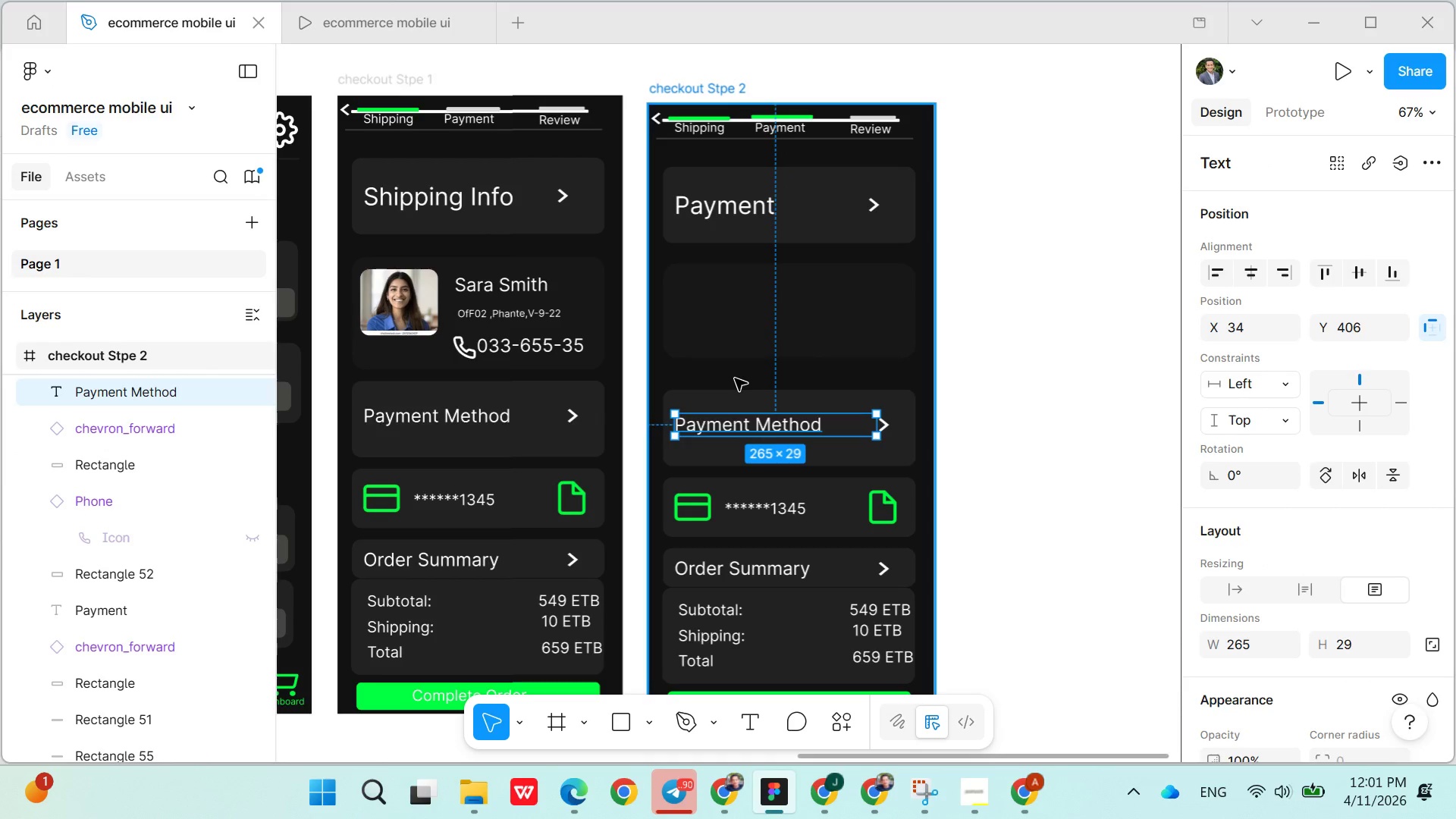 
key(Control+V)
 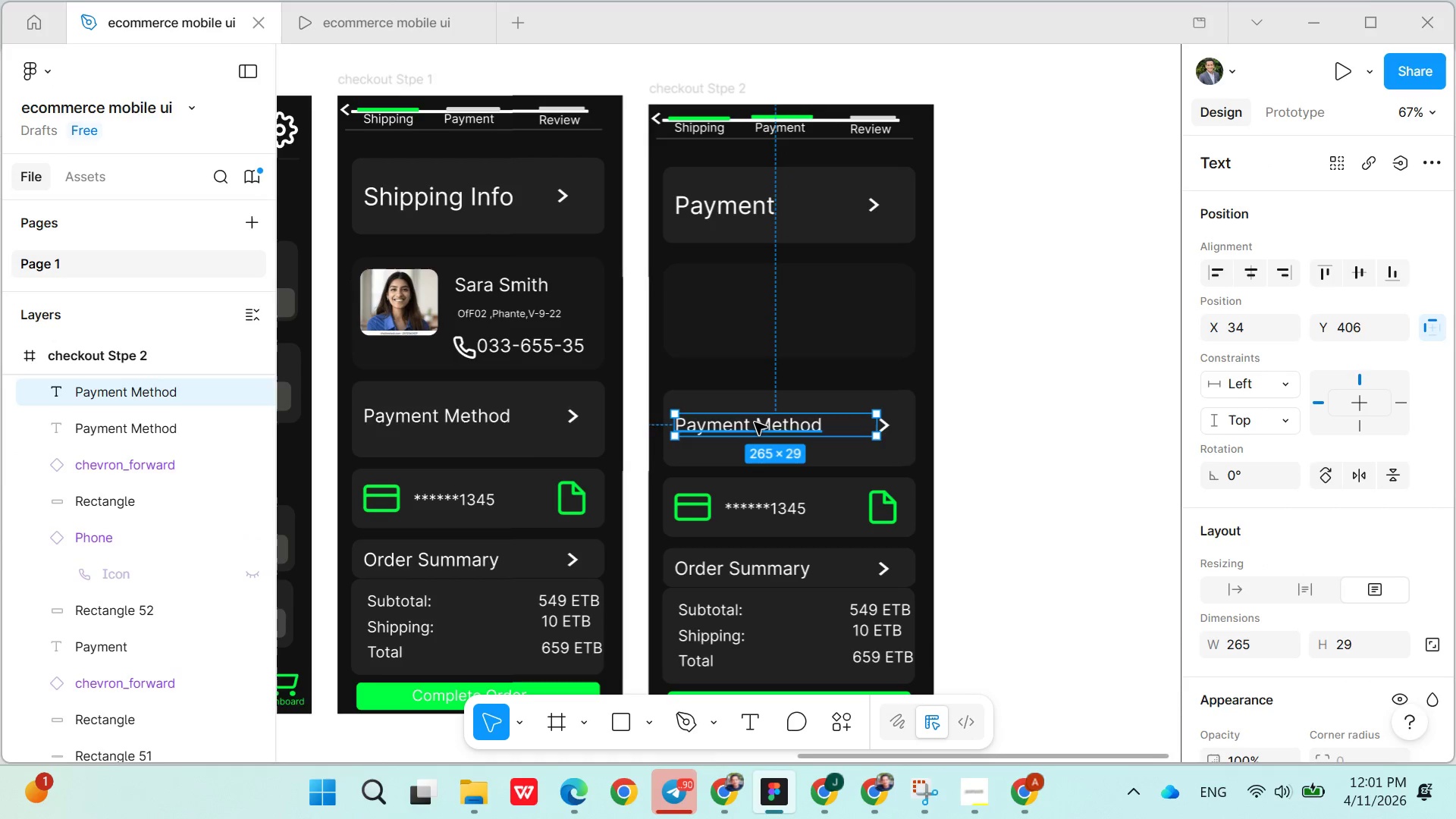 
left_click_drag(start_coordinate=[755, 425], to_coordinate=[752, 377])
 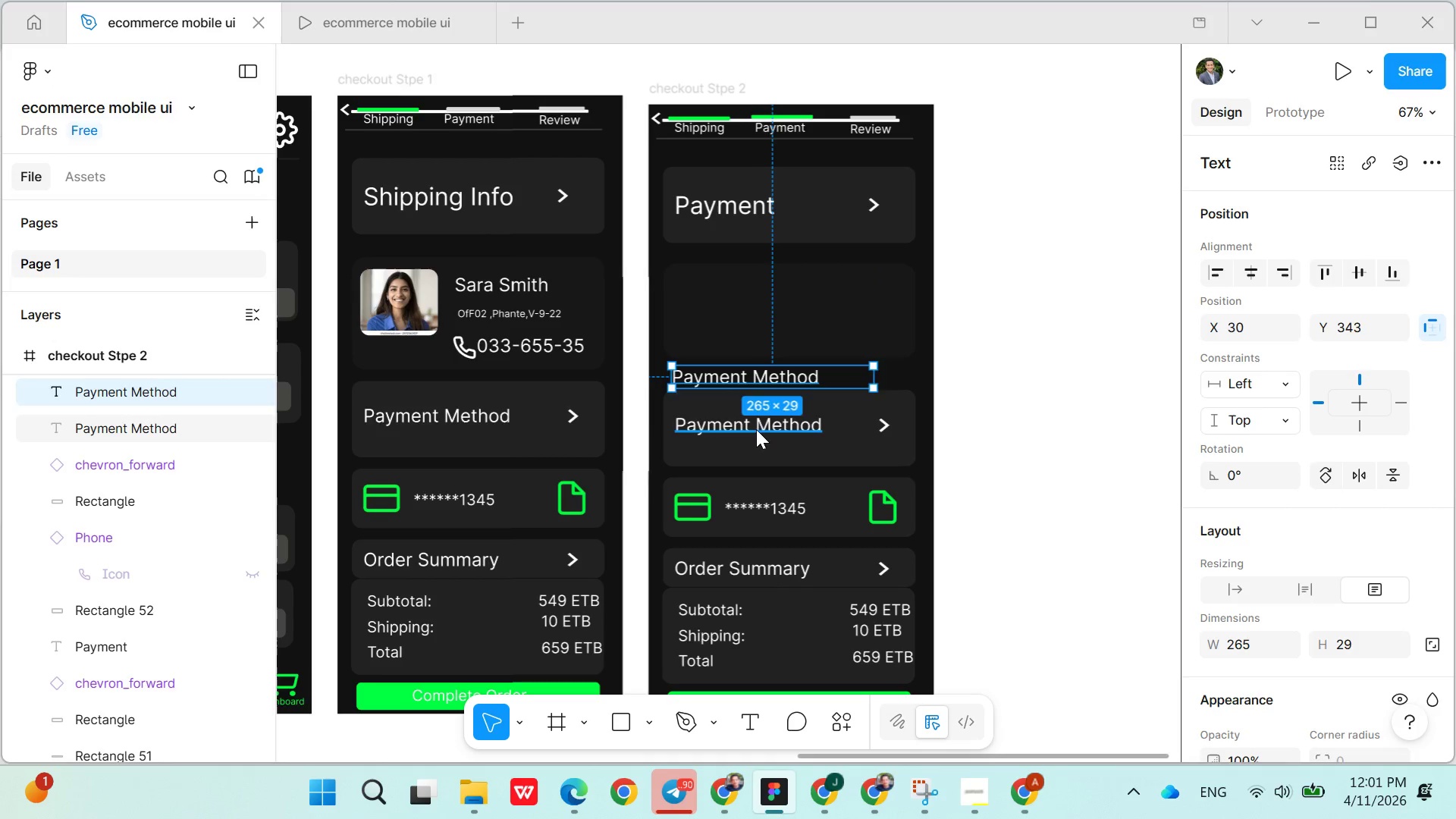 
double_click([756, 429])
 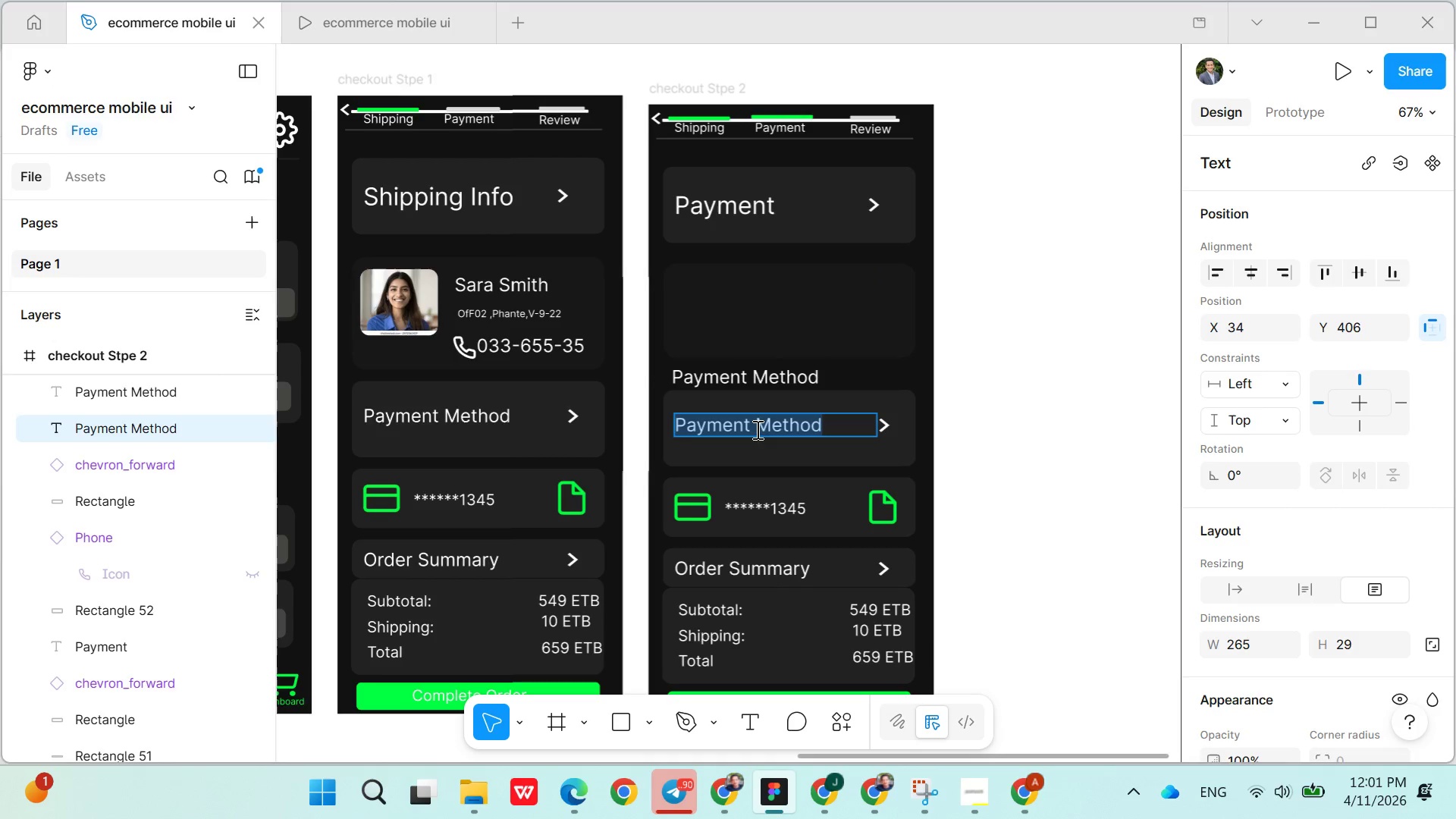 
triple_click([756, 429])
 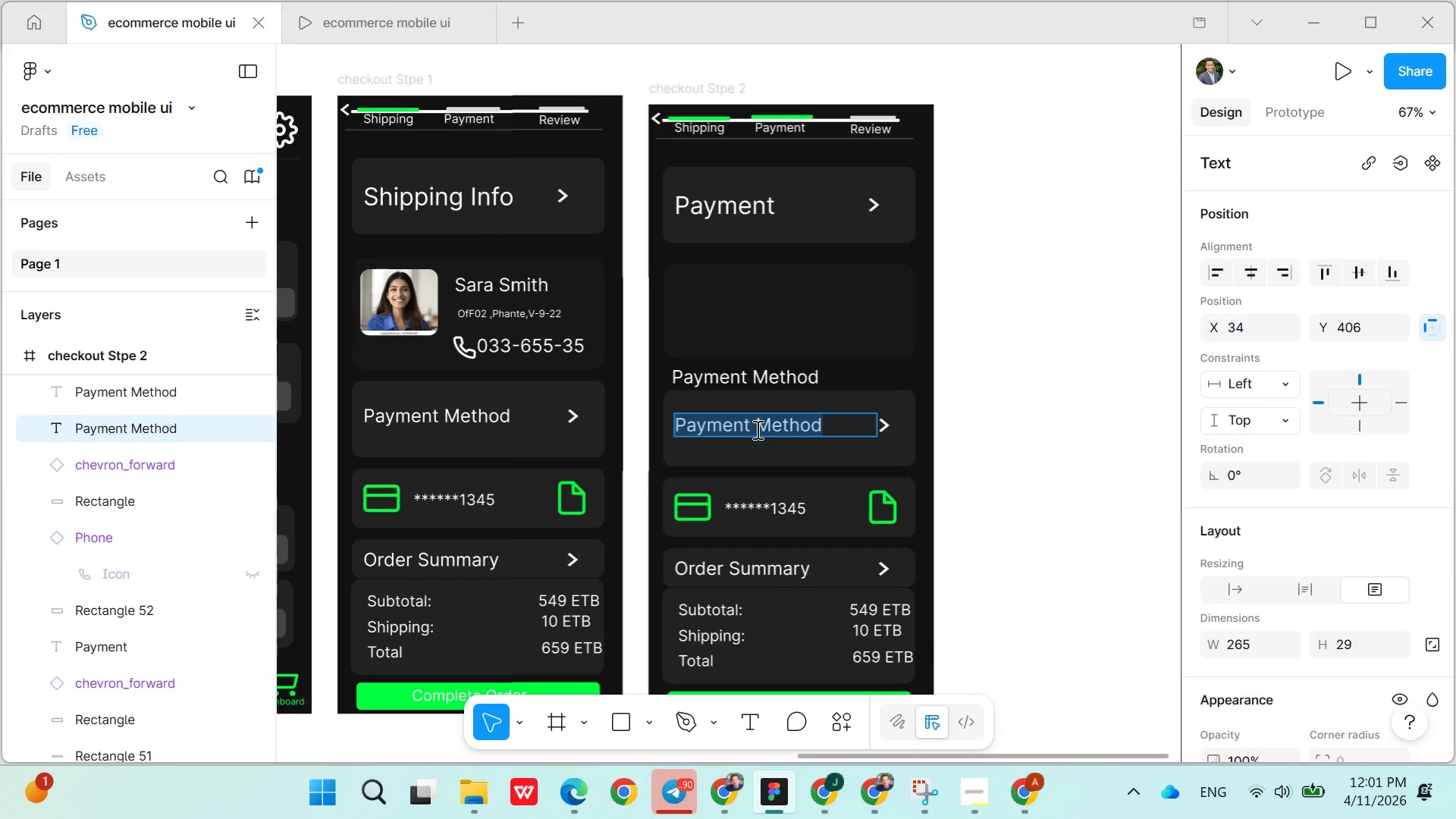 
type(Visa Card)
 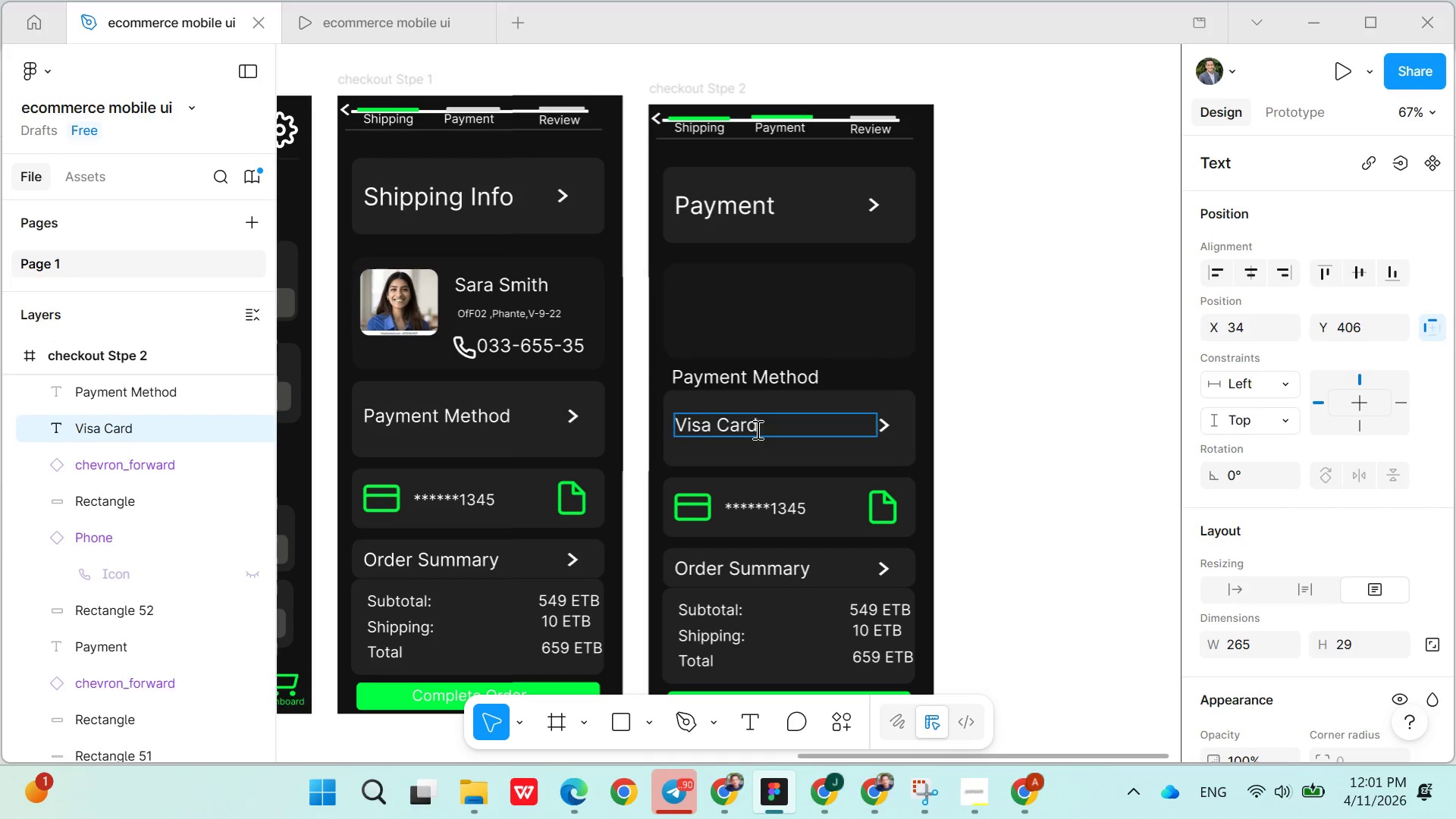 
left_click([767, 307])
 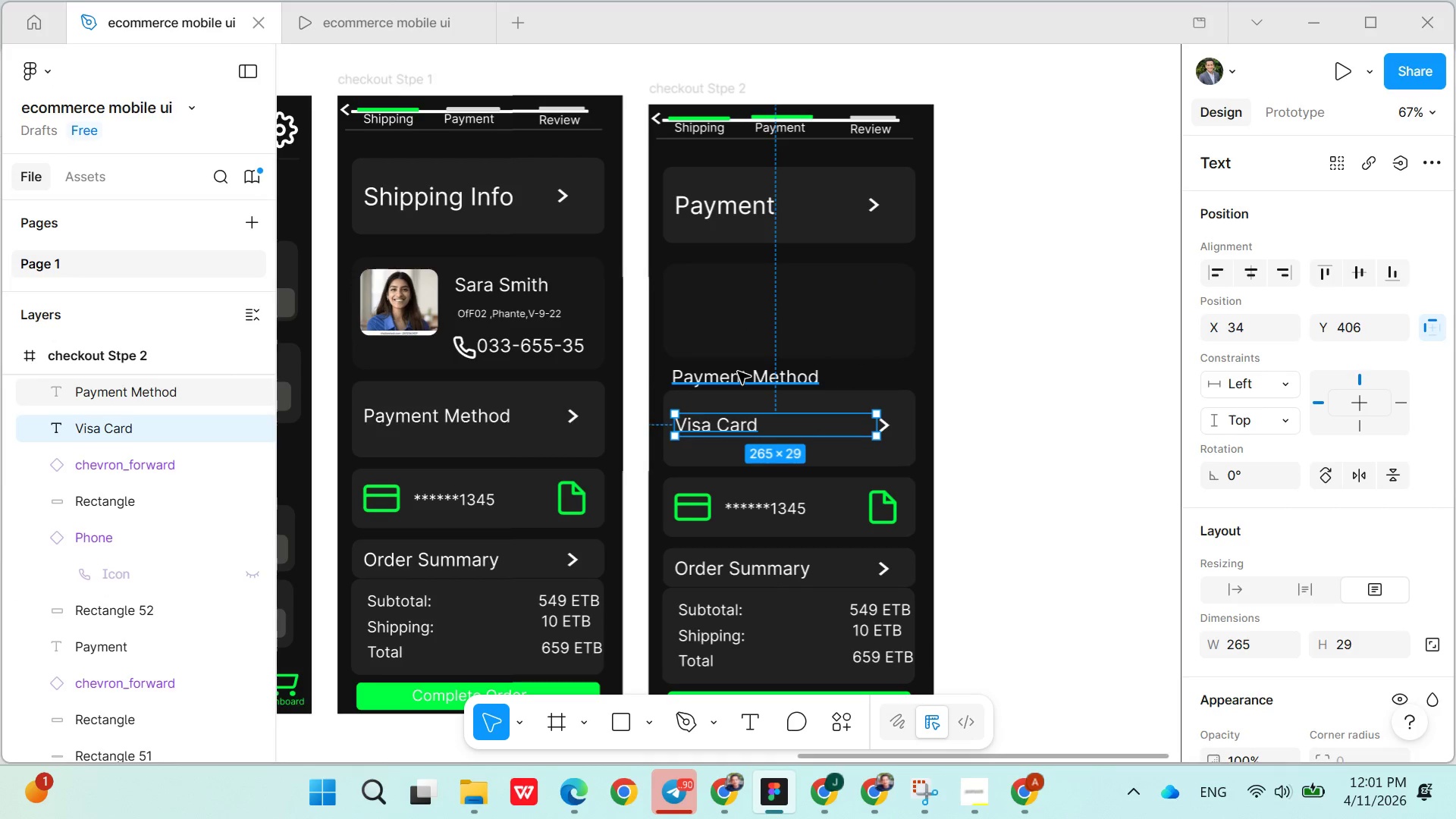 
left_click([738, 372])
 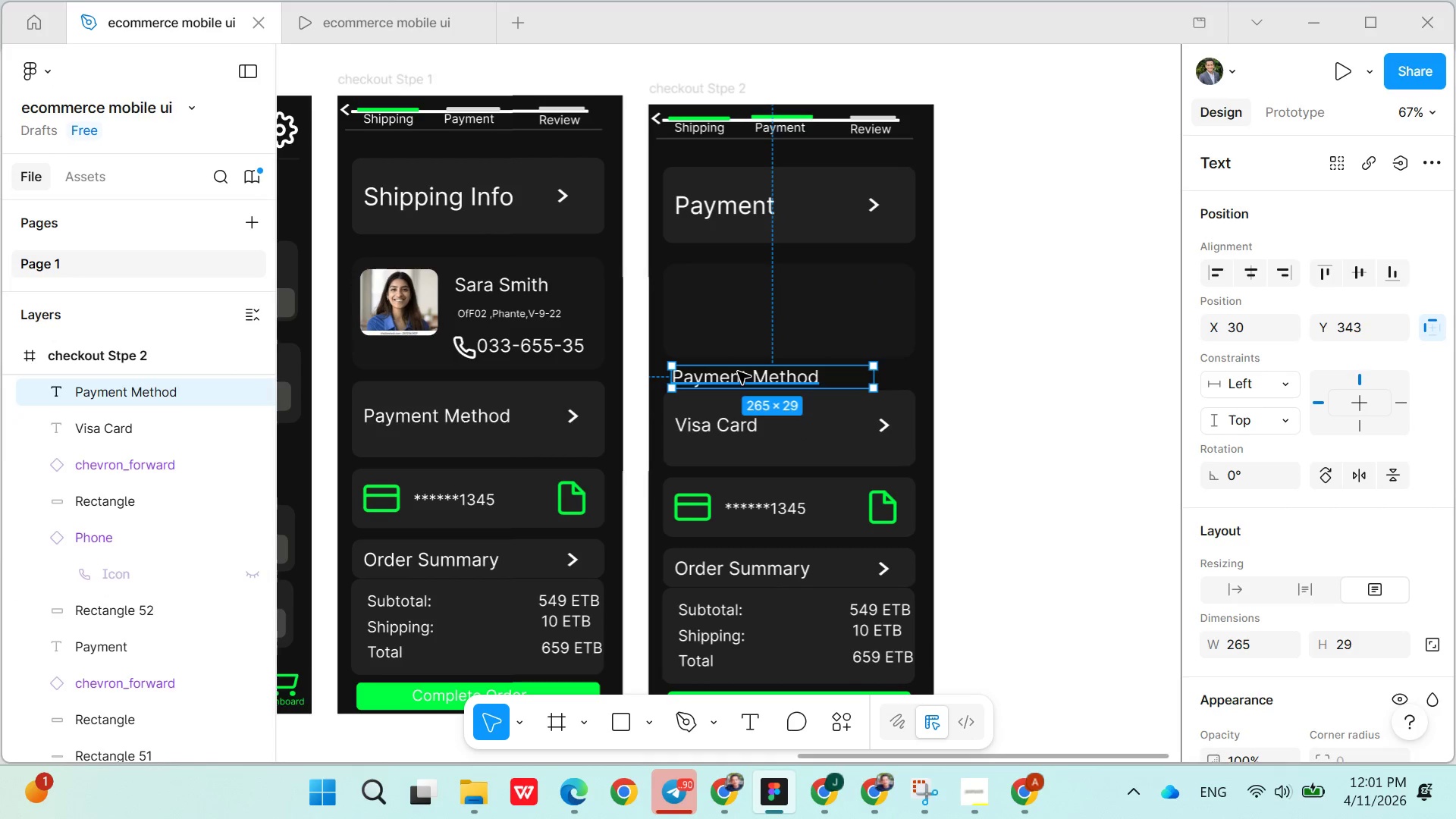 
key(Control+C)
 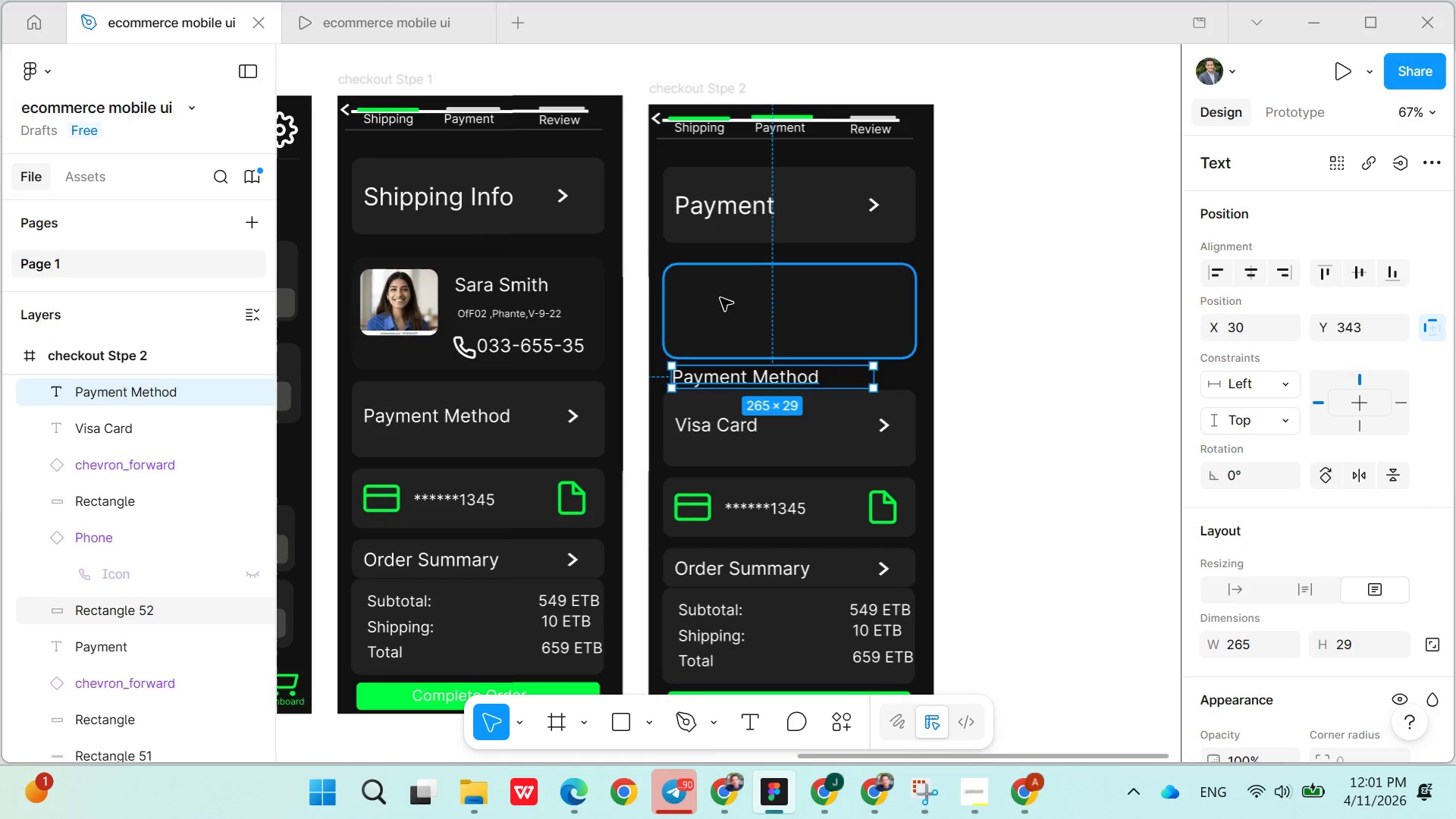 
left_click([720, 297])
 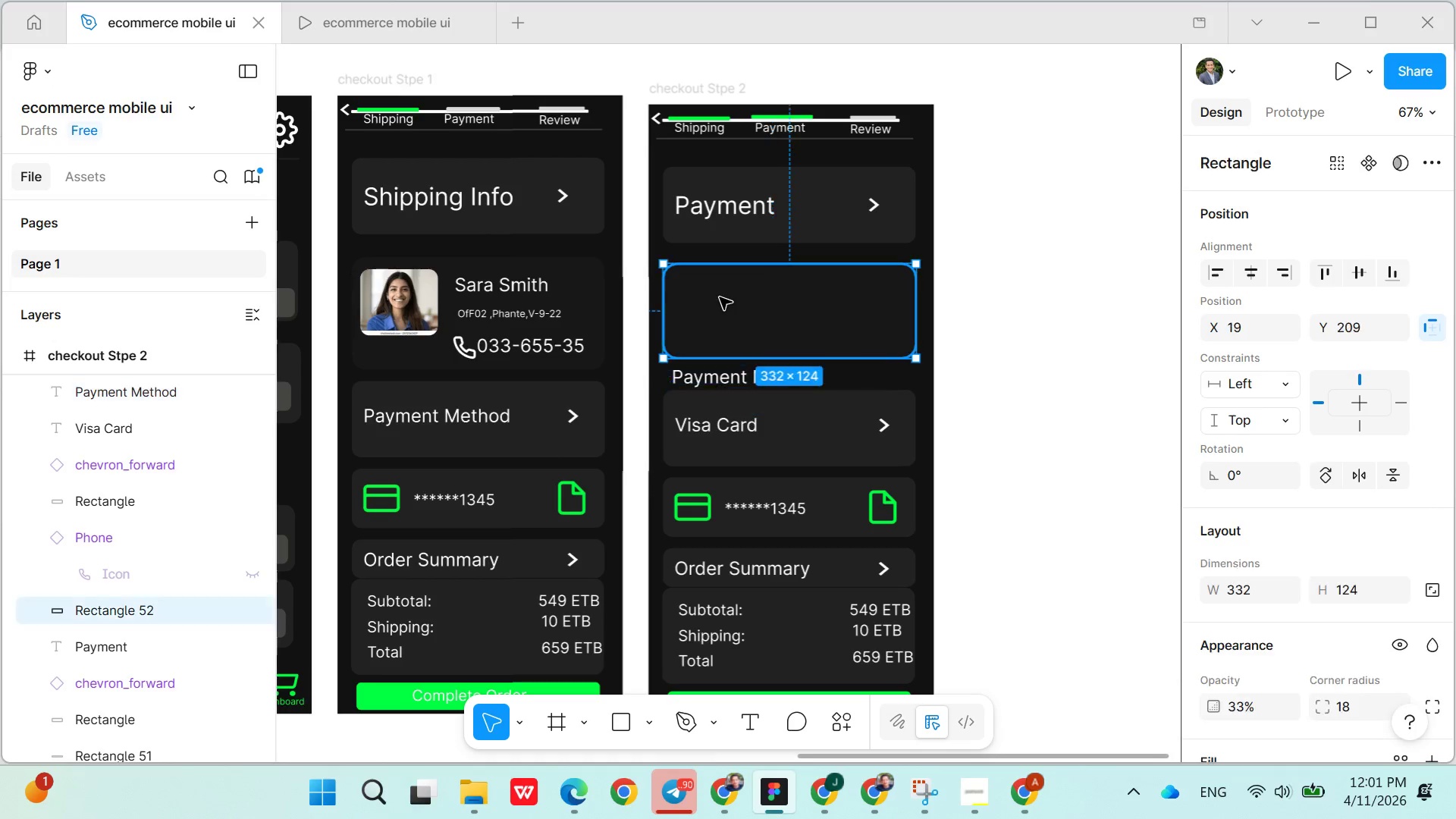 
key(Control+V)
 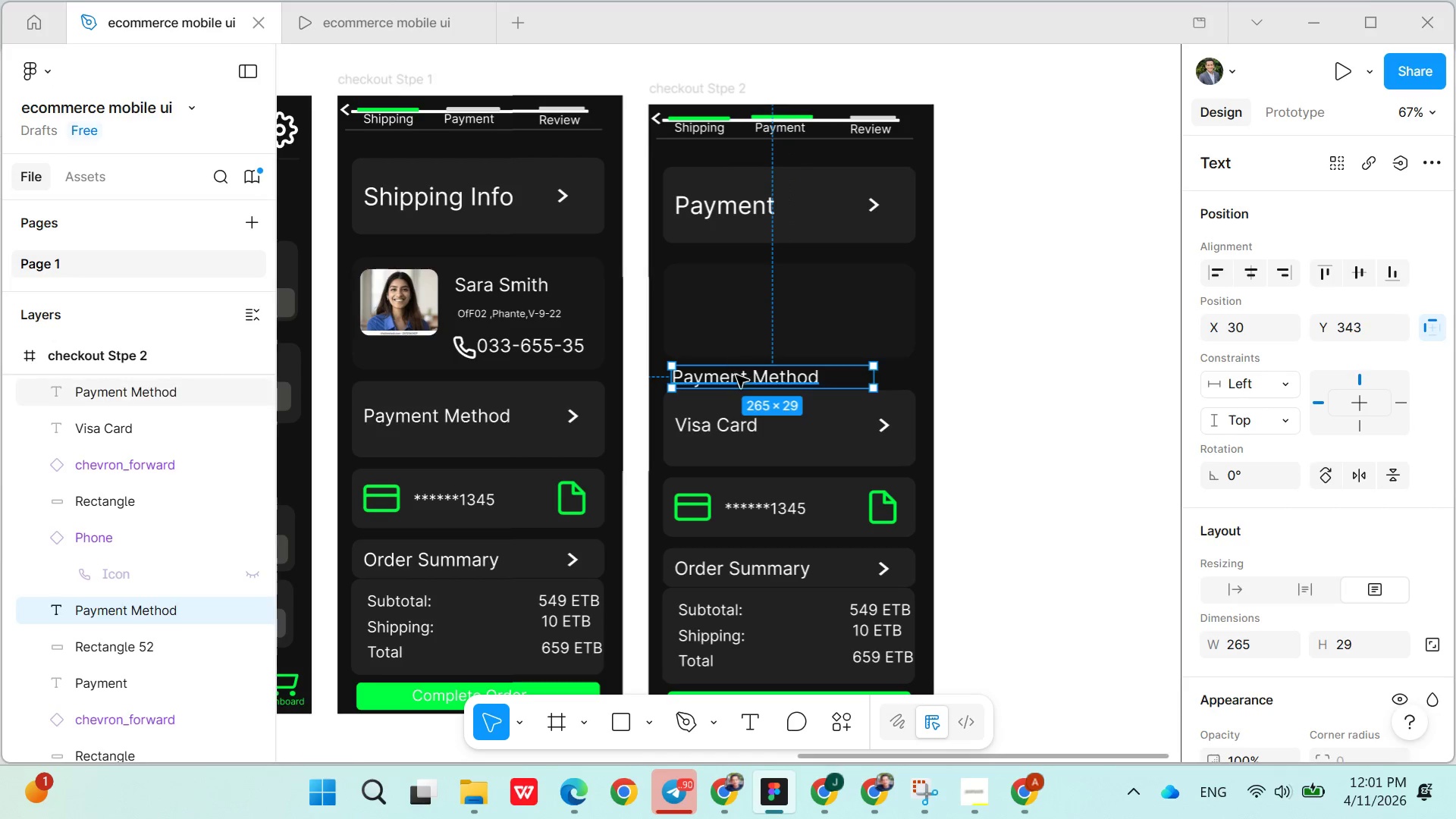 
left_click_drag(start_coordinate=[736, 378], to_coordinate=[739, 293])
 